 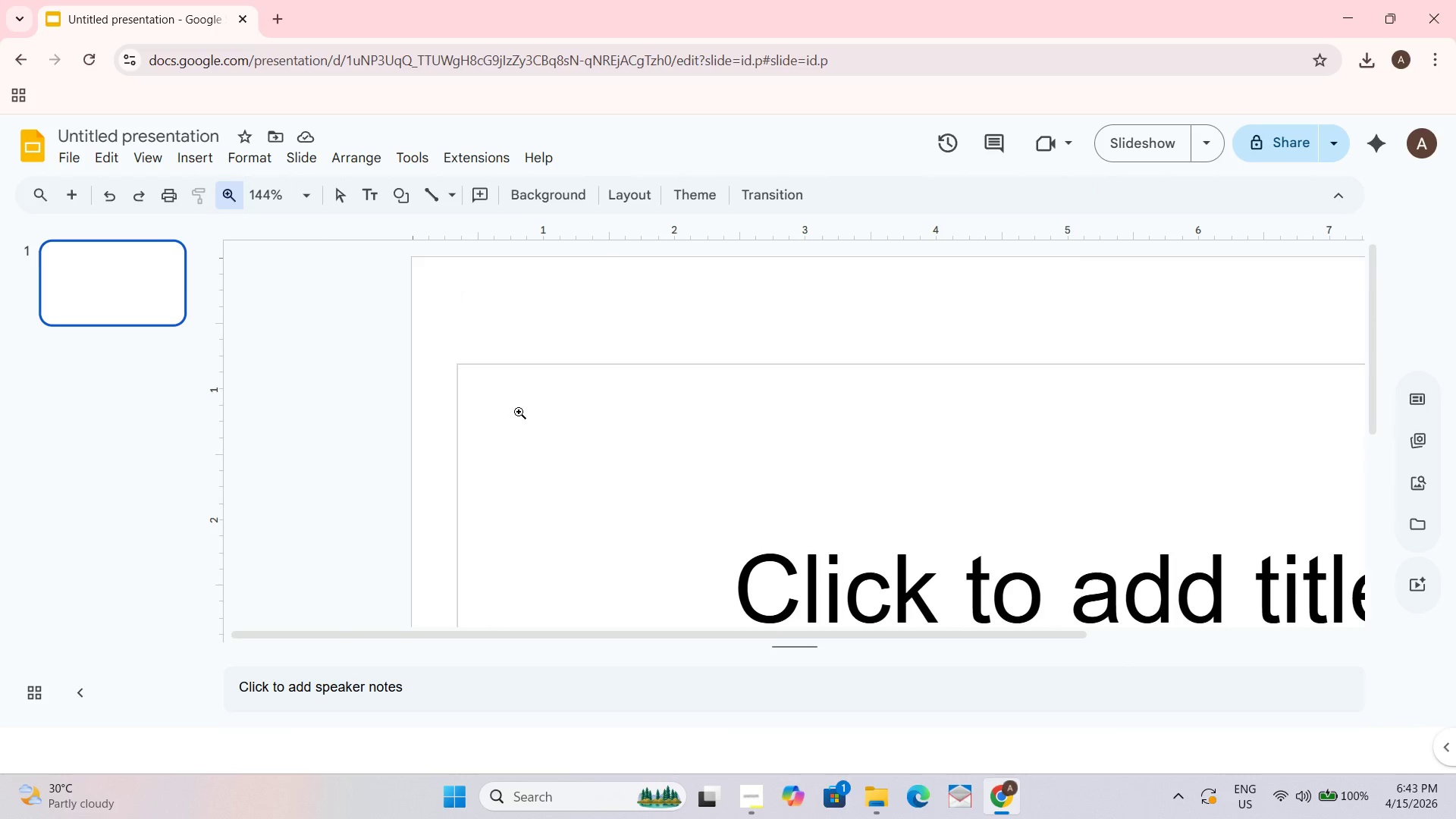 
key(Control+Z)
 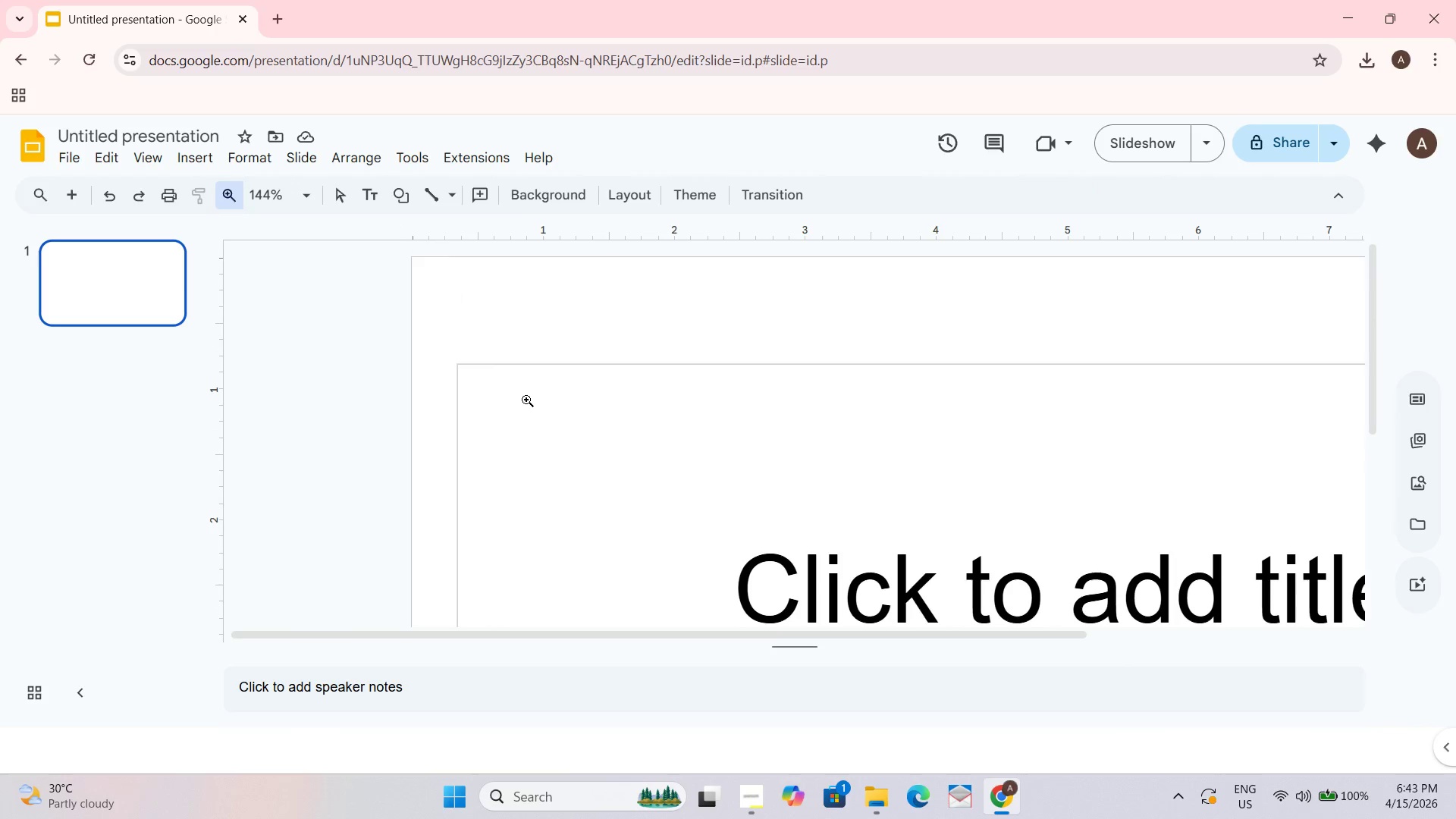 
key(Control+Z)
 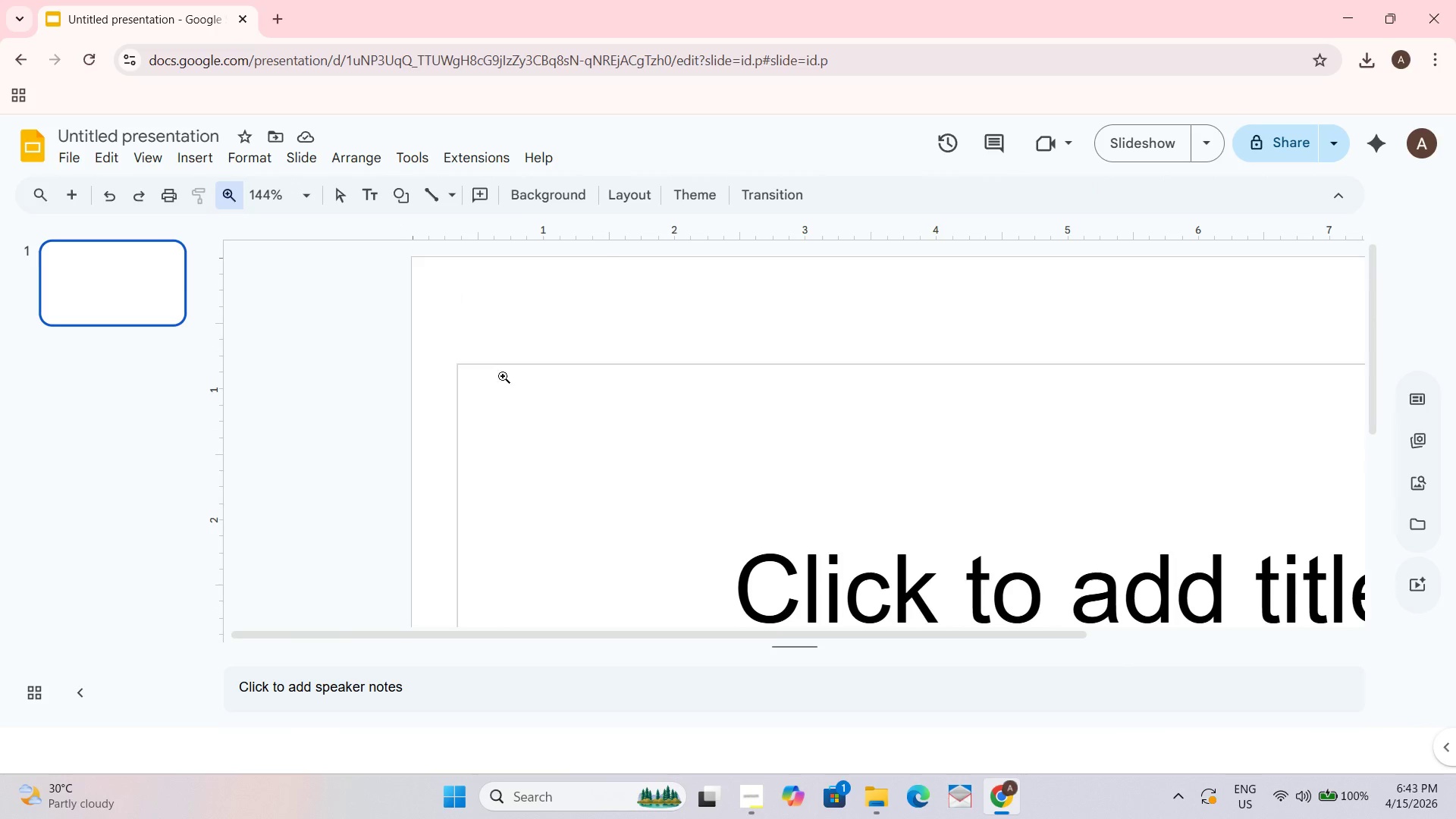 
key(Control+Z)
 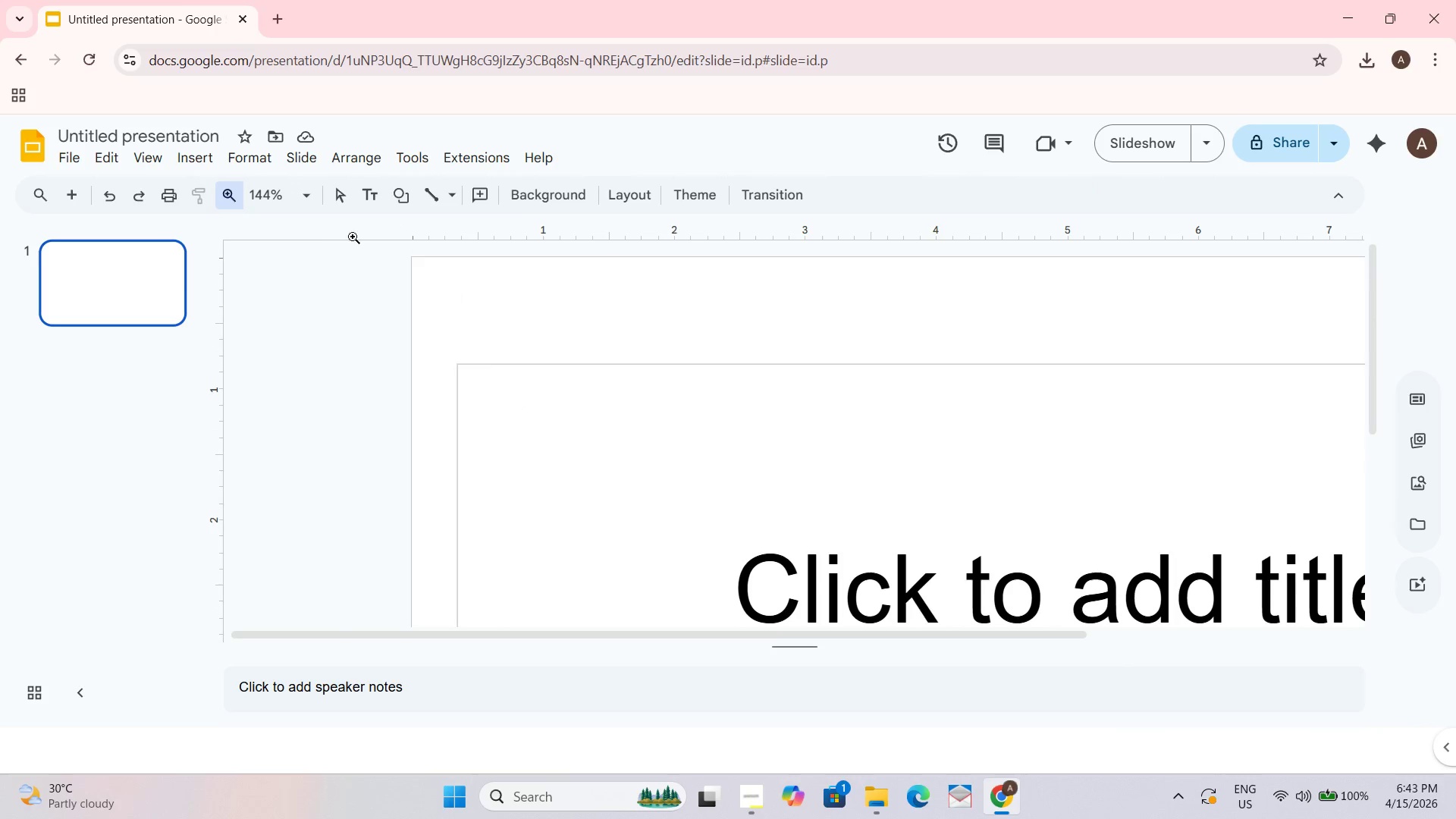 
key(Control+Z)
 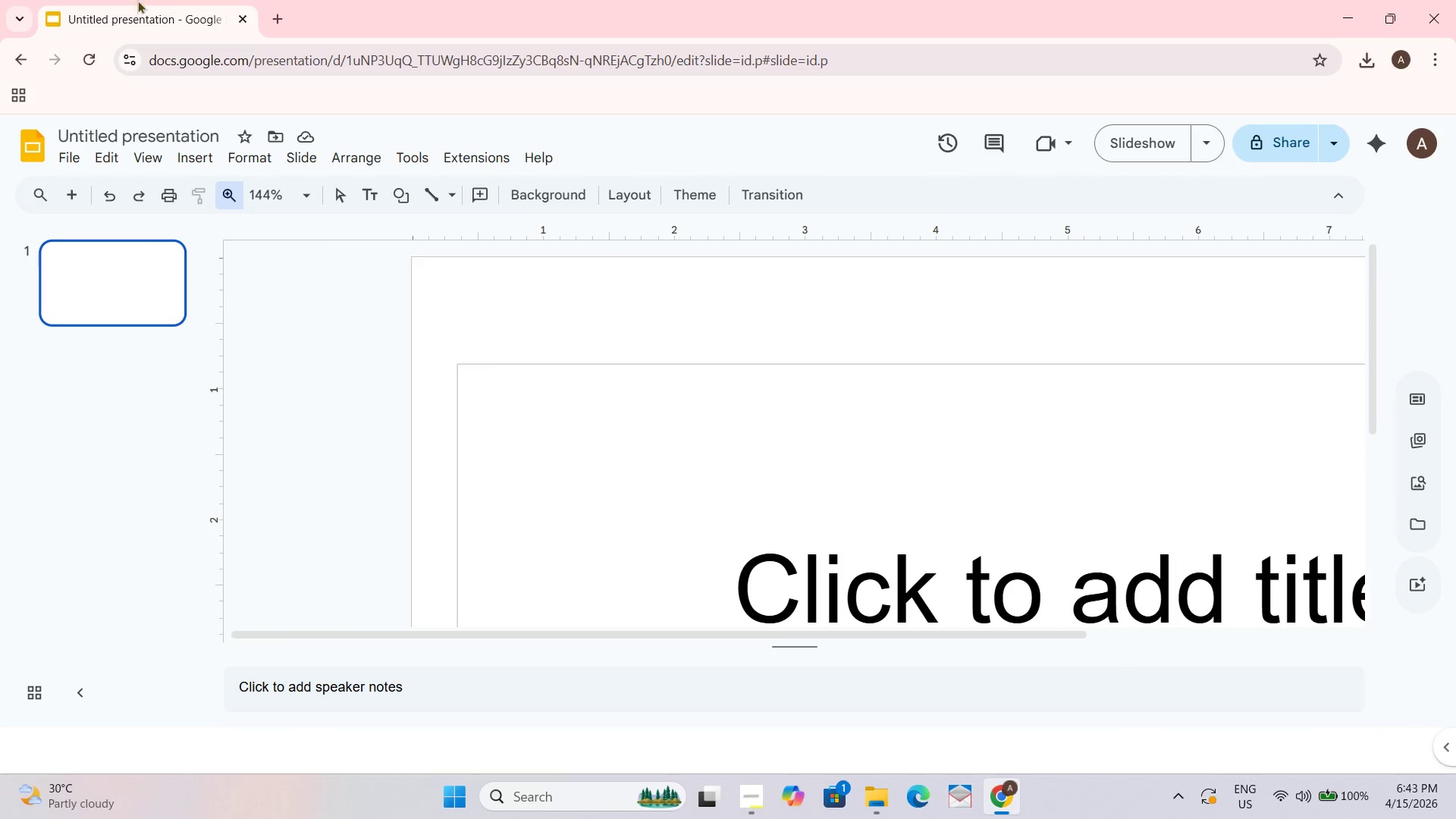 
key(Control+Z)
 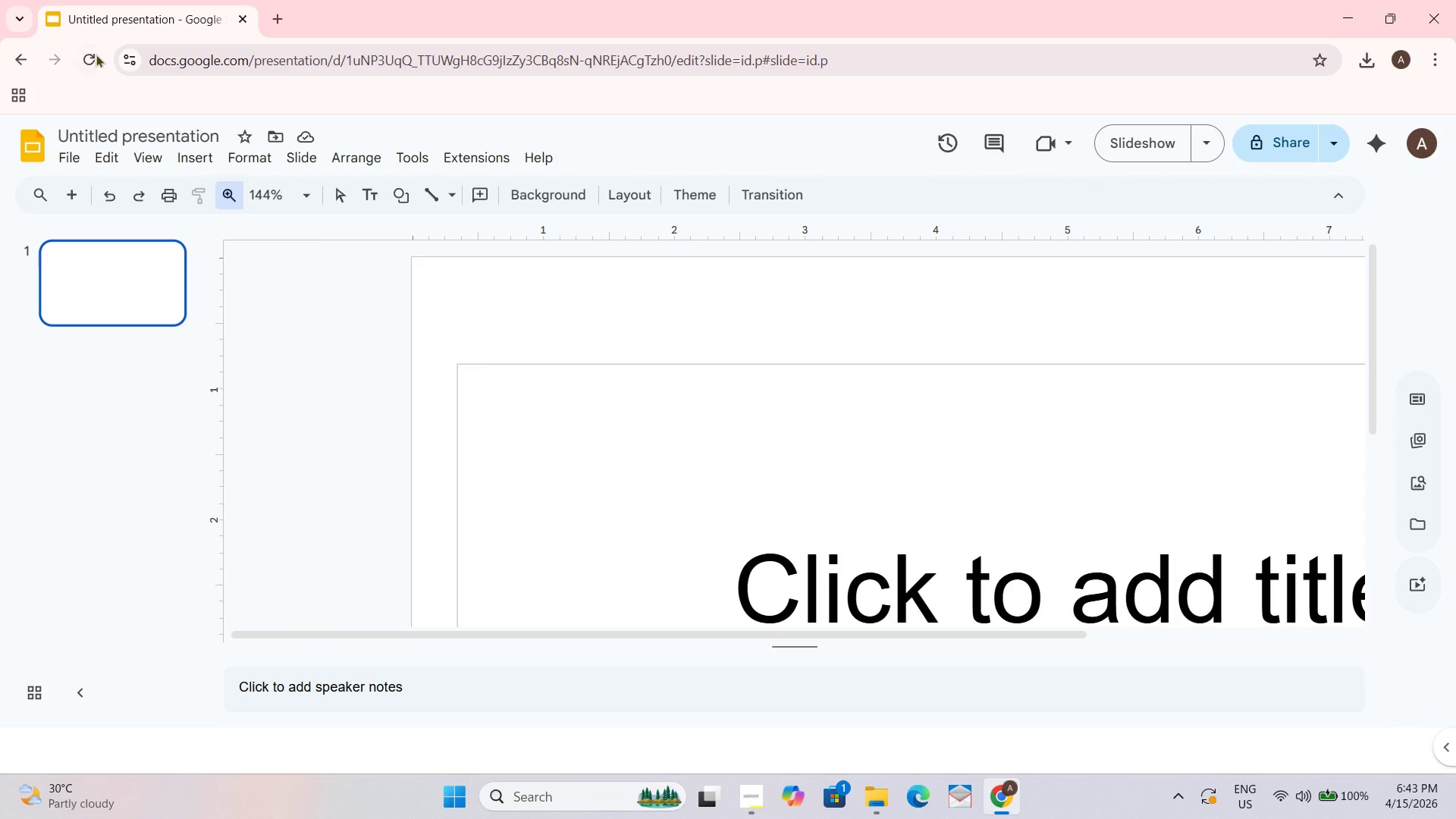 
left_click([96, 55])
 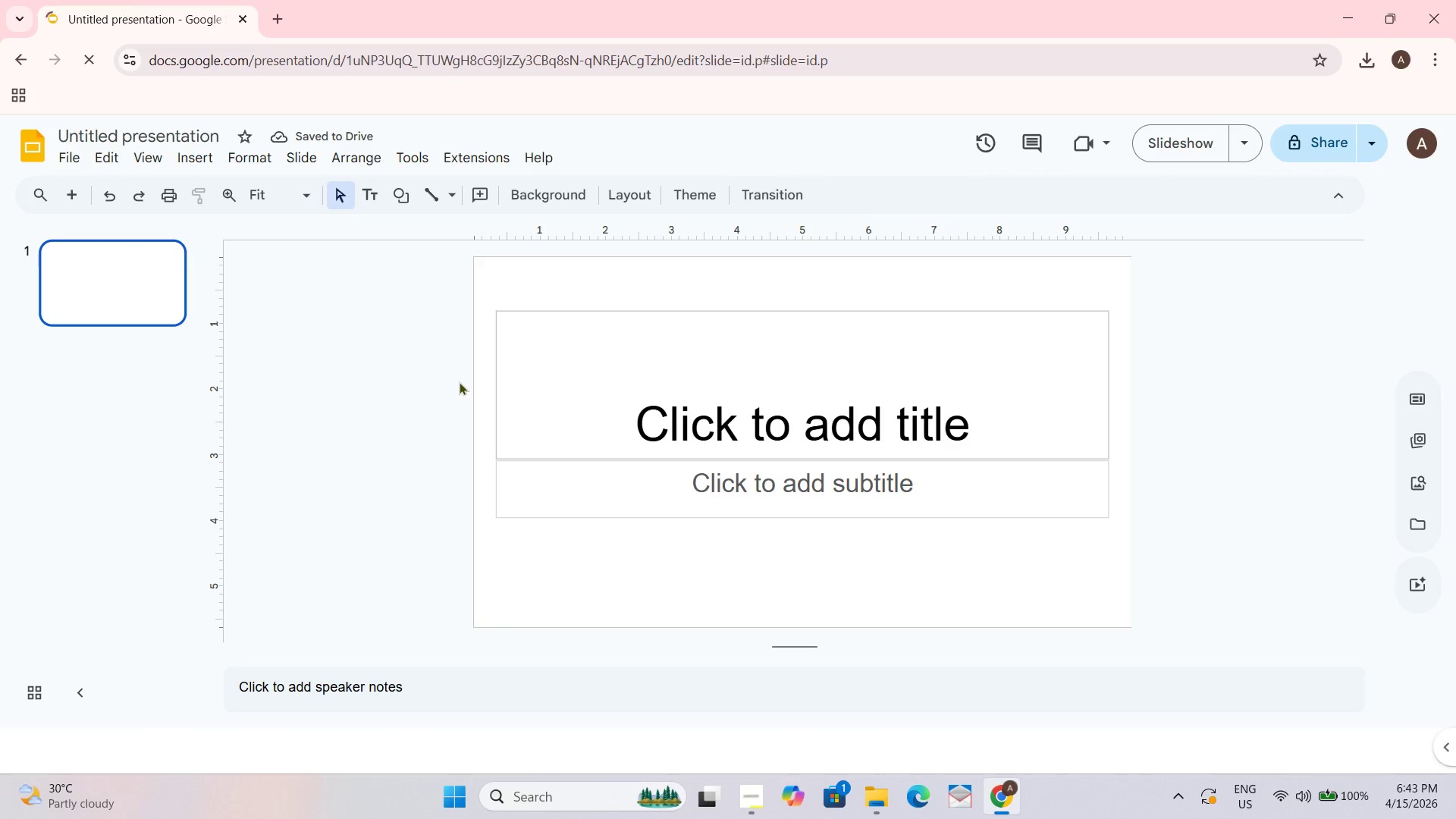 
key(Shift+ShiftRight)
 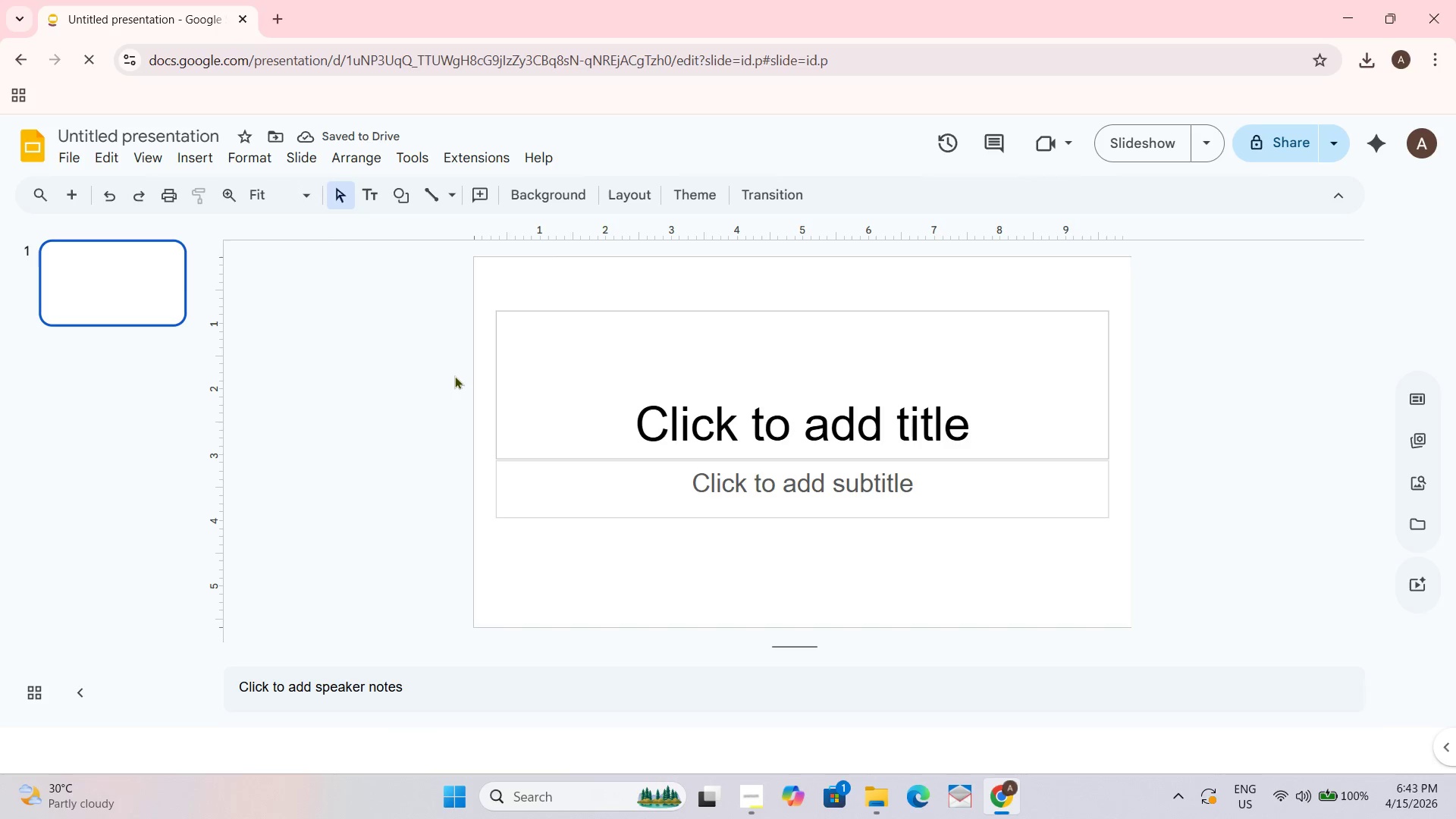 
key(Shift+Enter)
 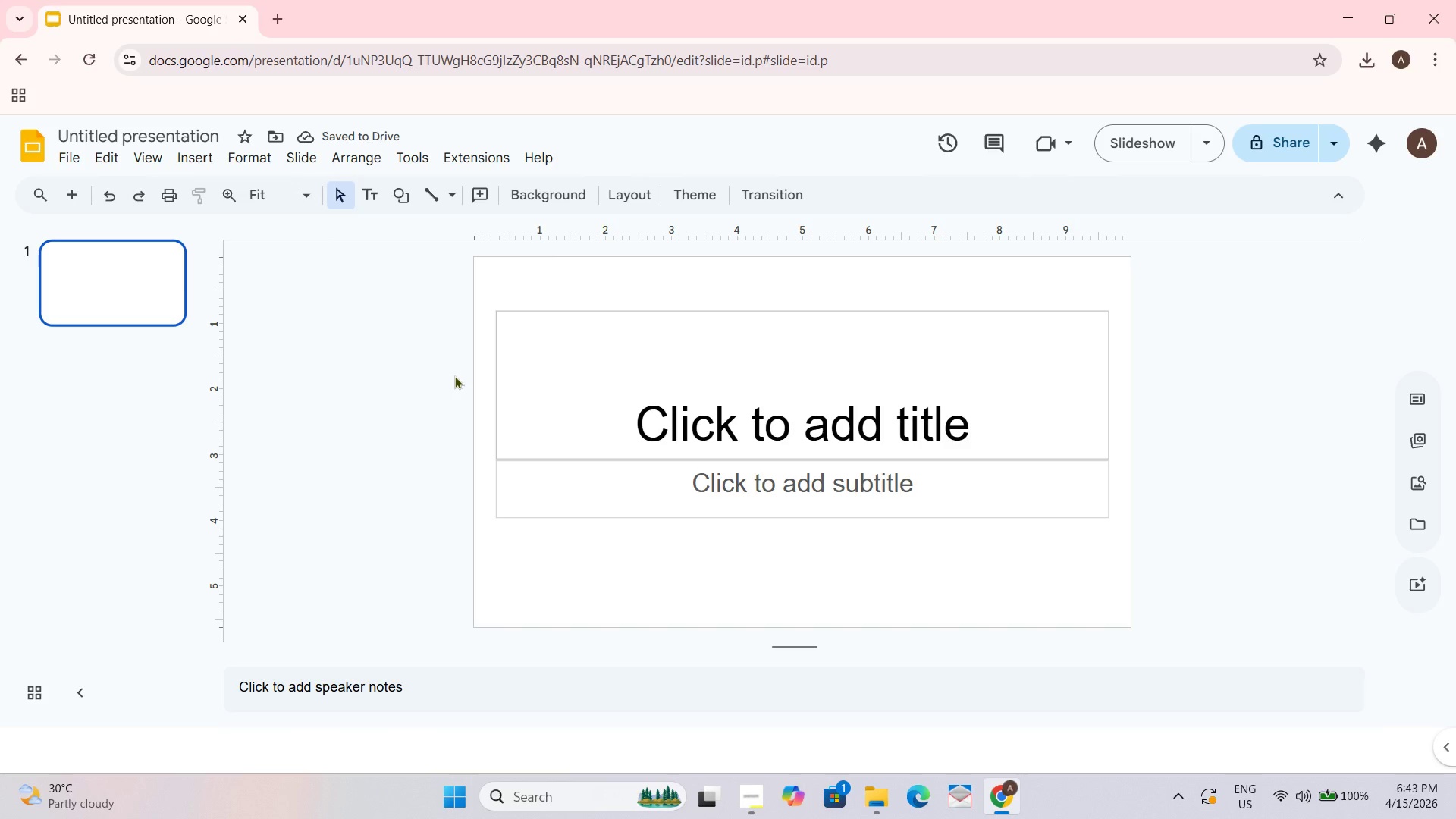 
key(Enter)
 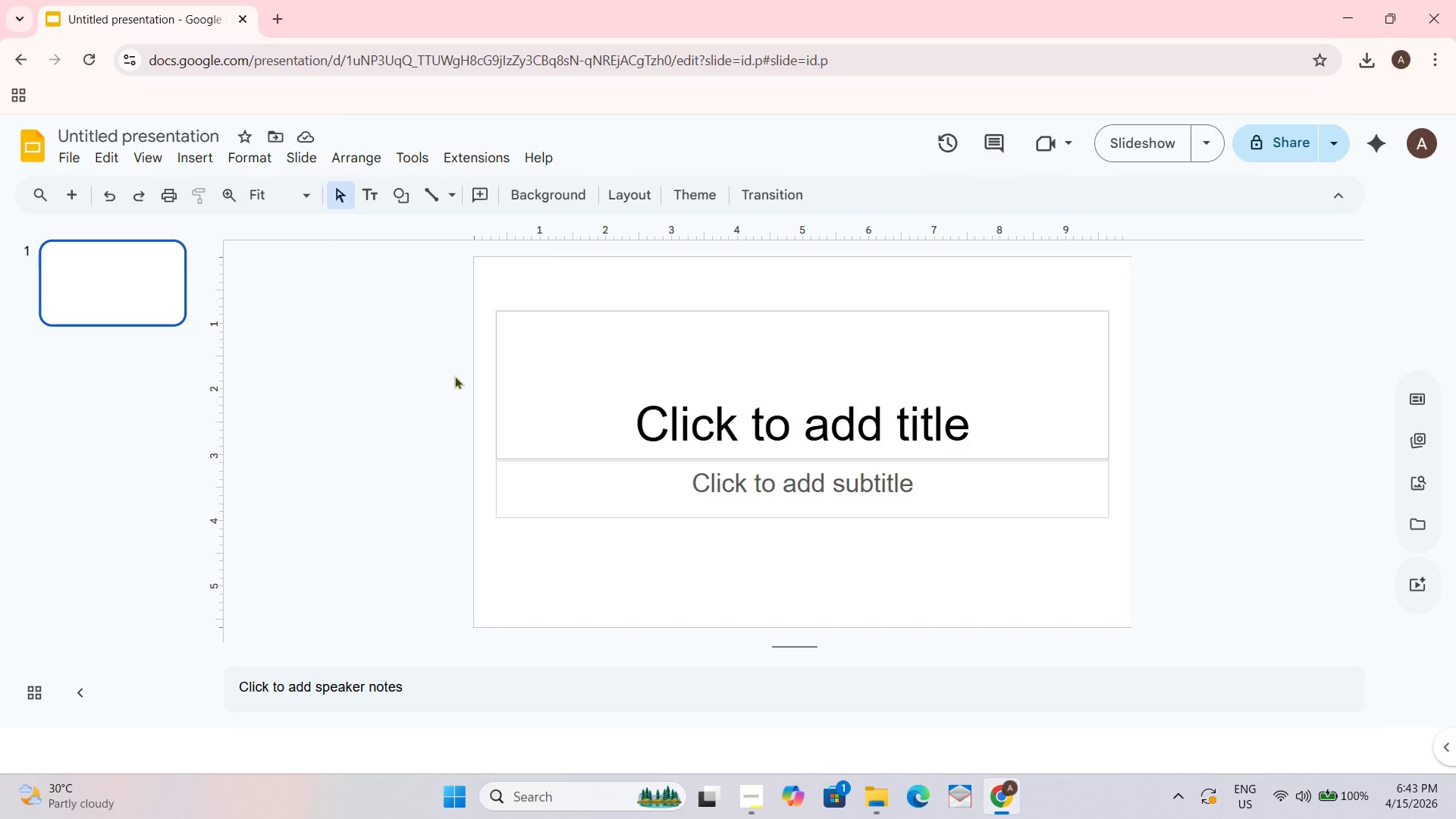 
key(Enter)
 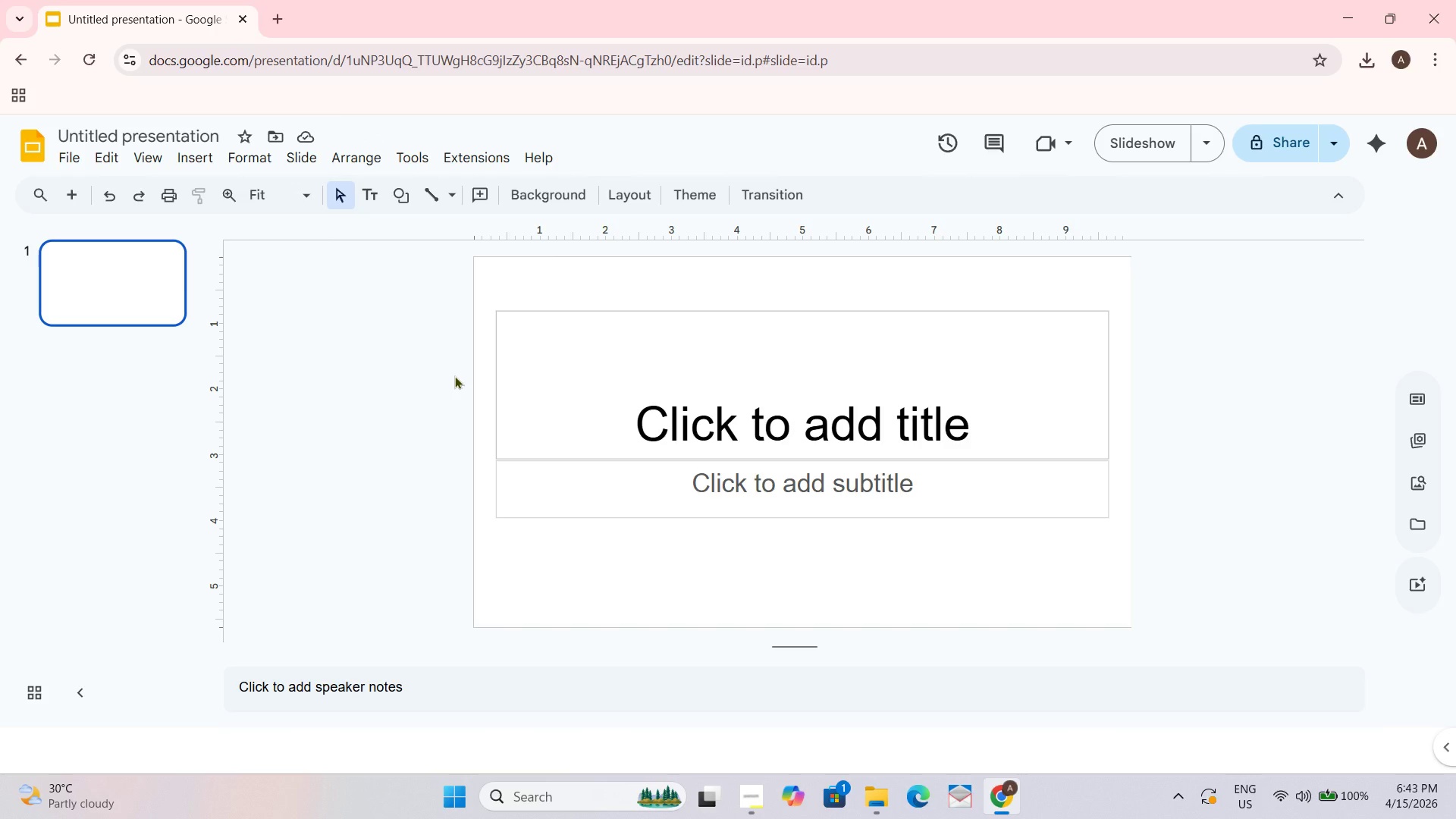 
key(Enter)
 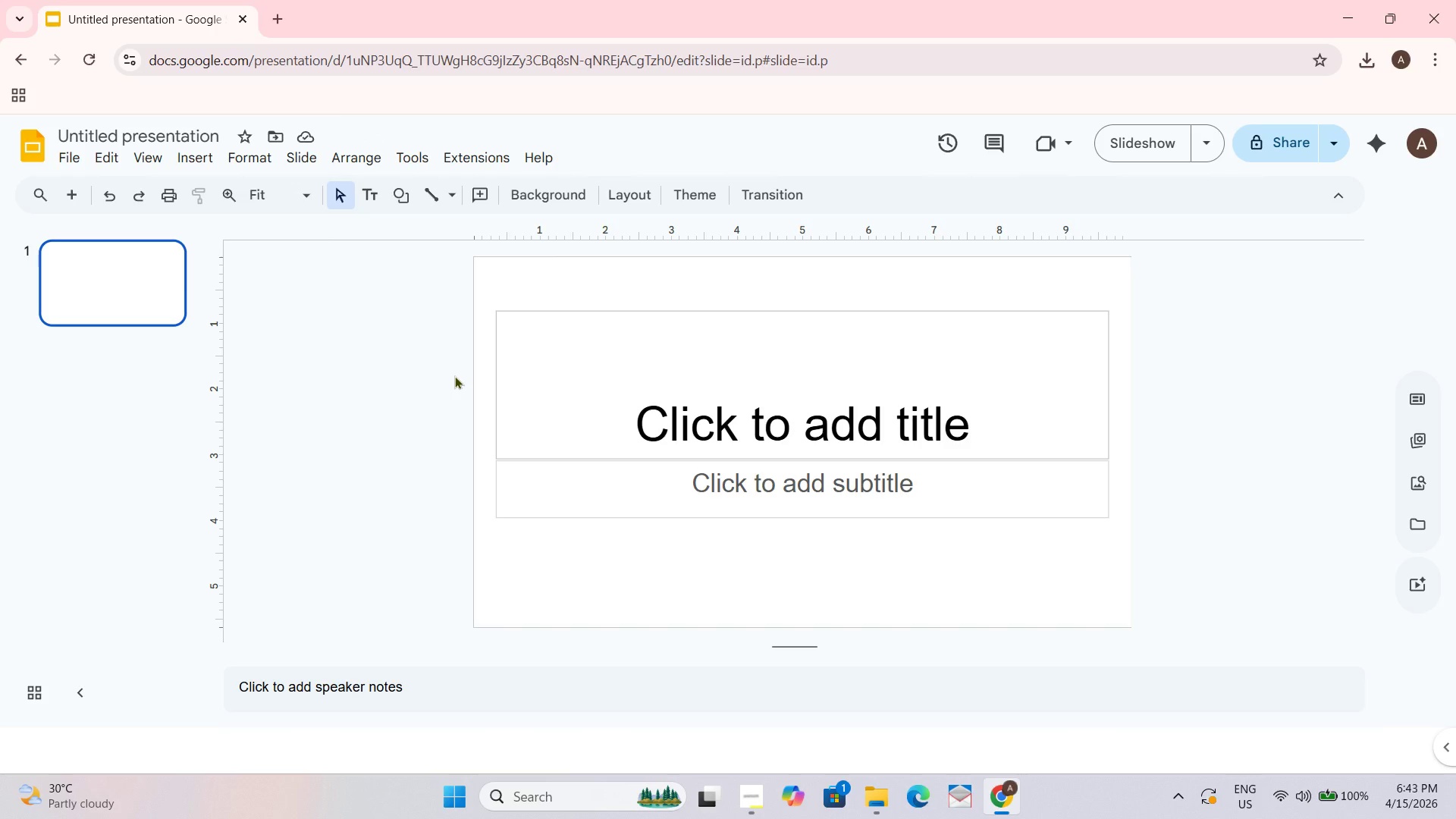 
key(Enter)
 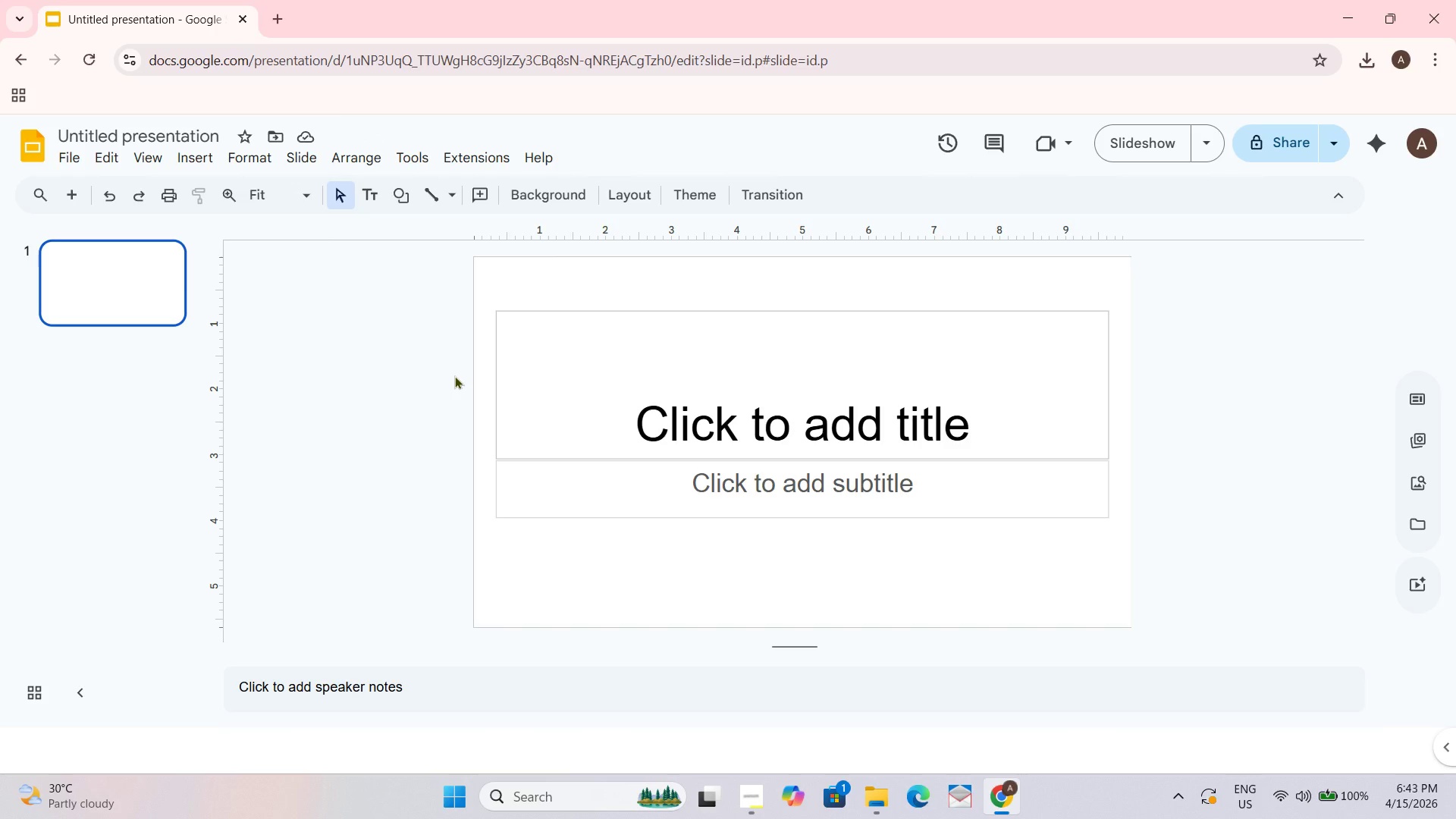 
key(Enter)
 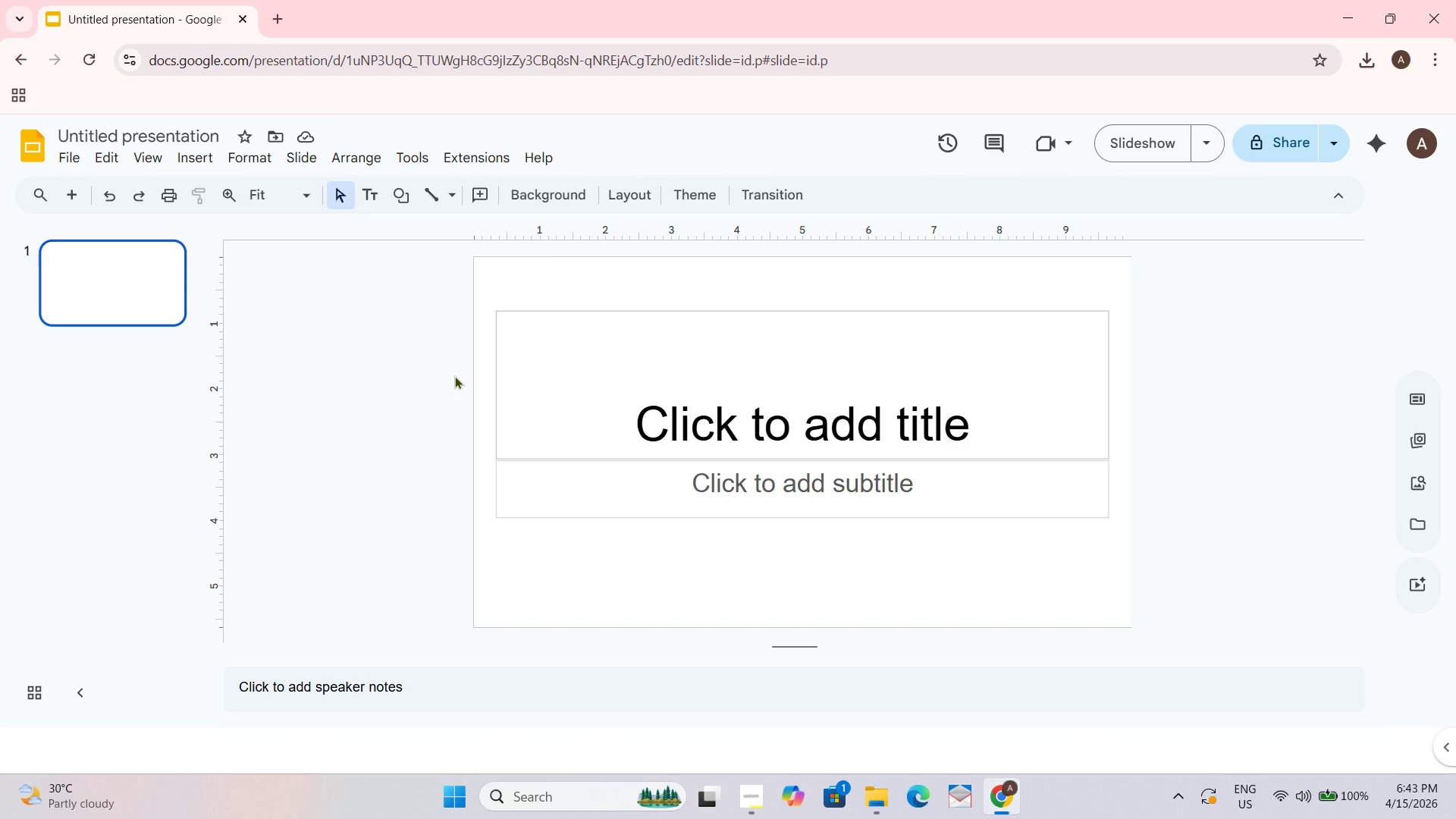 
key(Enter)
 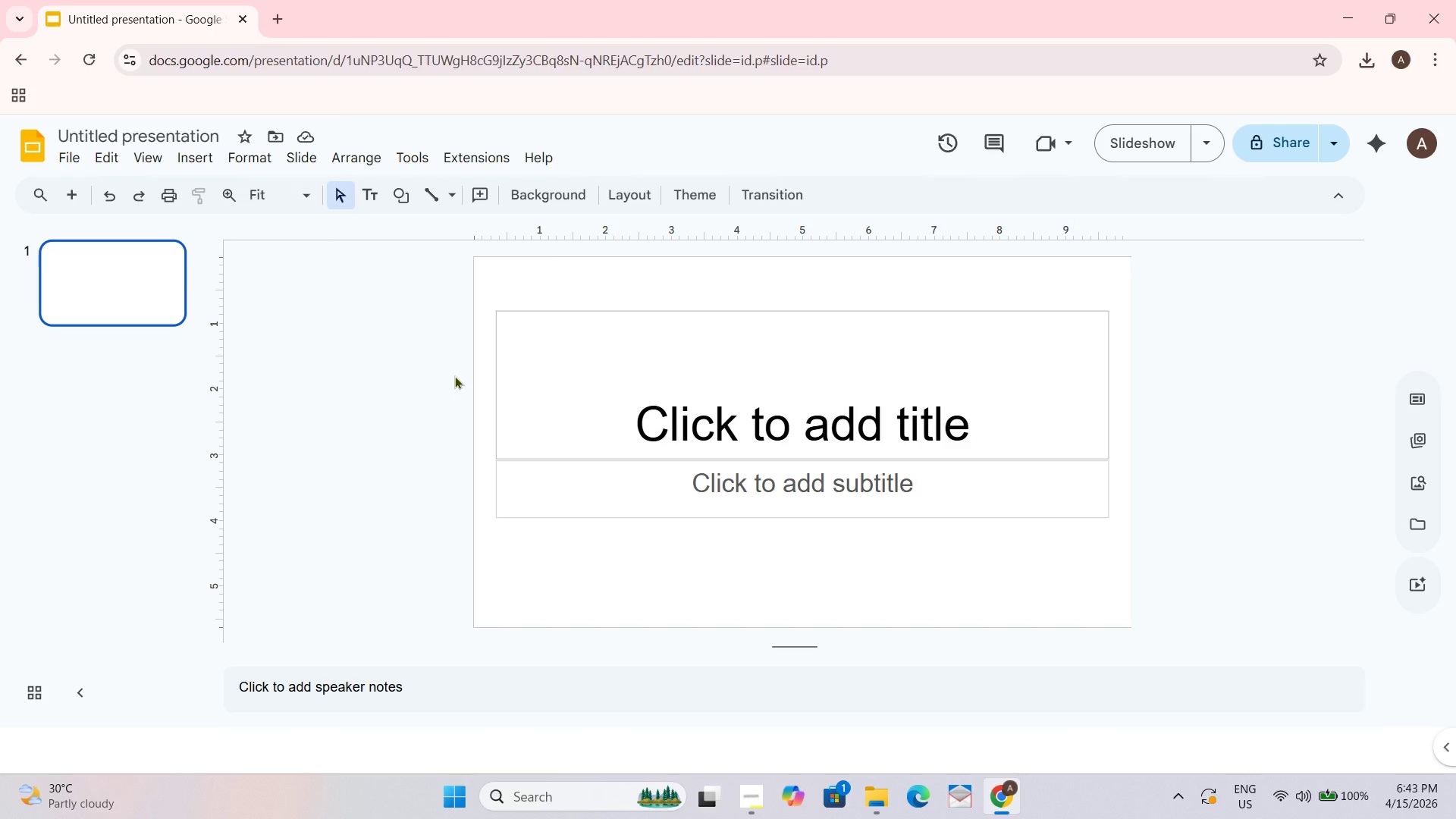 
key(Enter)
 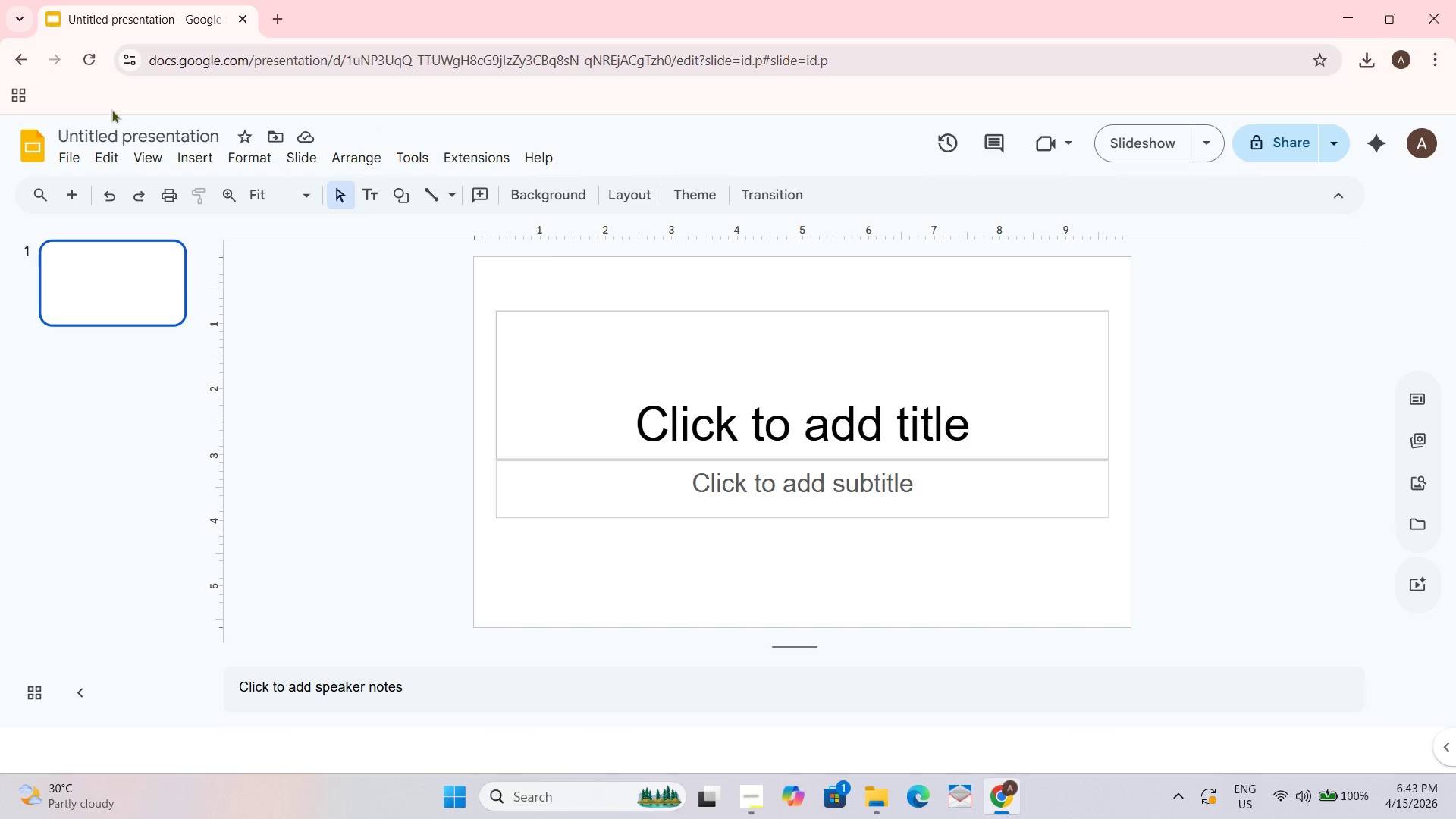 
left_click([135, 318])
 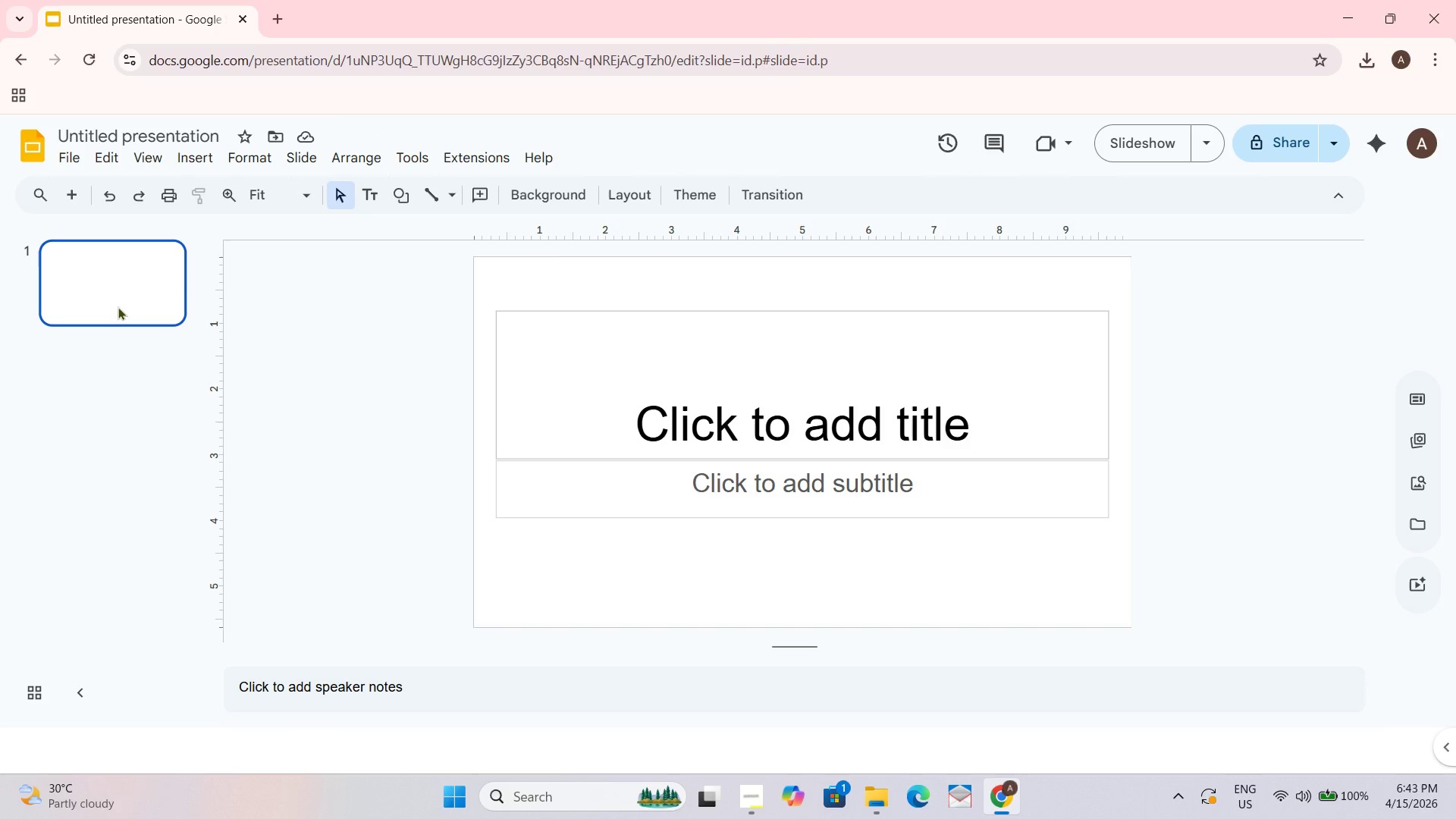 
key(Enter)
 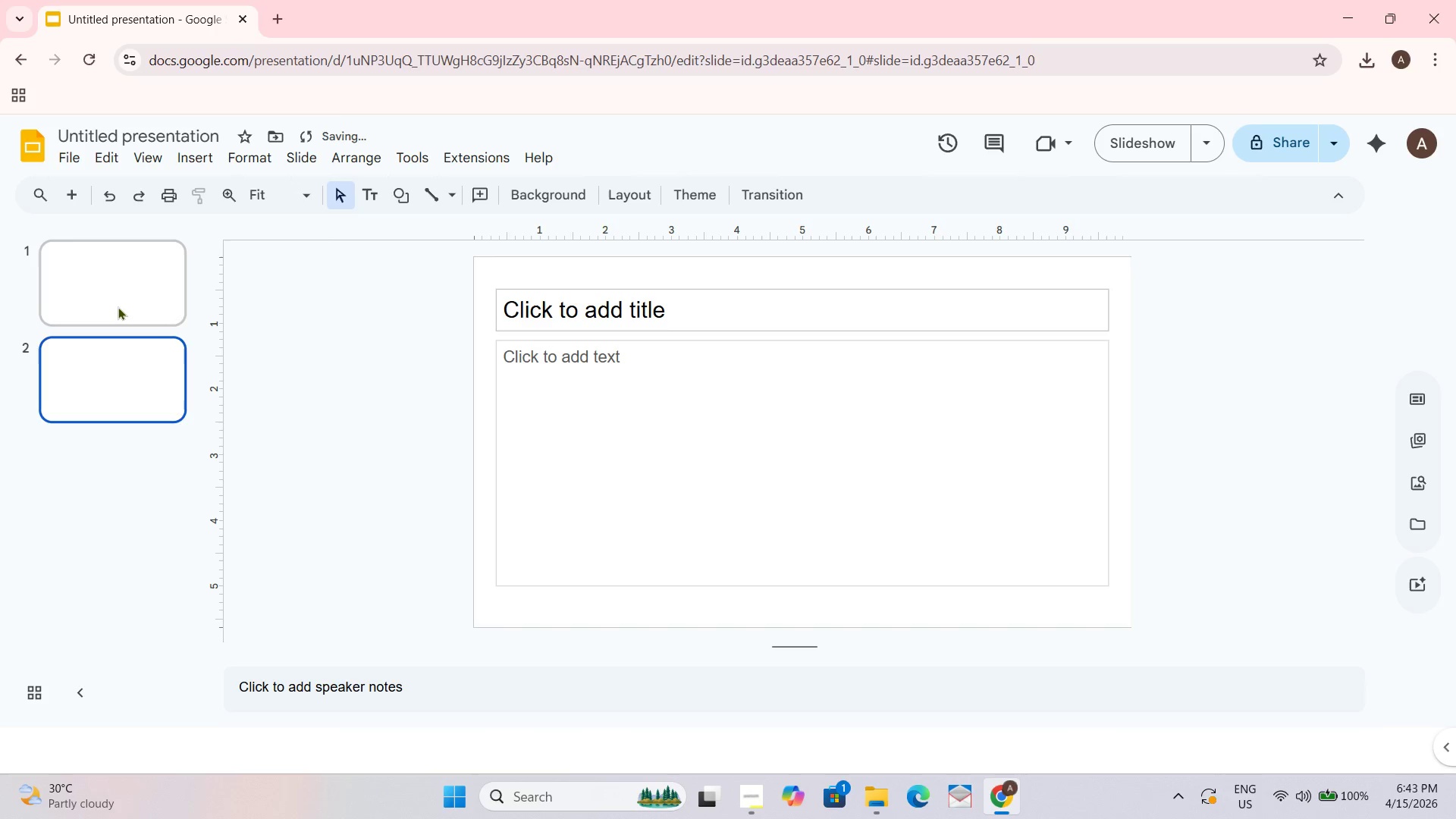 
key(Enter)
 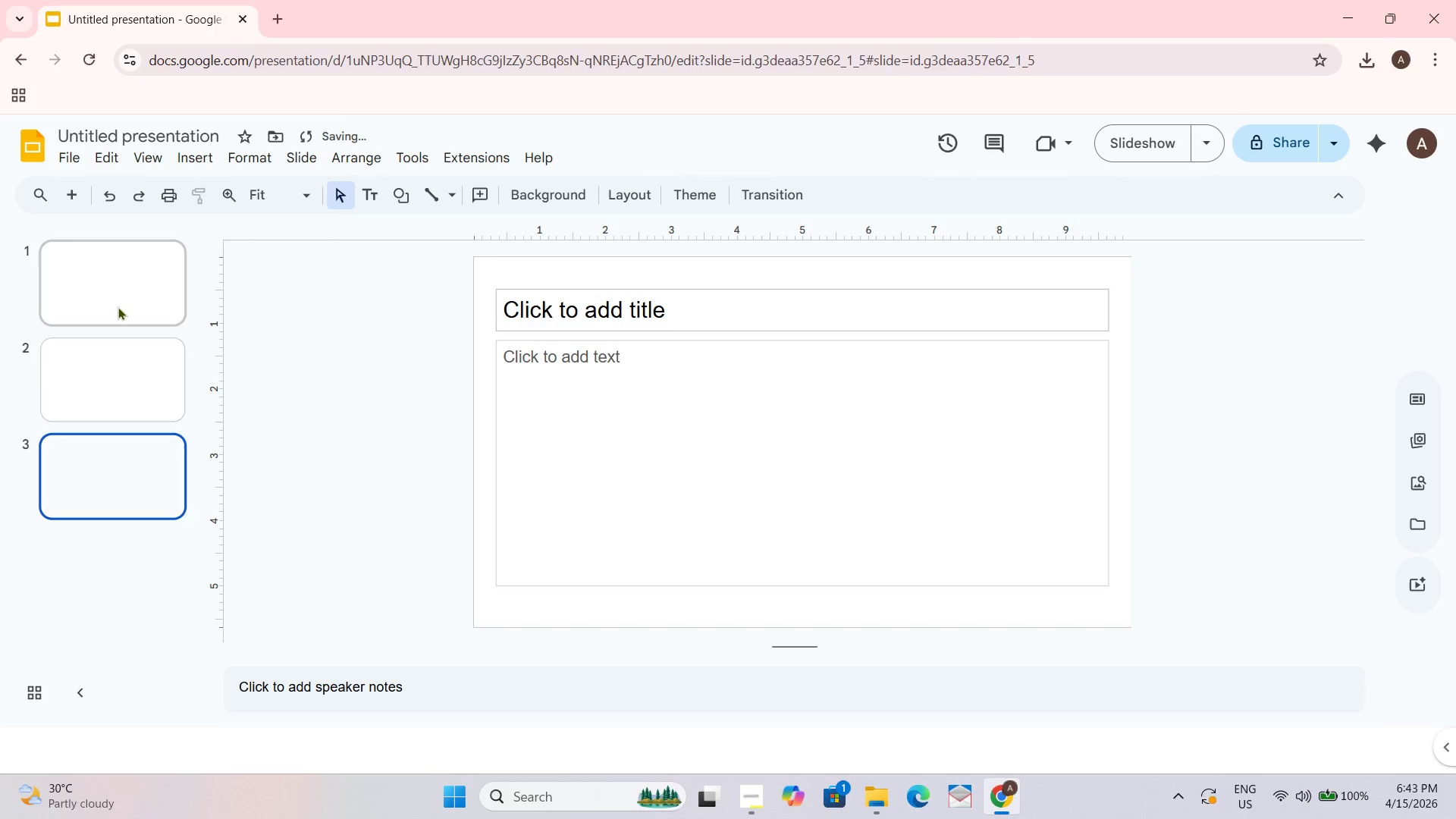 
key(Enter)
 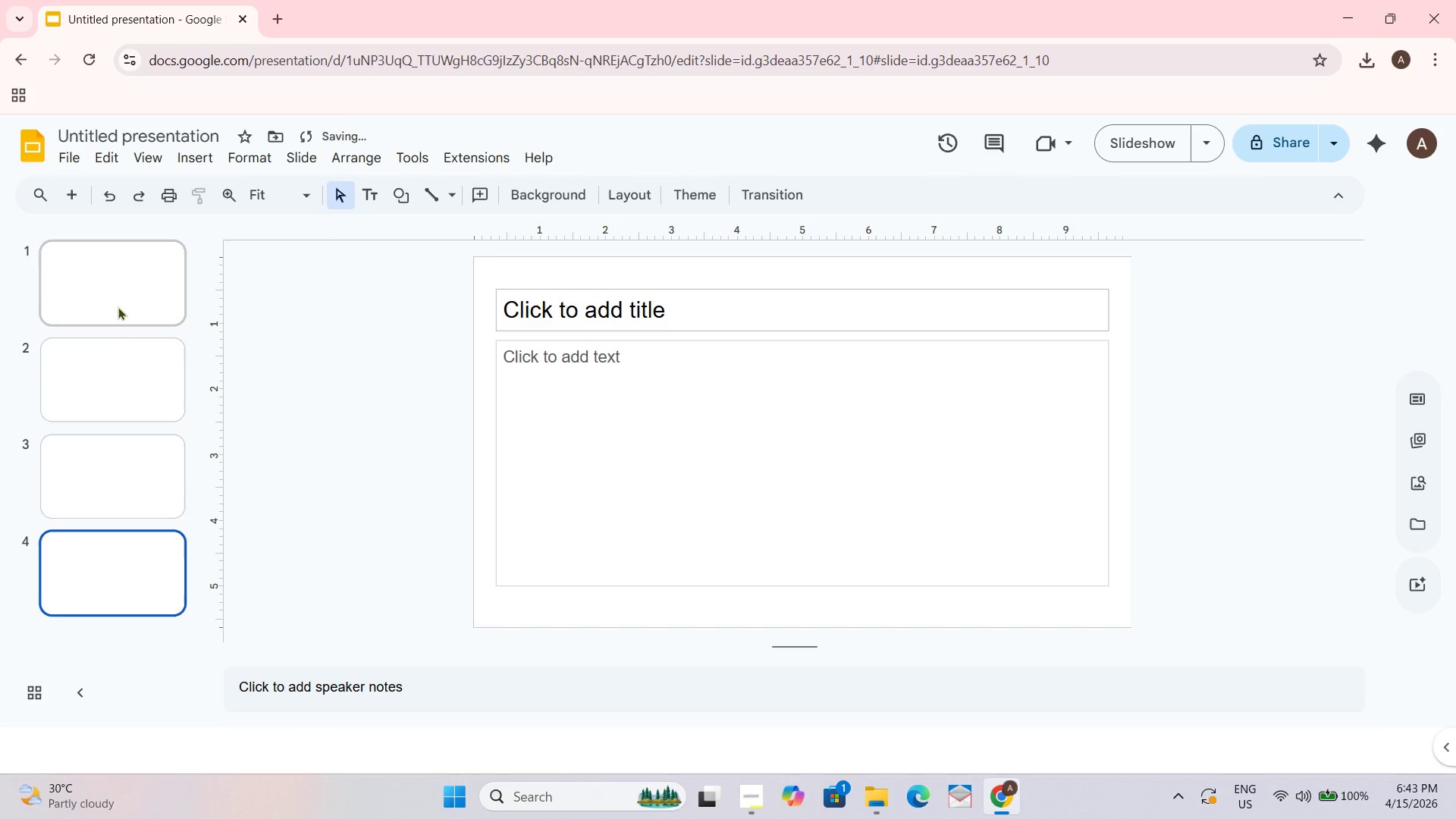 
key(Enter)
 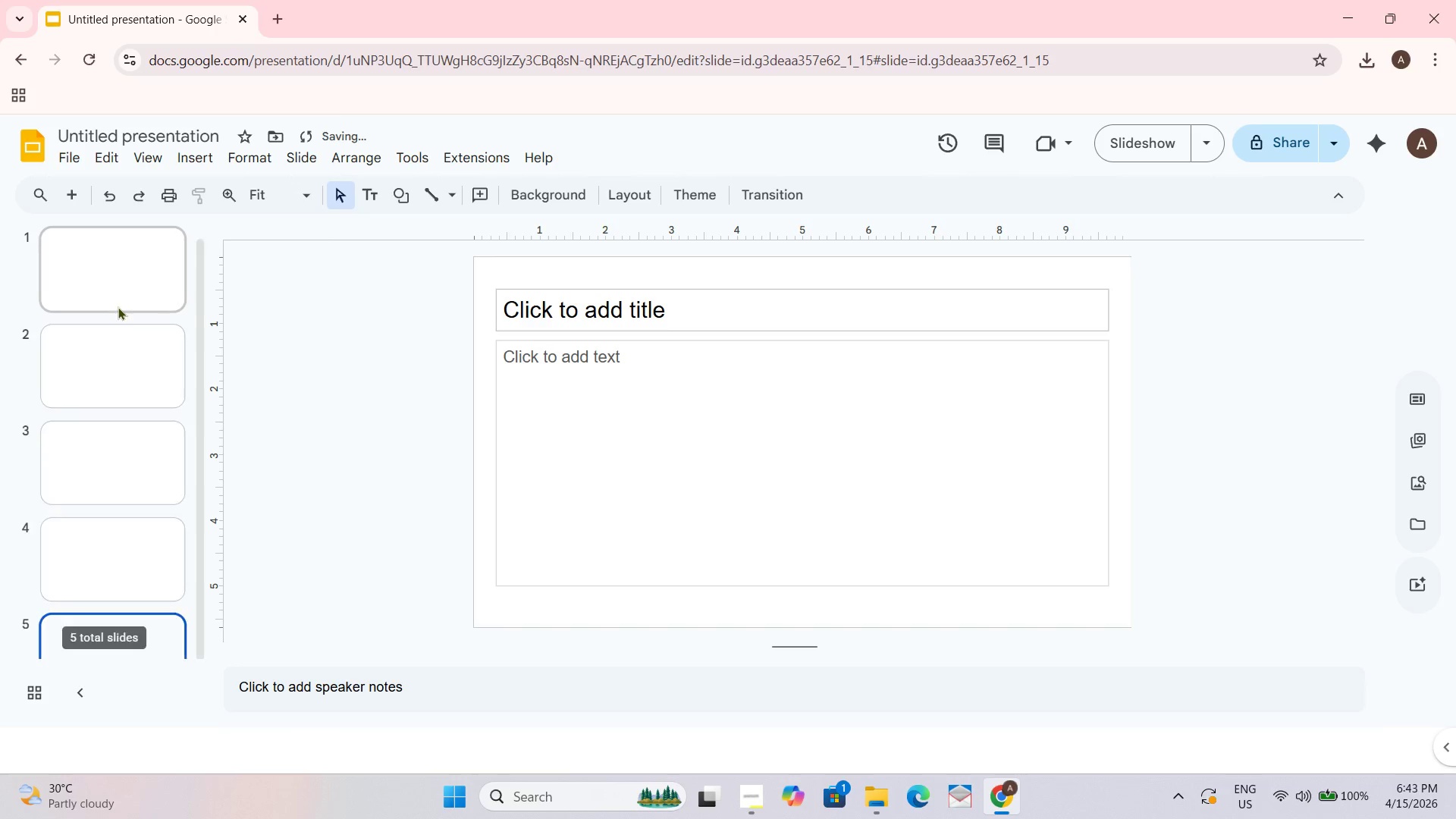 
key(Enter)
 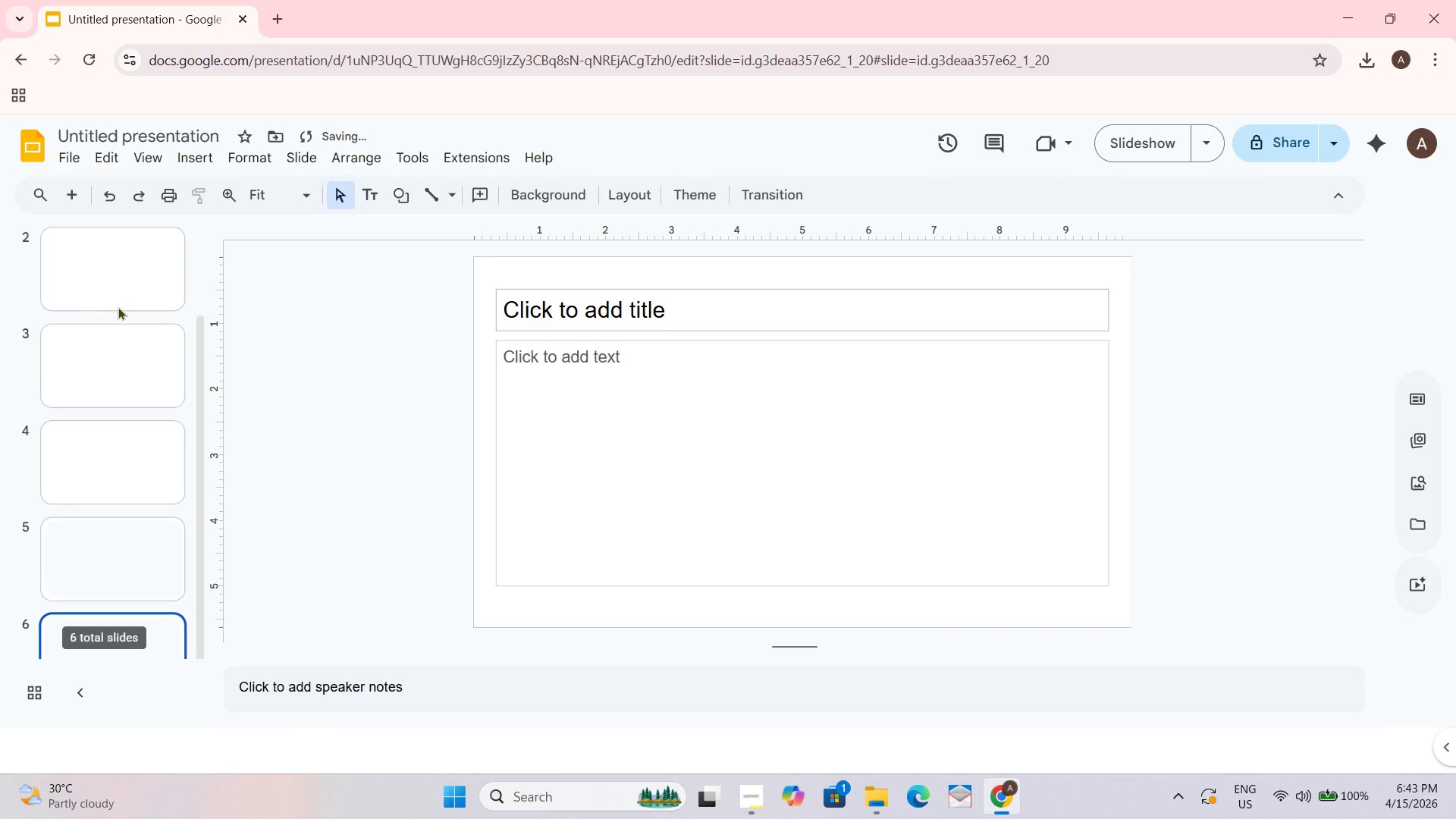 
key(Enter)
 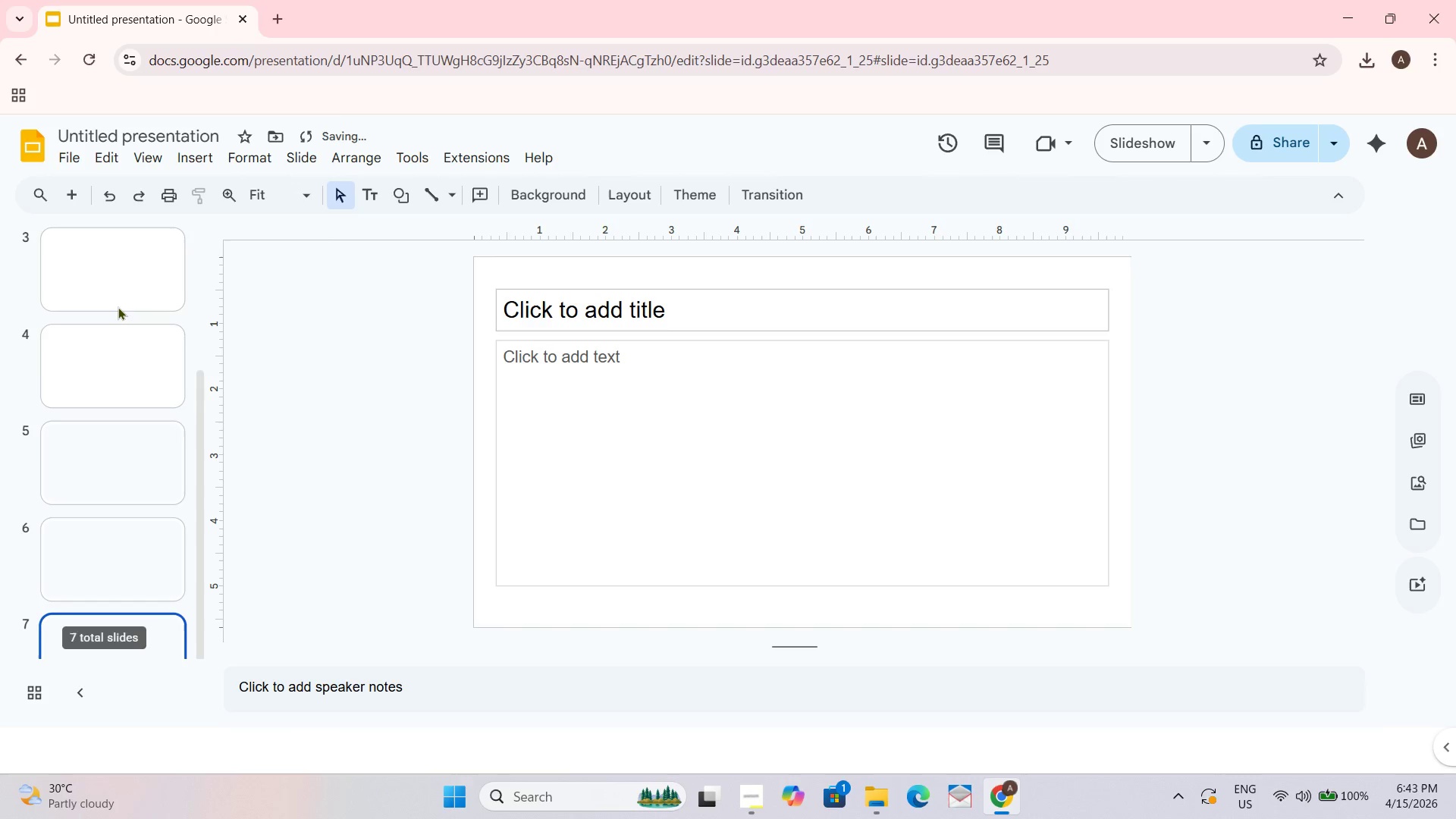 
key(Enter)
 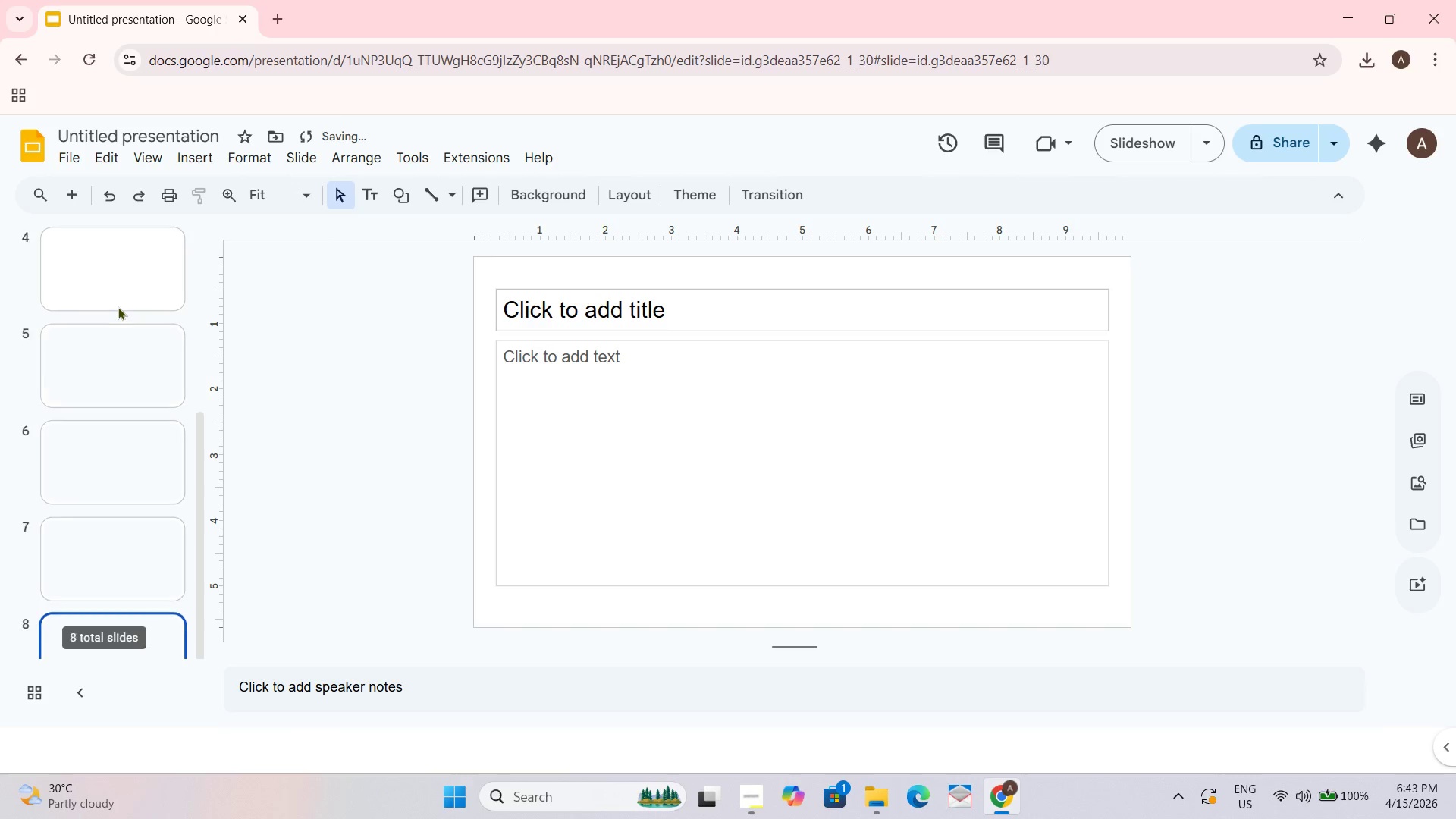 
key(Enter)
 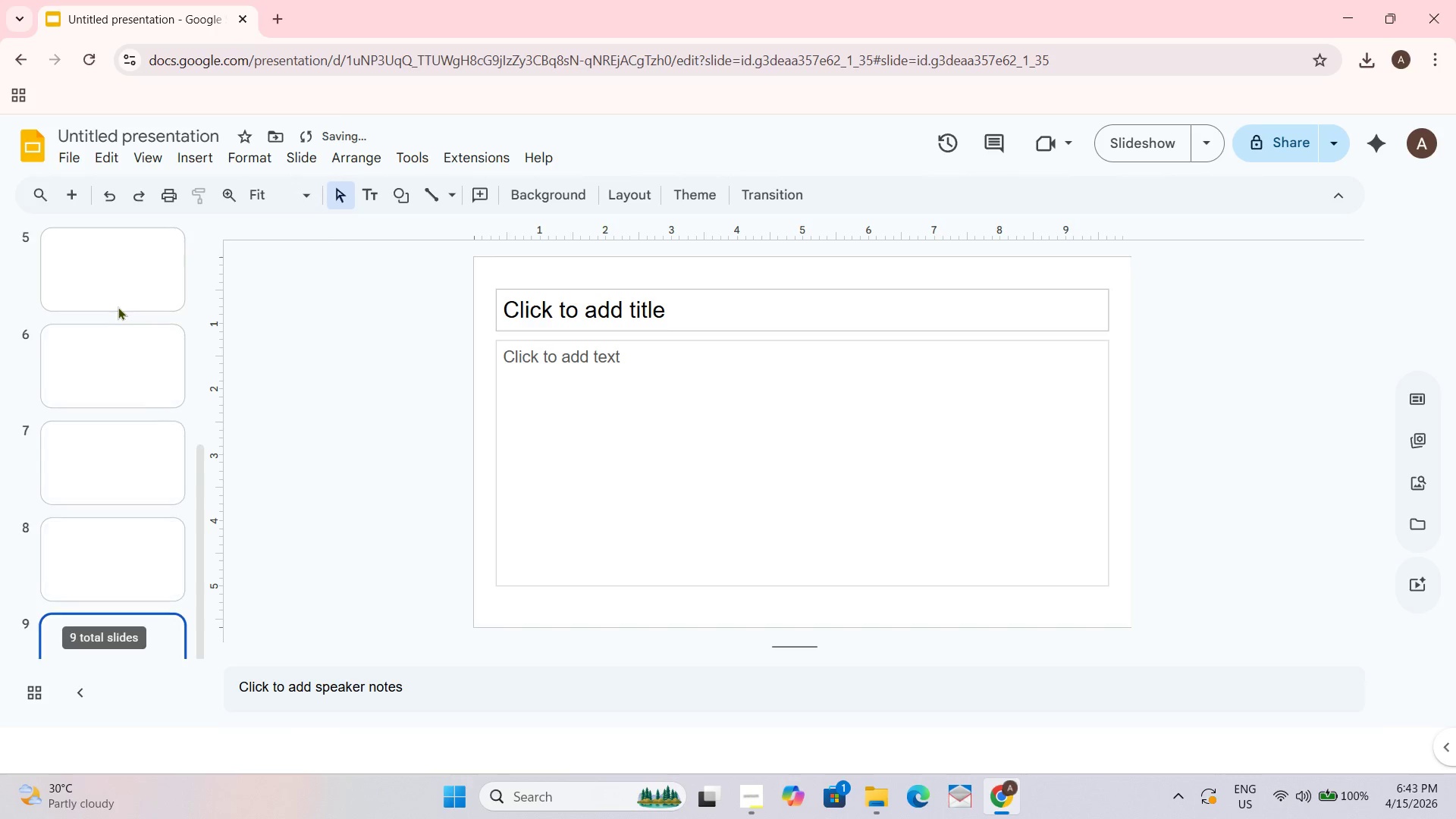 
key(Enter)
 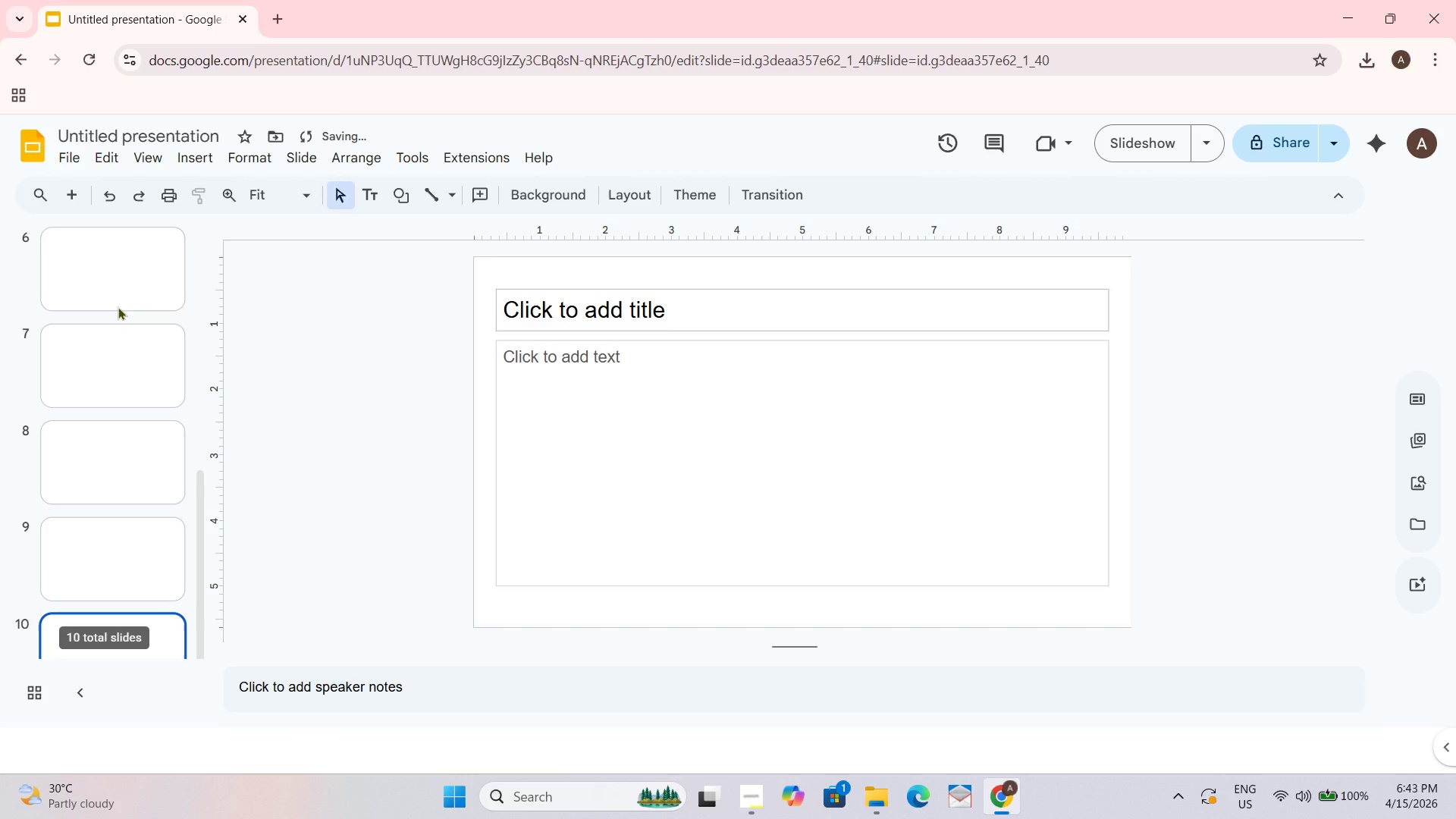 
key(Enter)
 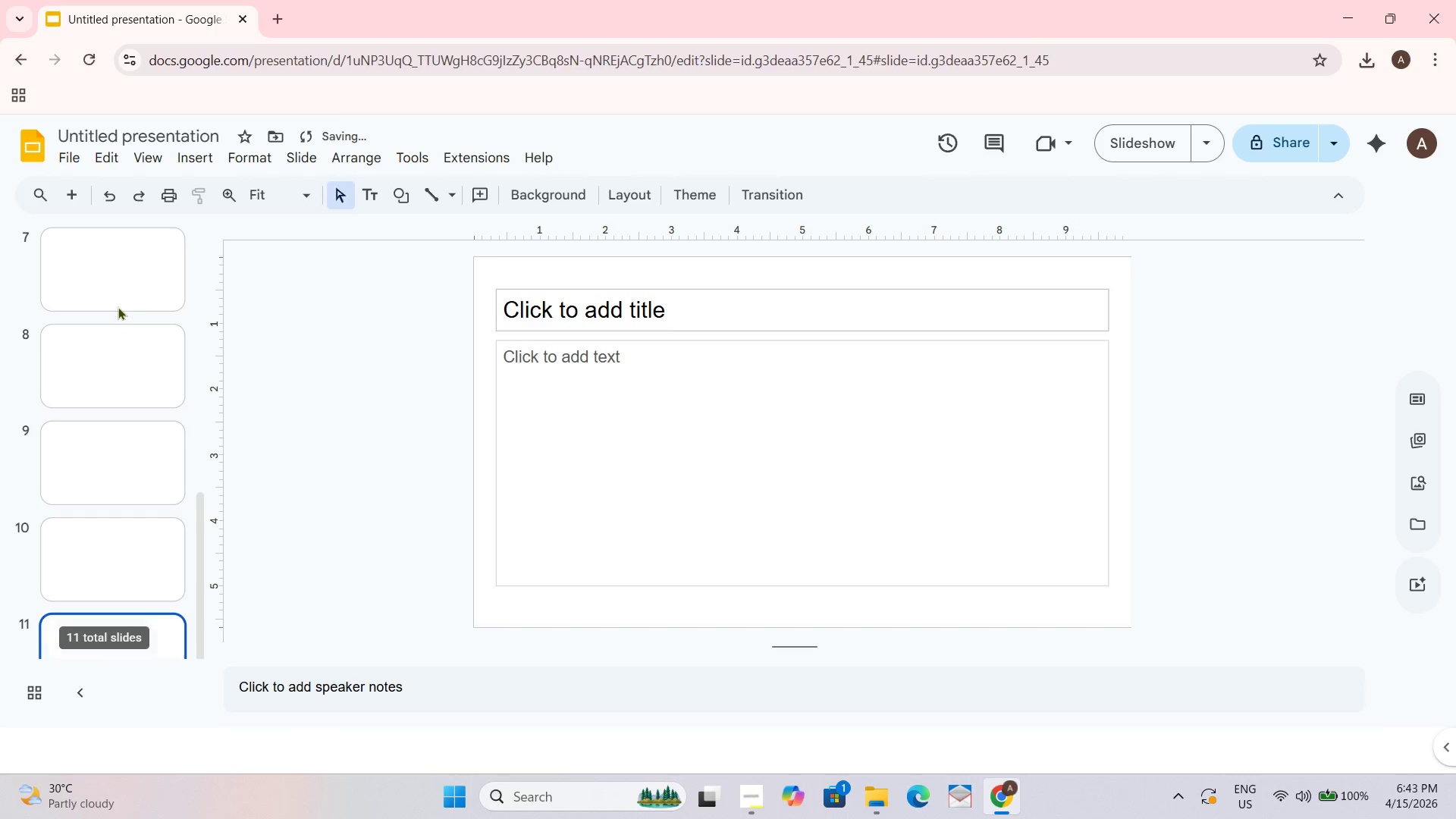 
key(Enter)
 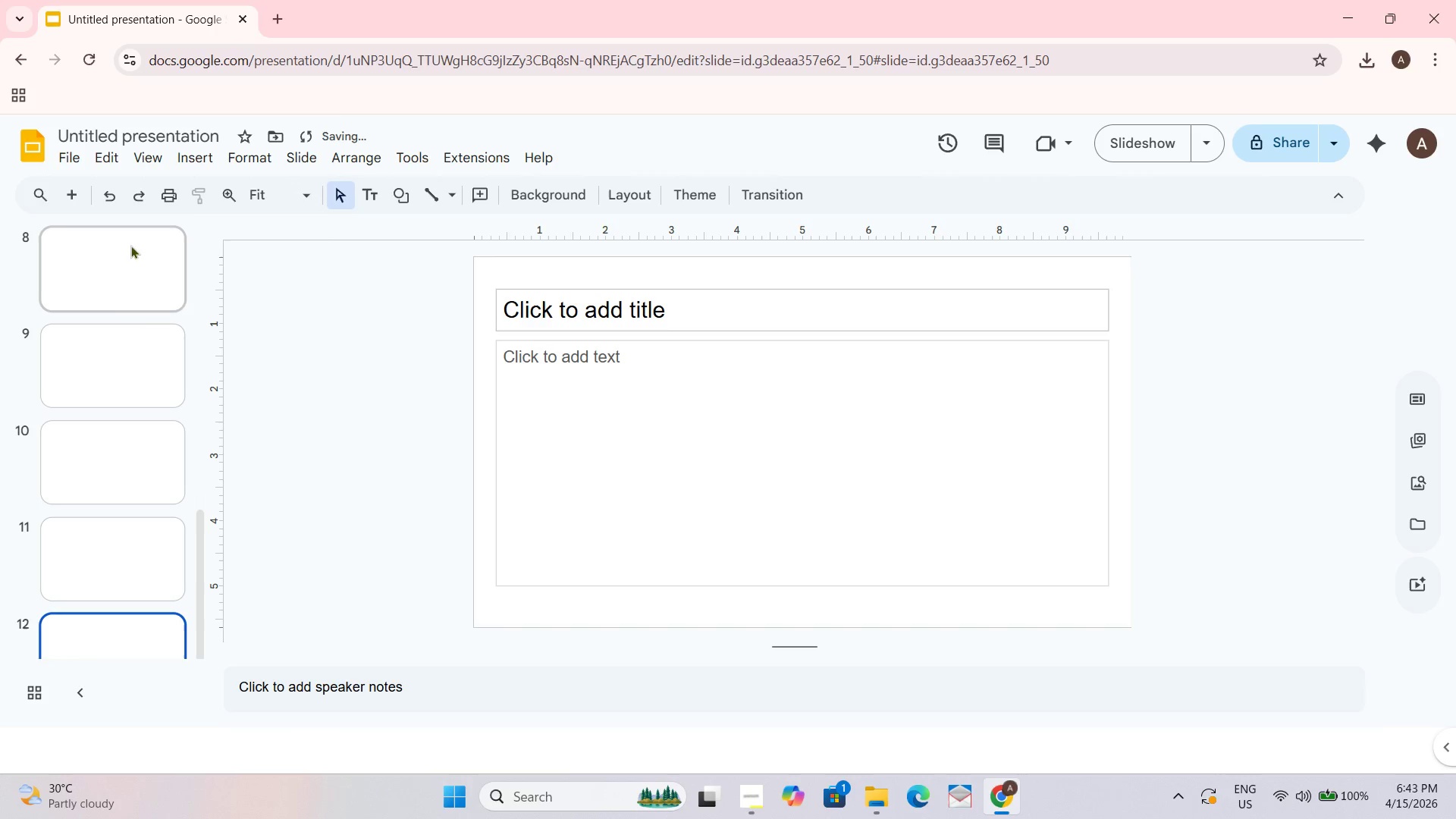 
scroll: coordinate [255, 435], scroll_direction: up, amount: 7.0
 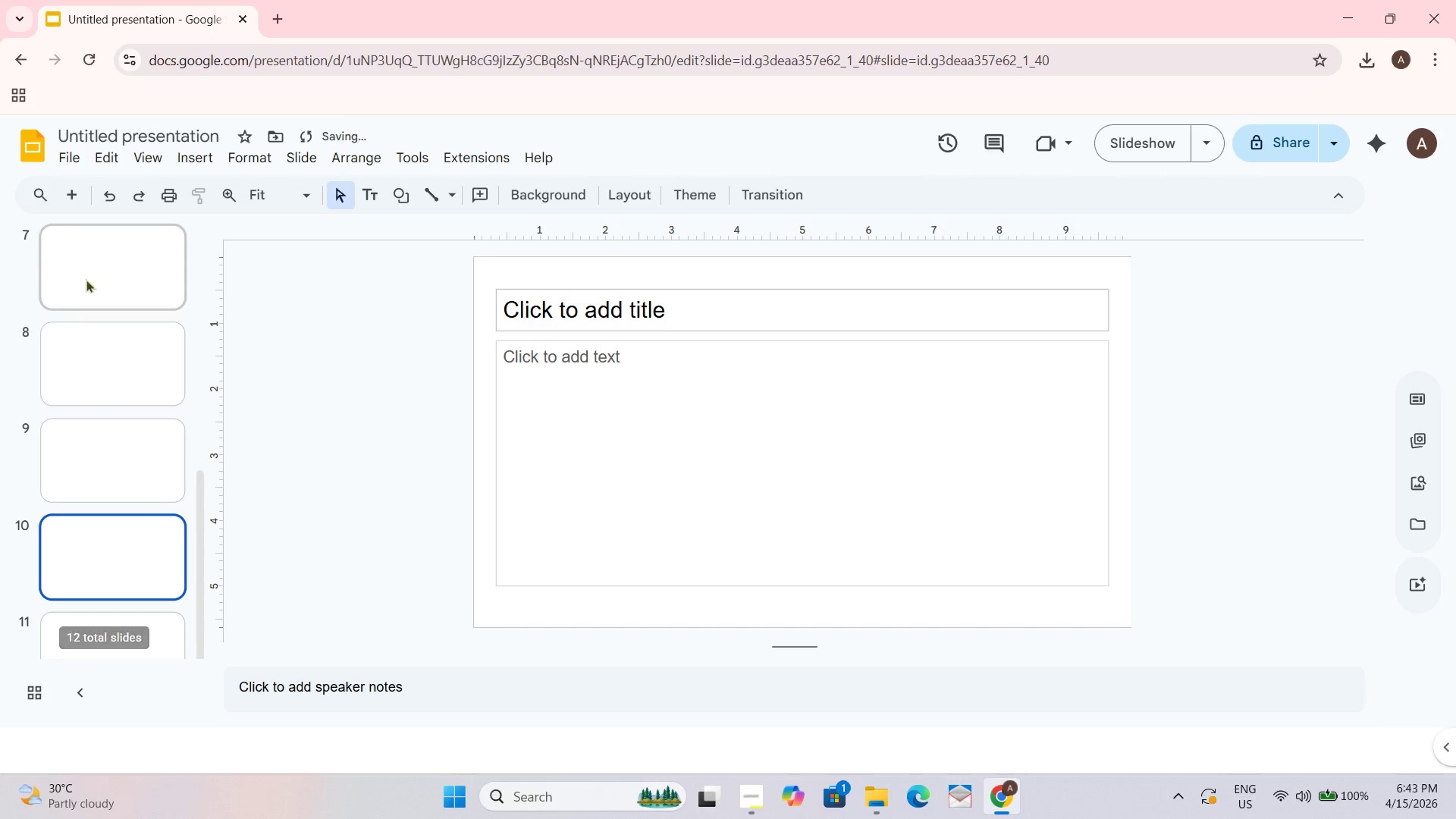 
left_click([93, 257])
 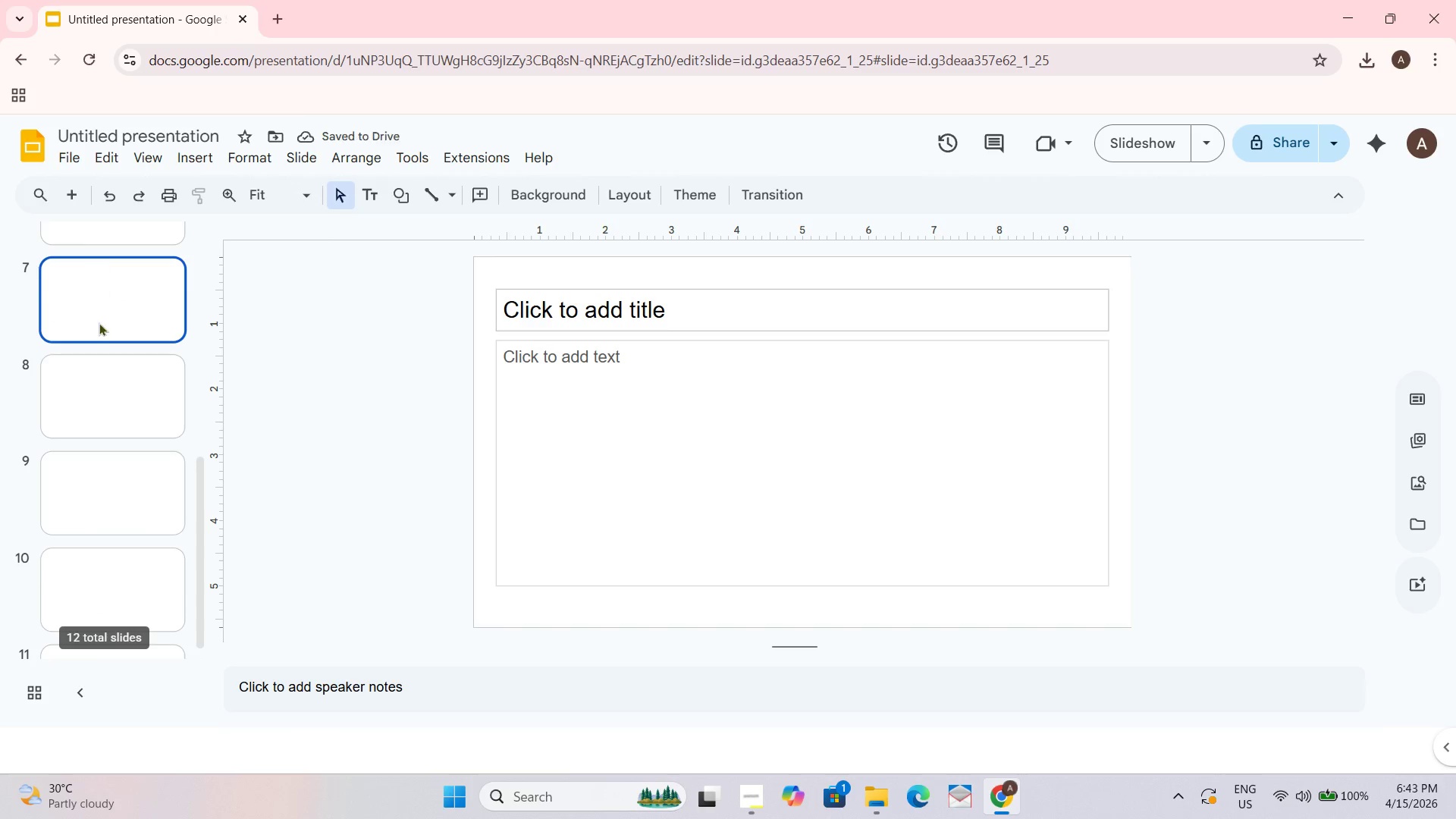 
left_click([108, 304])
 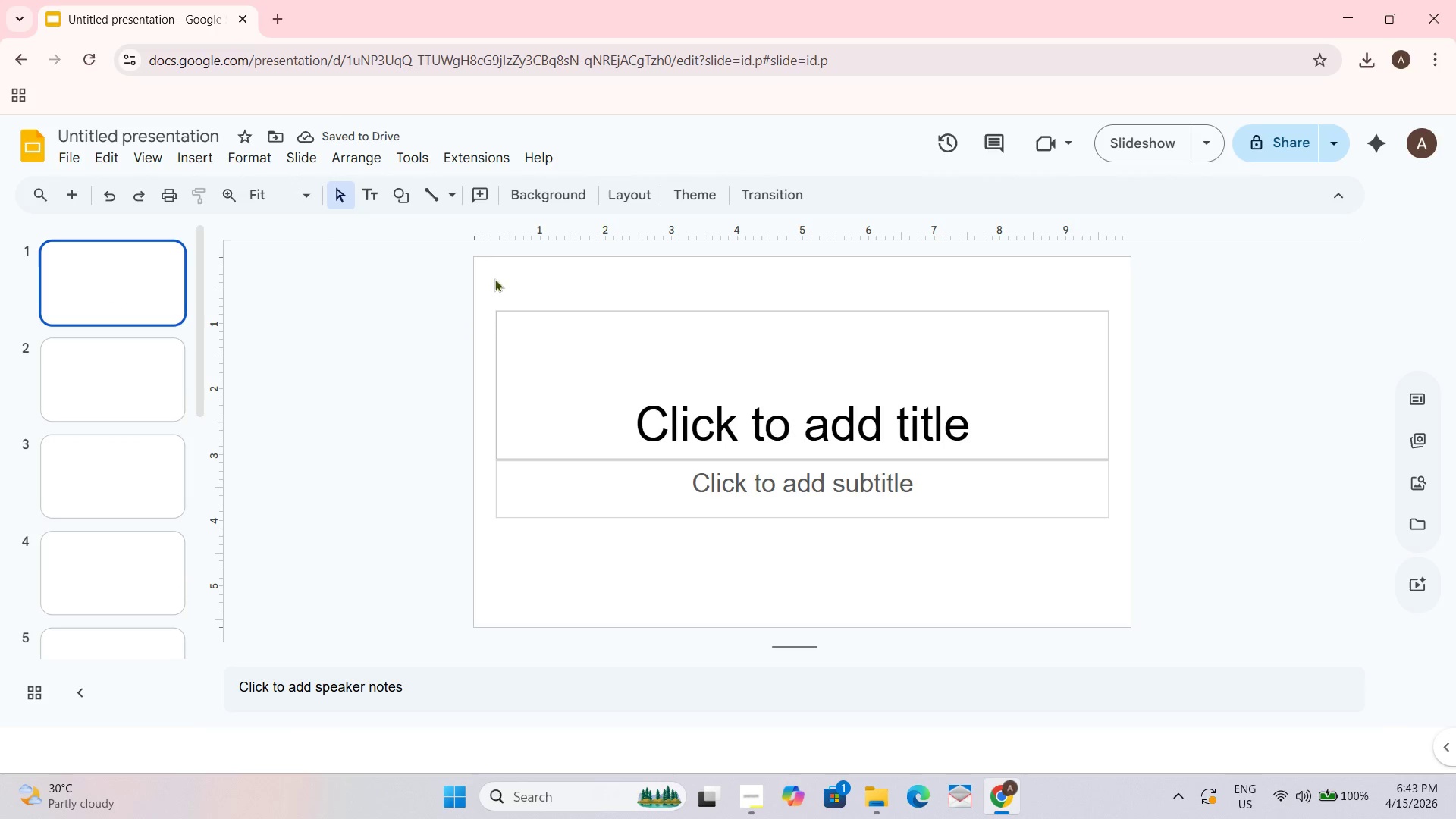 
scroll: coordinate [108, 340], scroll_direction: up, amount: 10.0
 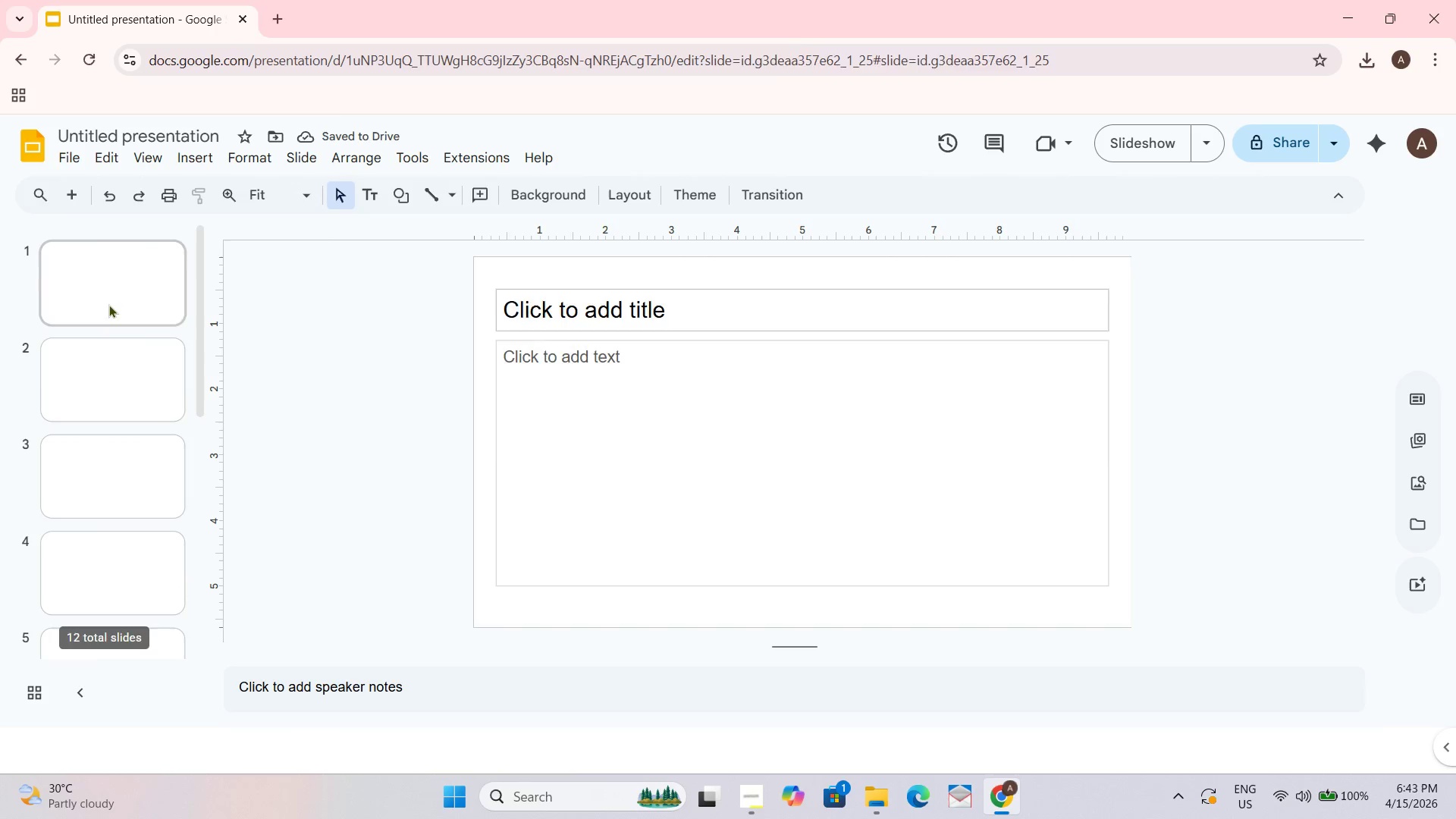 
left_click([541, 269])
 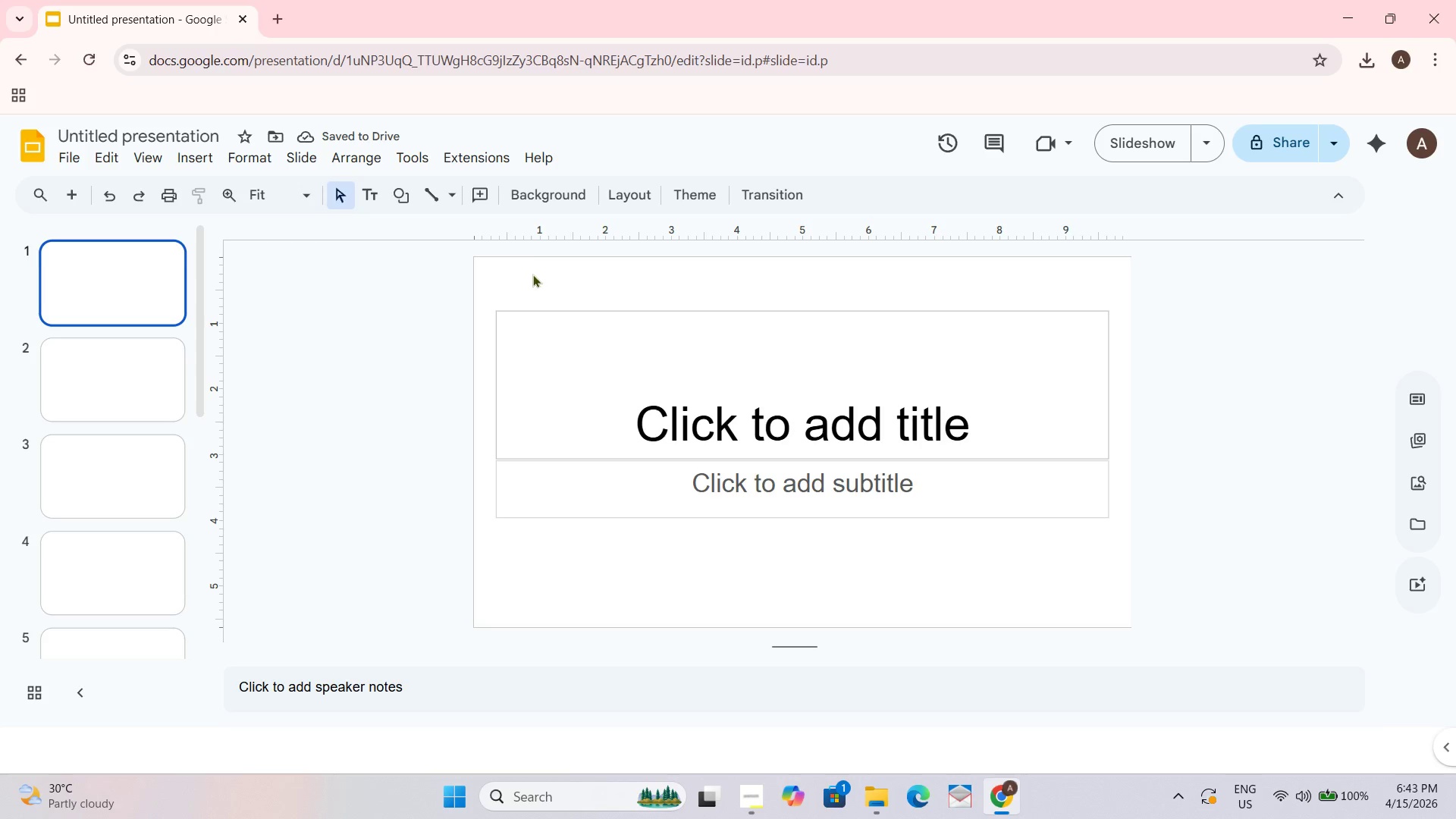 
right_click([532, 274])
 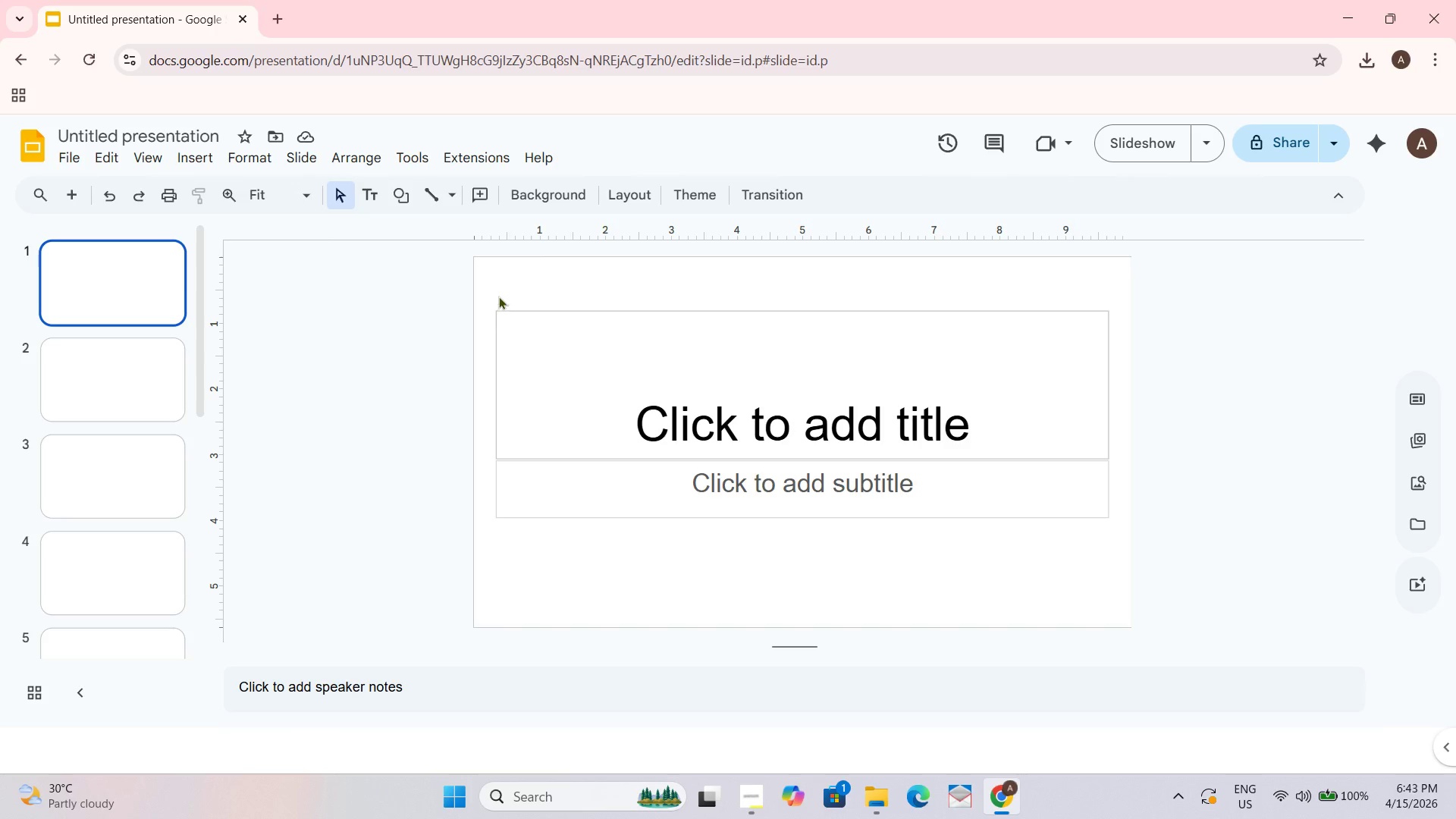 
right_click([500, 292])
 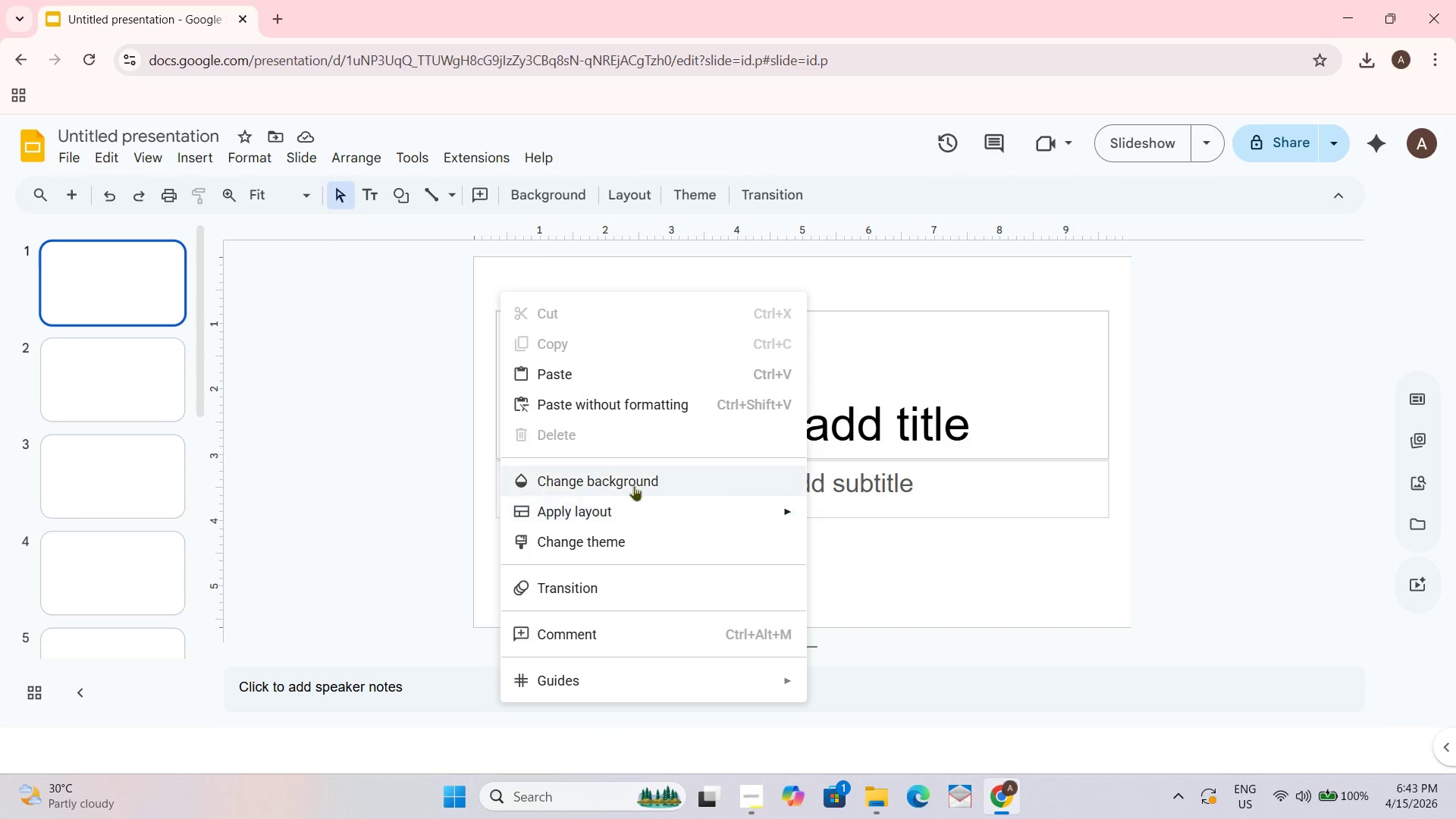 
left_click([632, 491])
 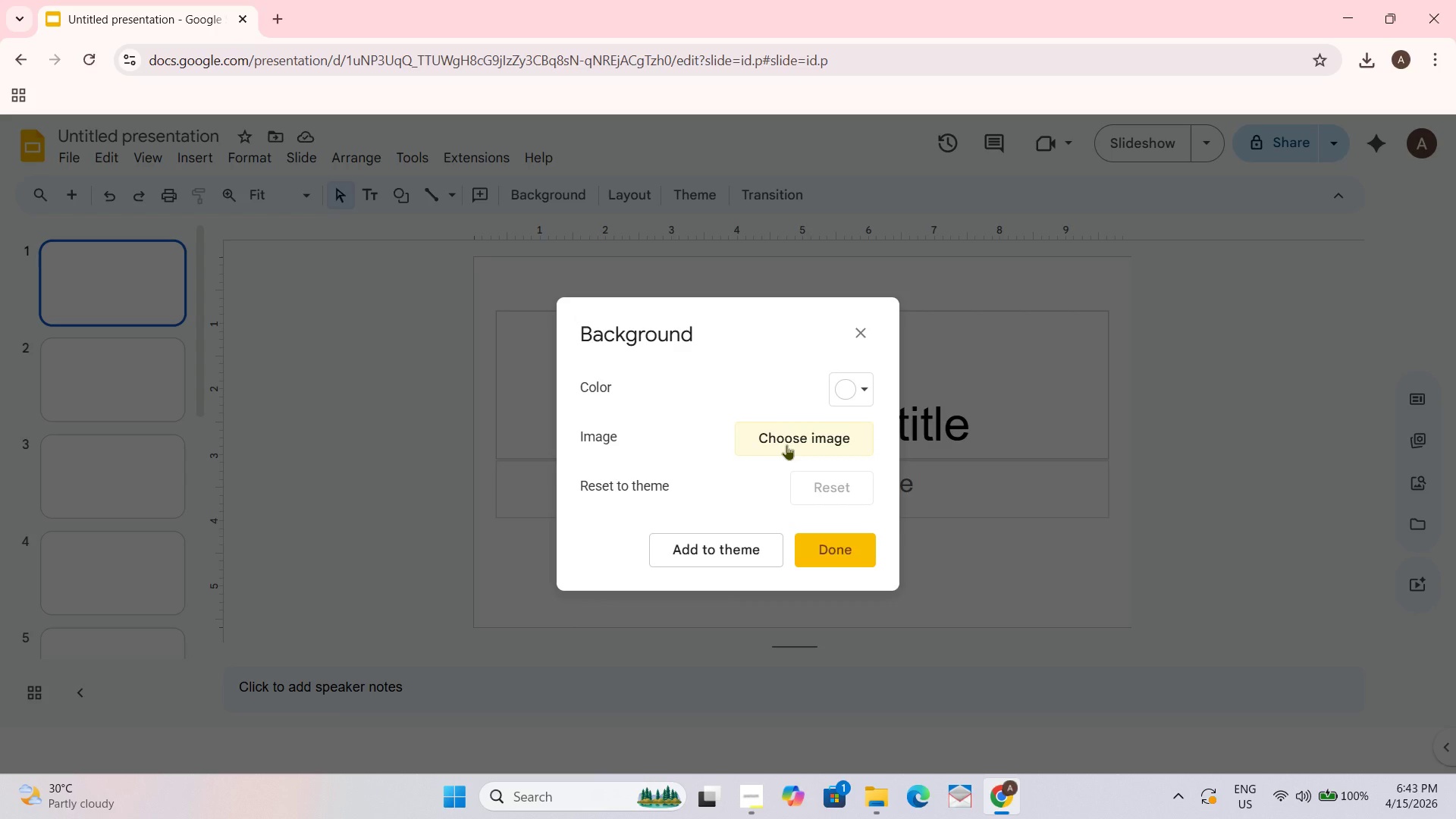 
left_click([786, 444])
 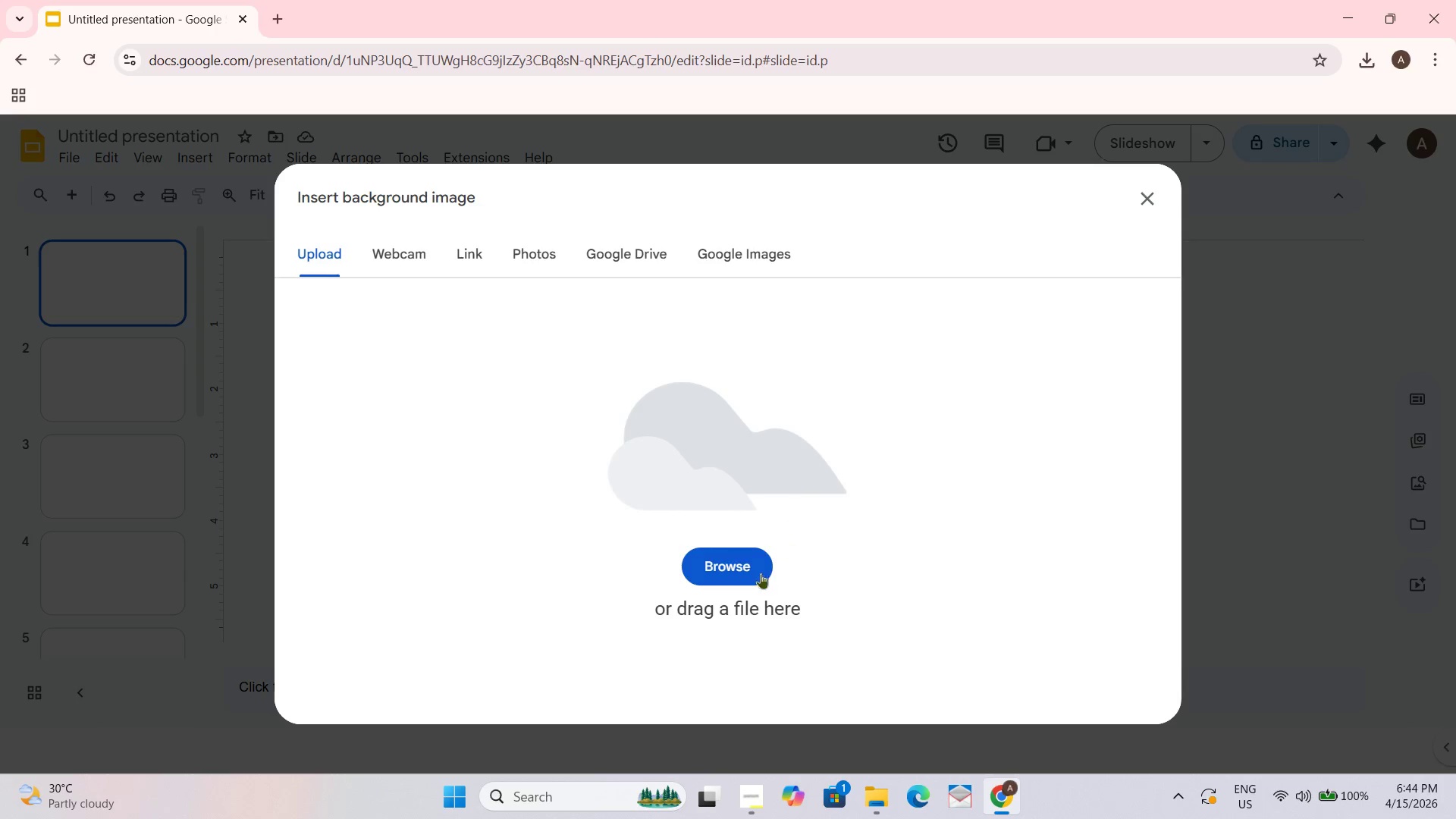 
left_click([745, 572])
 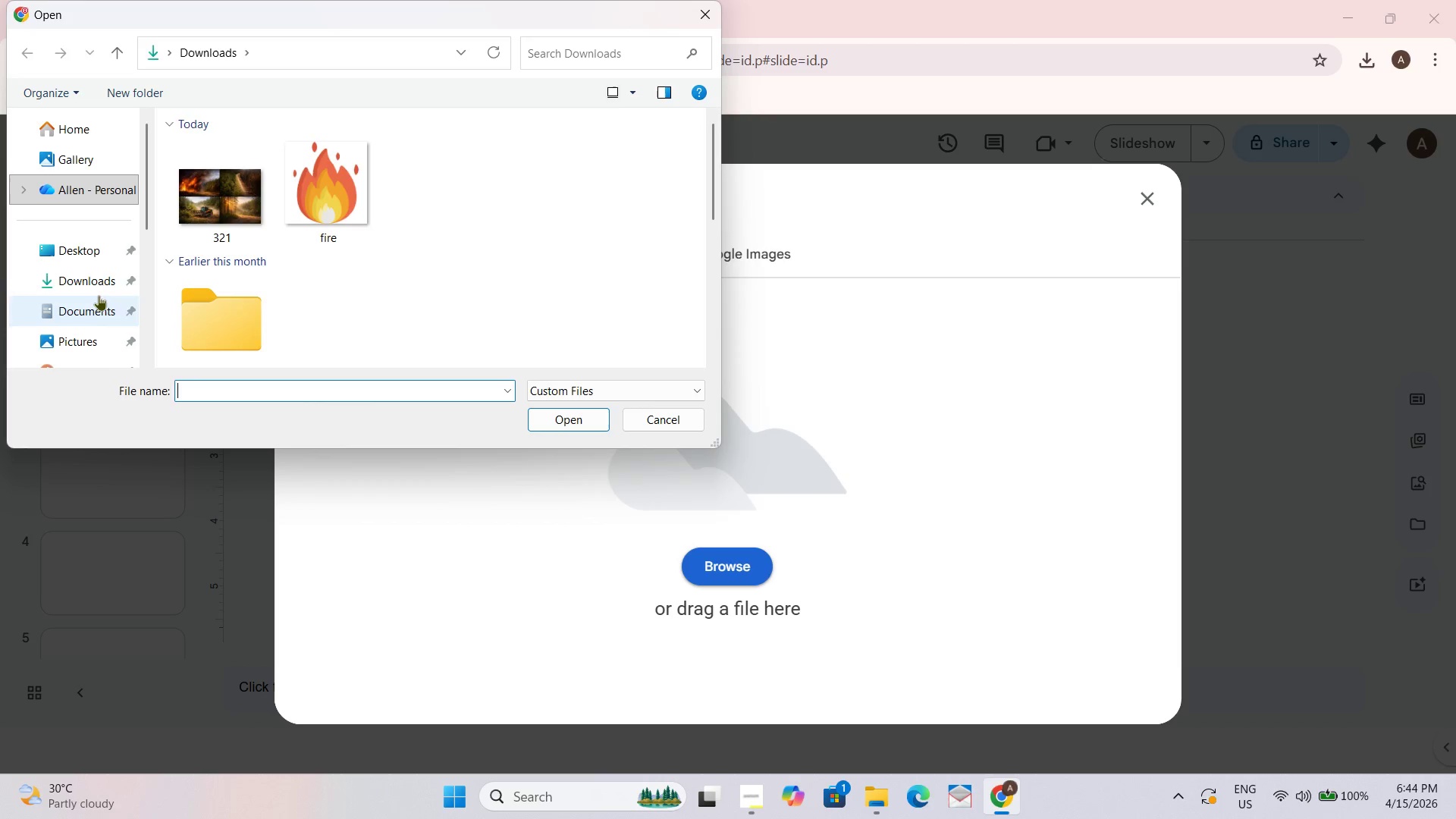 
double_click([93, 250])
 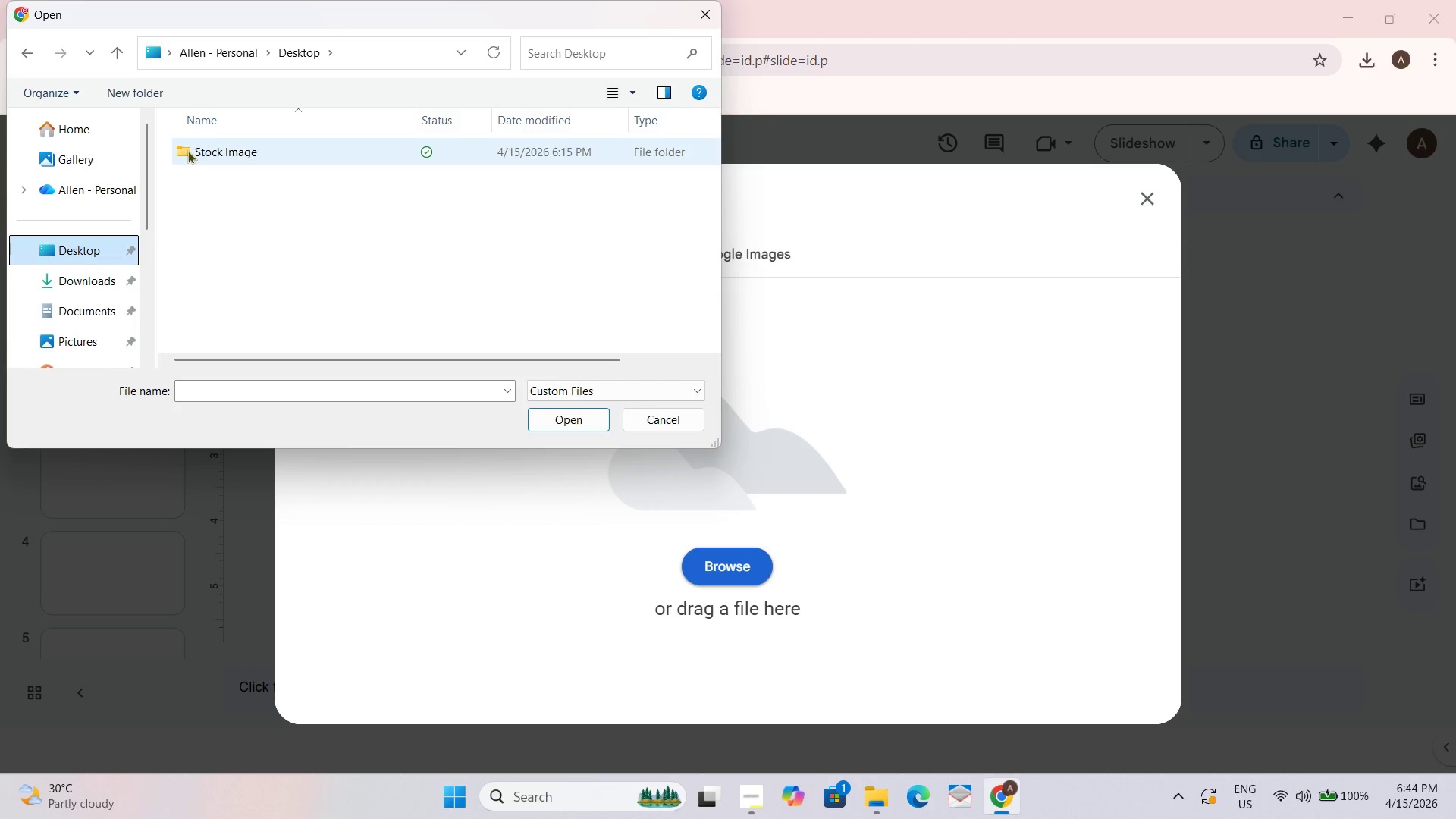 
double_click([187, 150])
 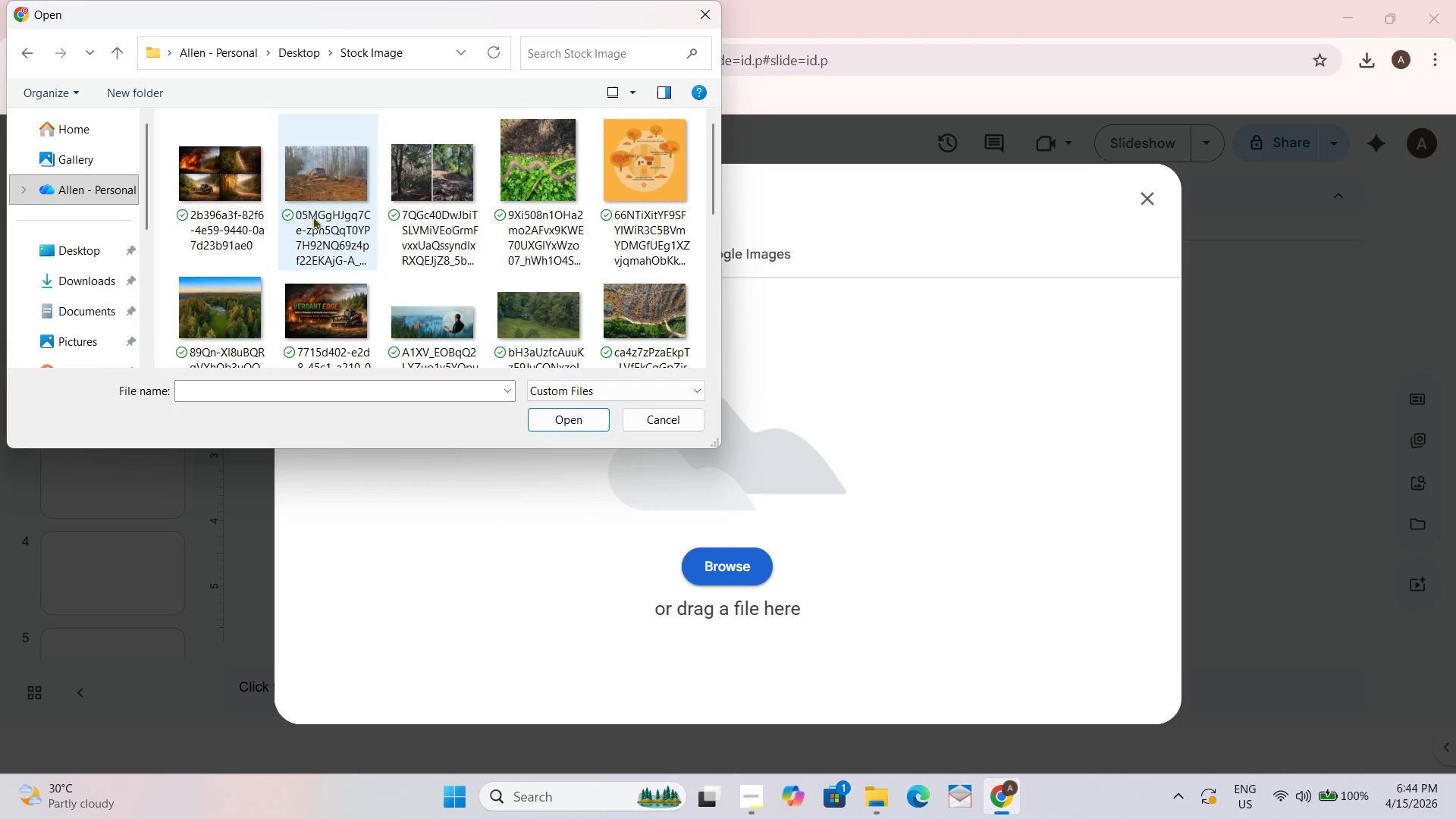 
scroll: coordinate [328, 235], scroll_direction: down, amount: 1.0
 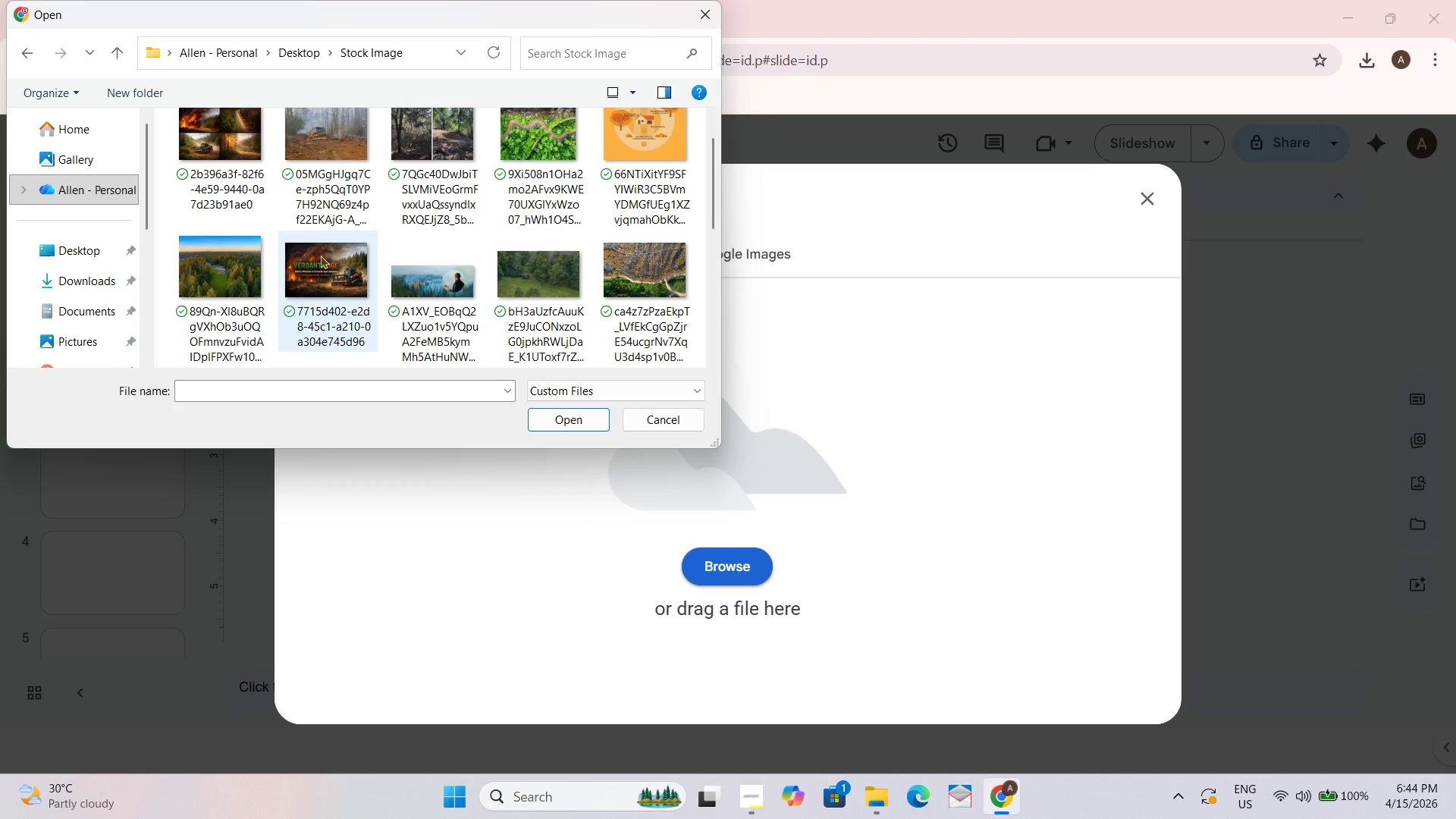 
left_click([329, 271])
 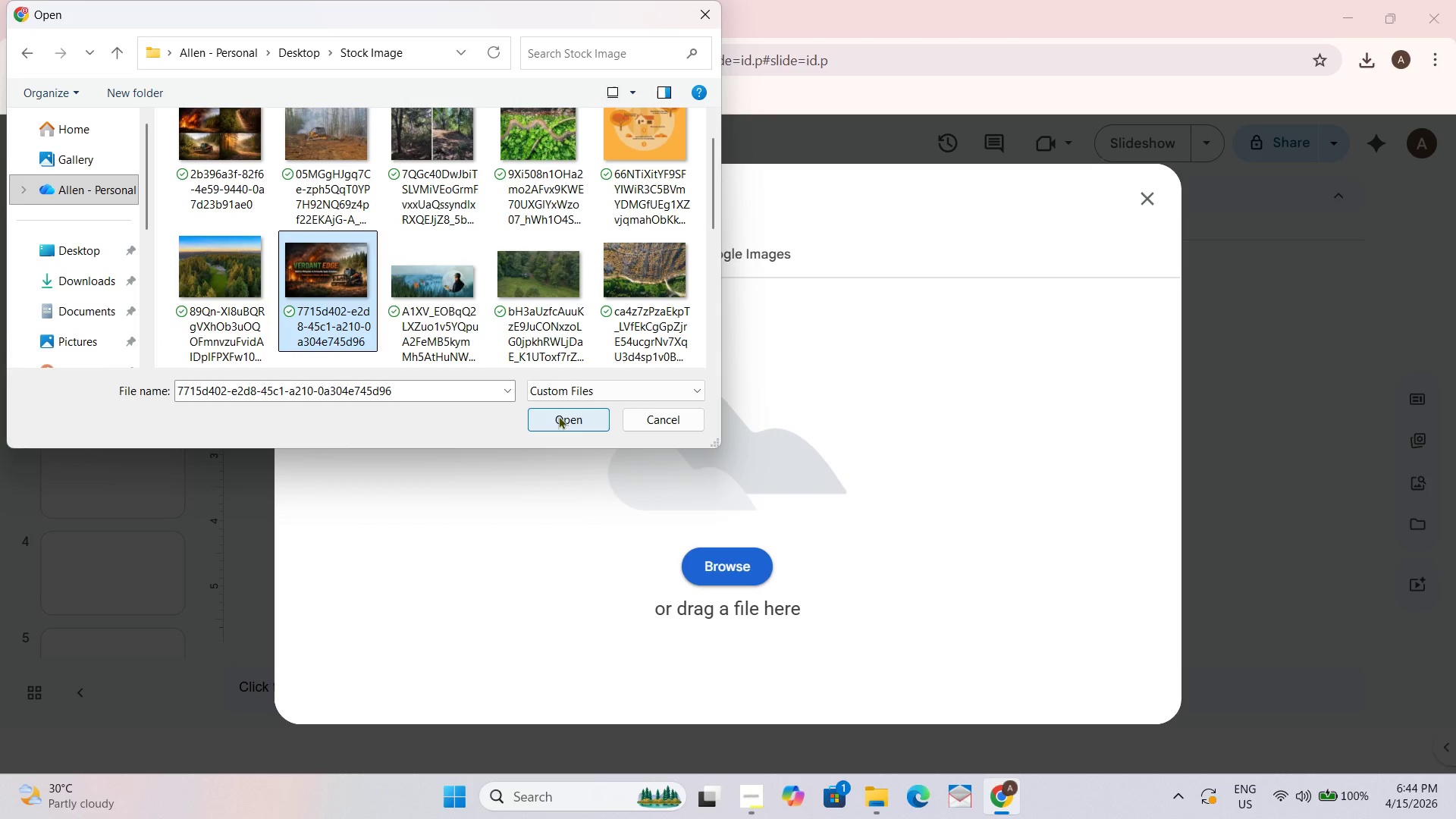 
left_click([558, 416])
 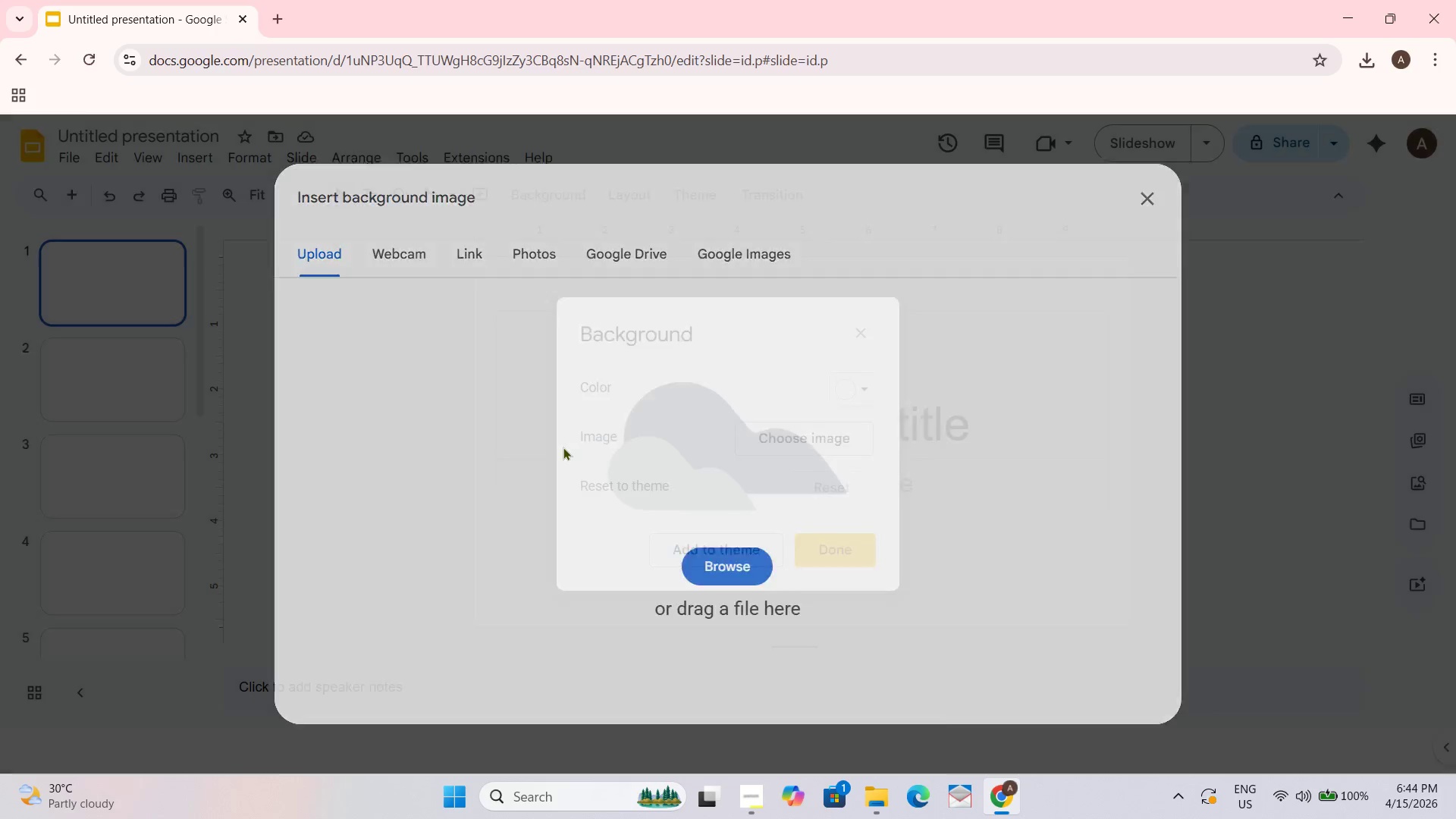 
mouse_move([851, 342])
 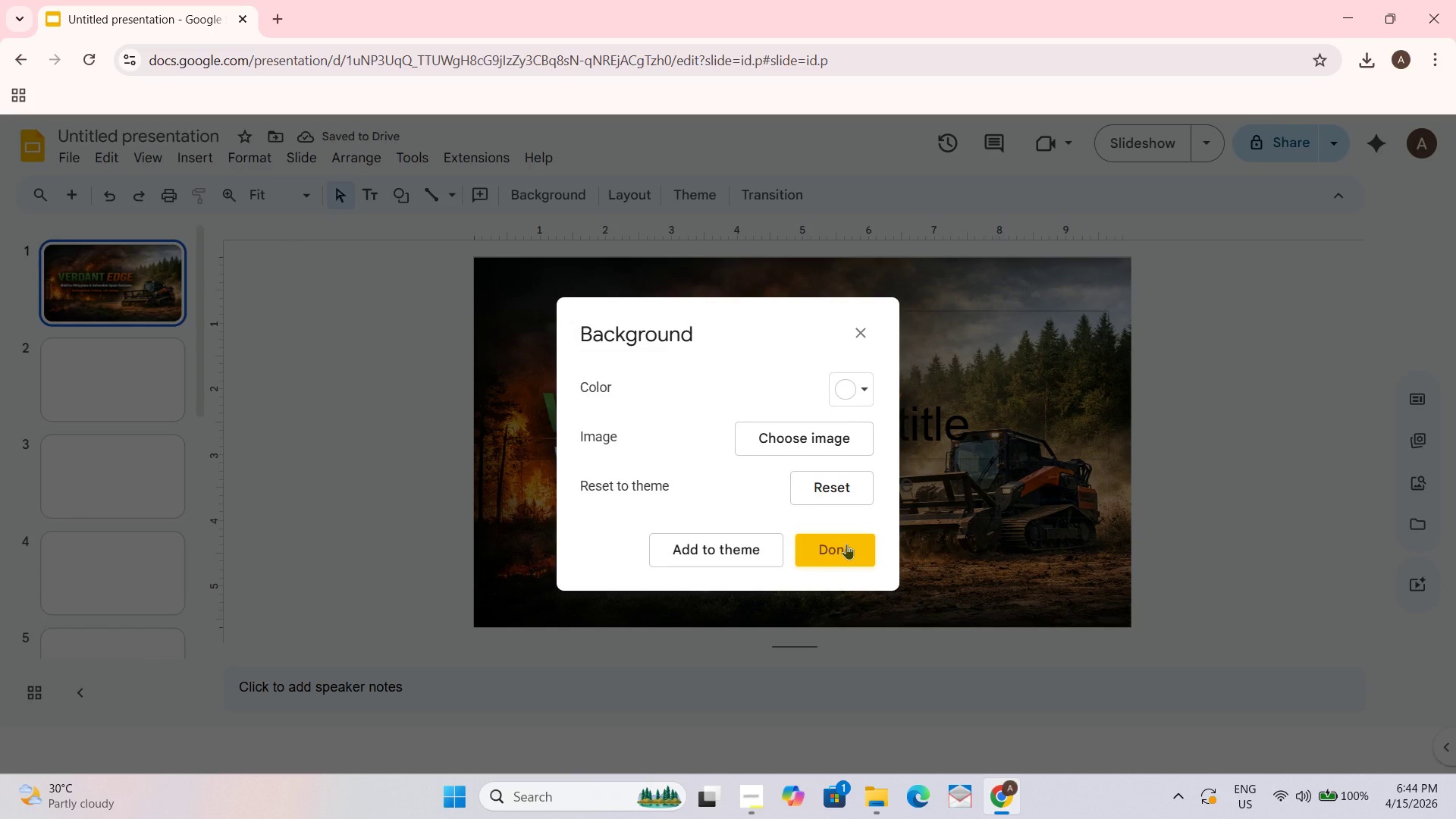 
left_click([846, 544])
 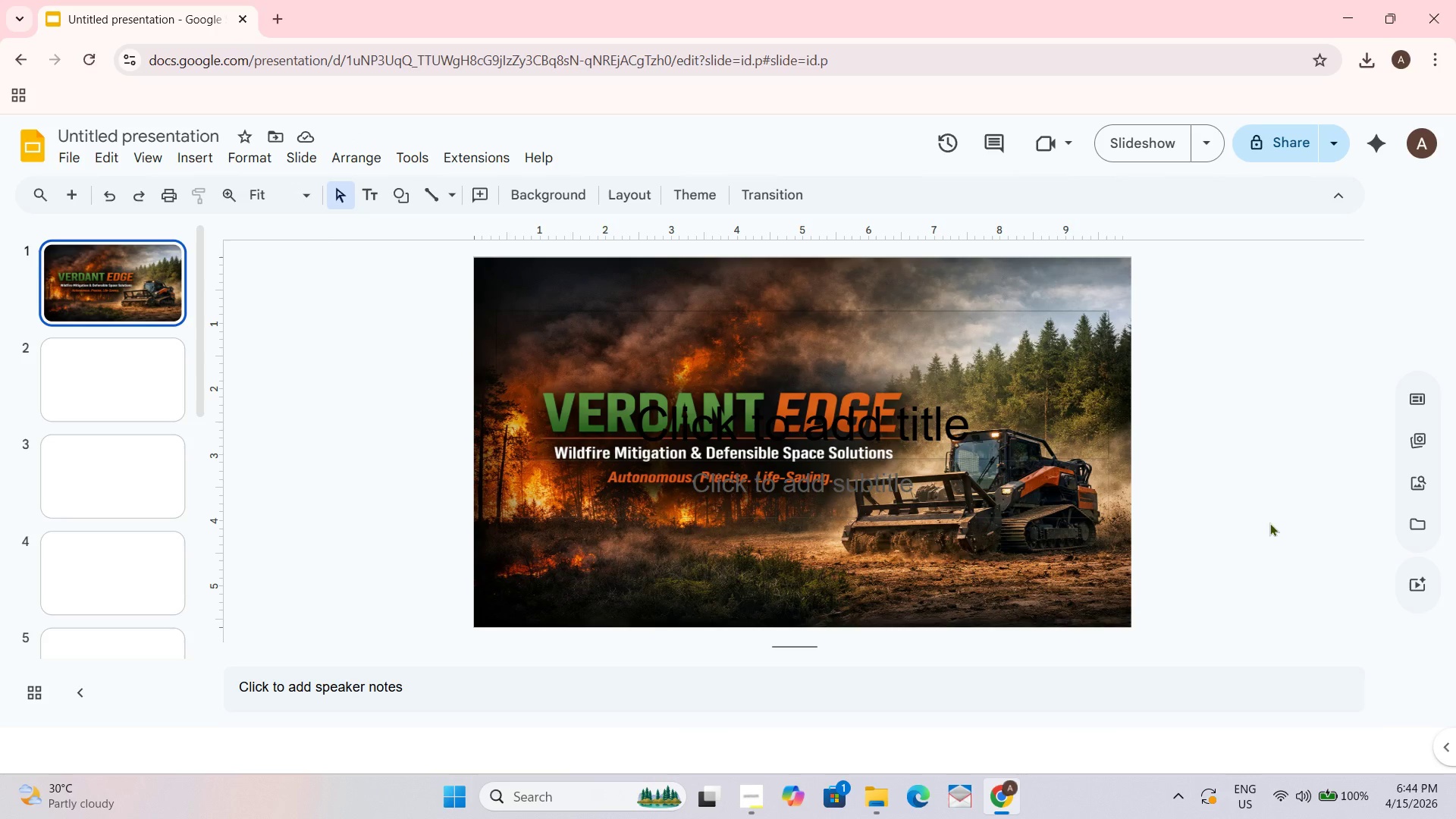 
left_click([1241, 485])
 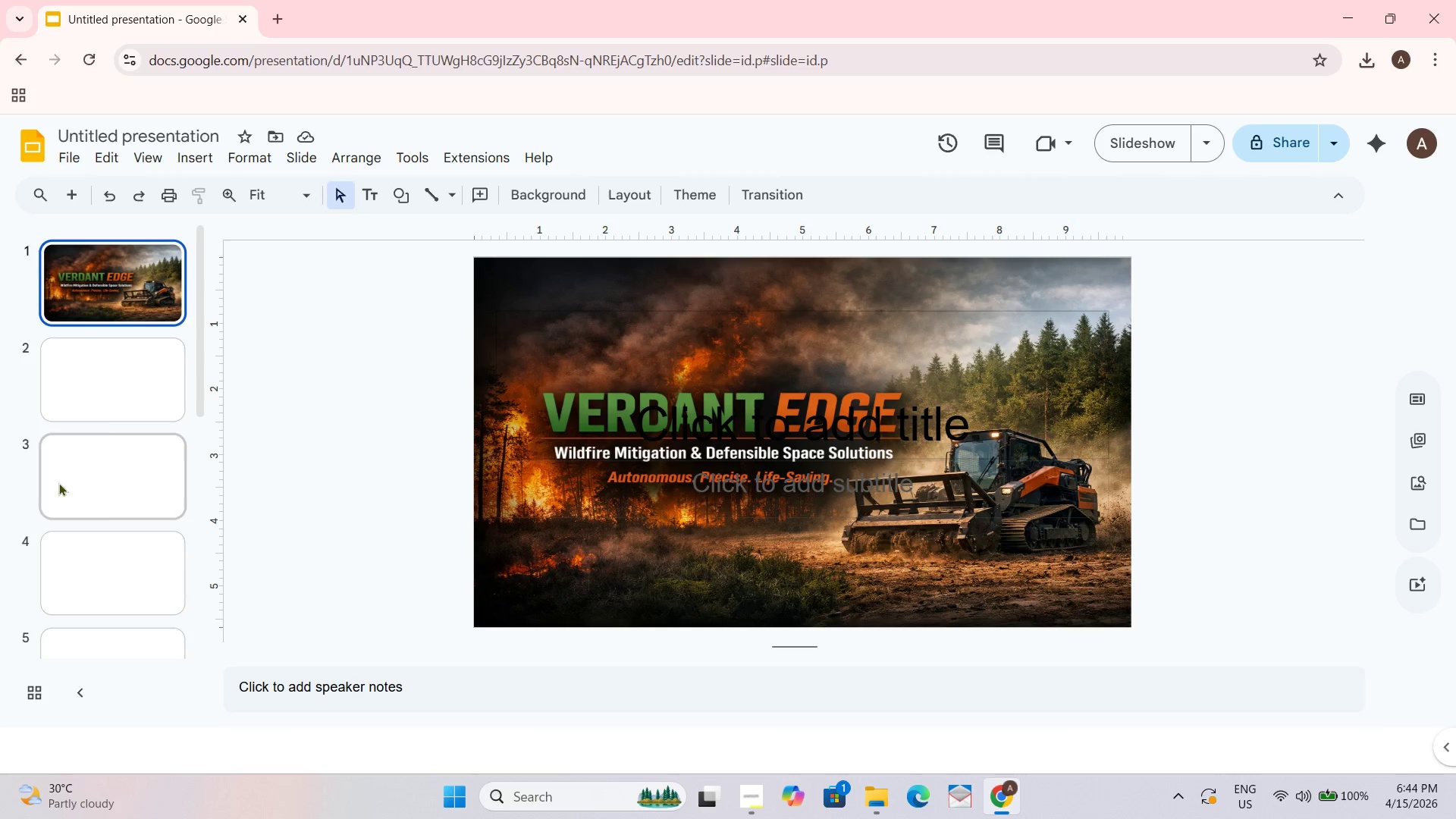 
left_click([122, 400])
 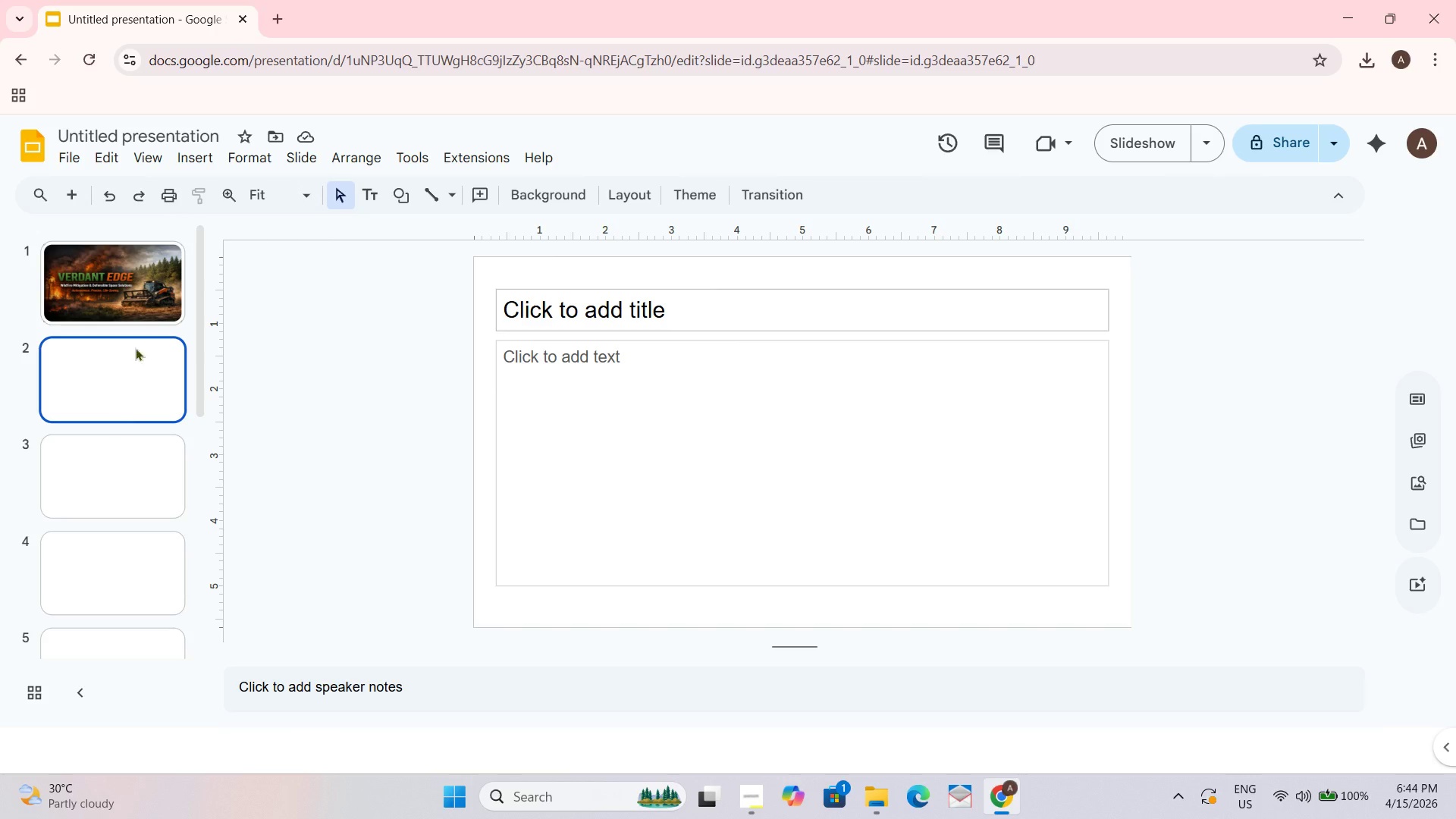 
left_click([145, 301])
 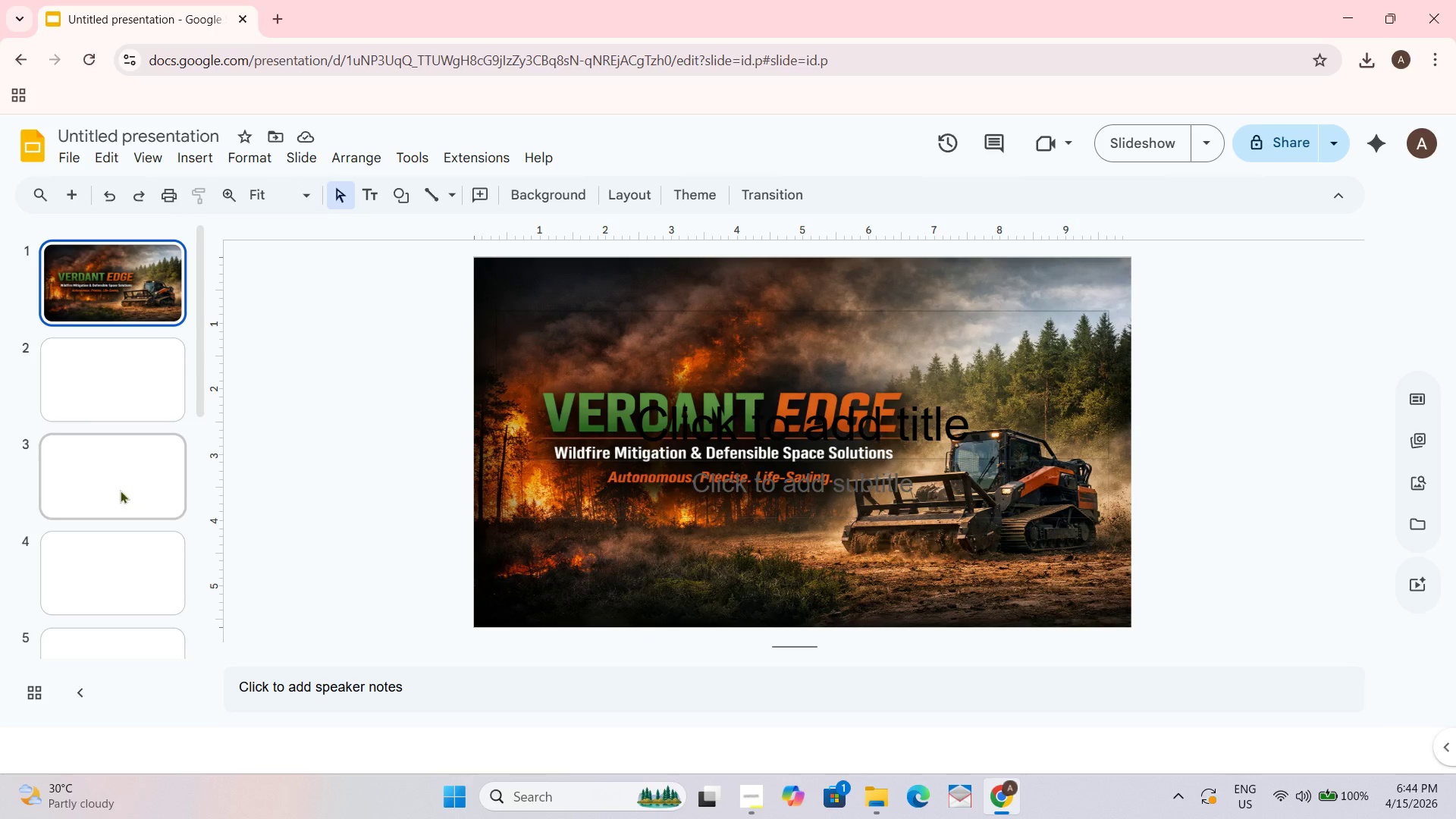 
wait(8.23)
 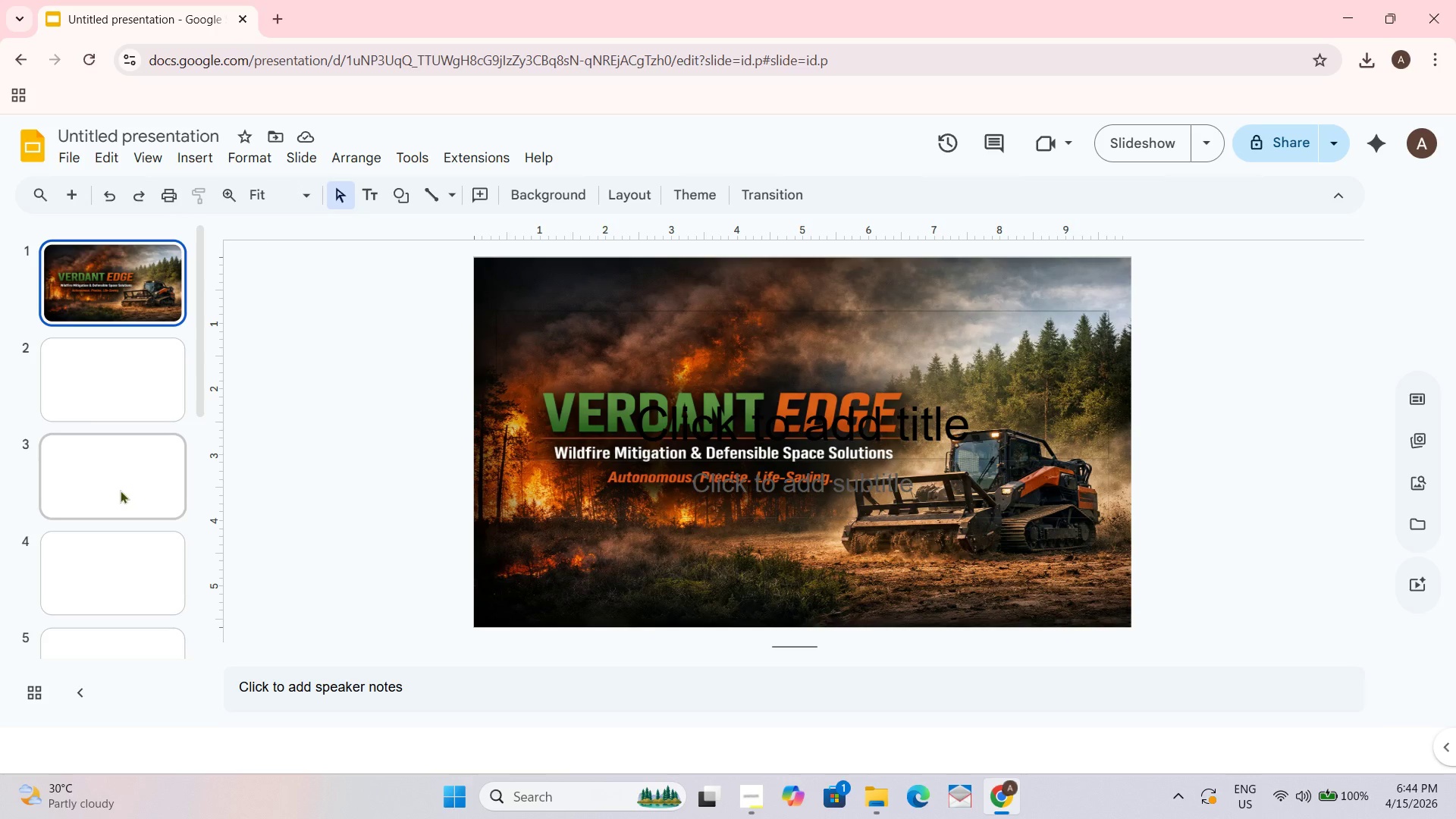 
left_click([121, 400])
 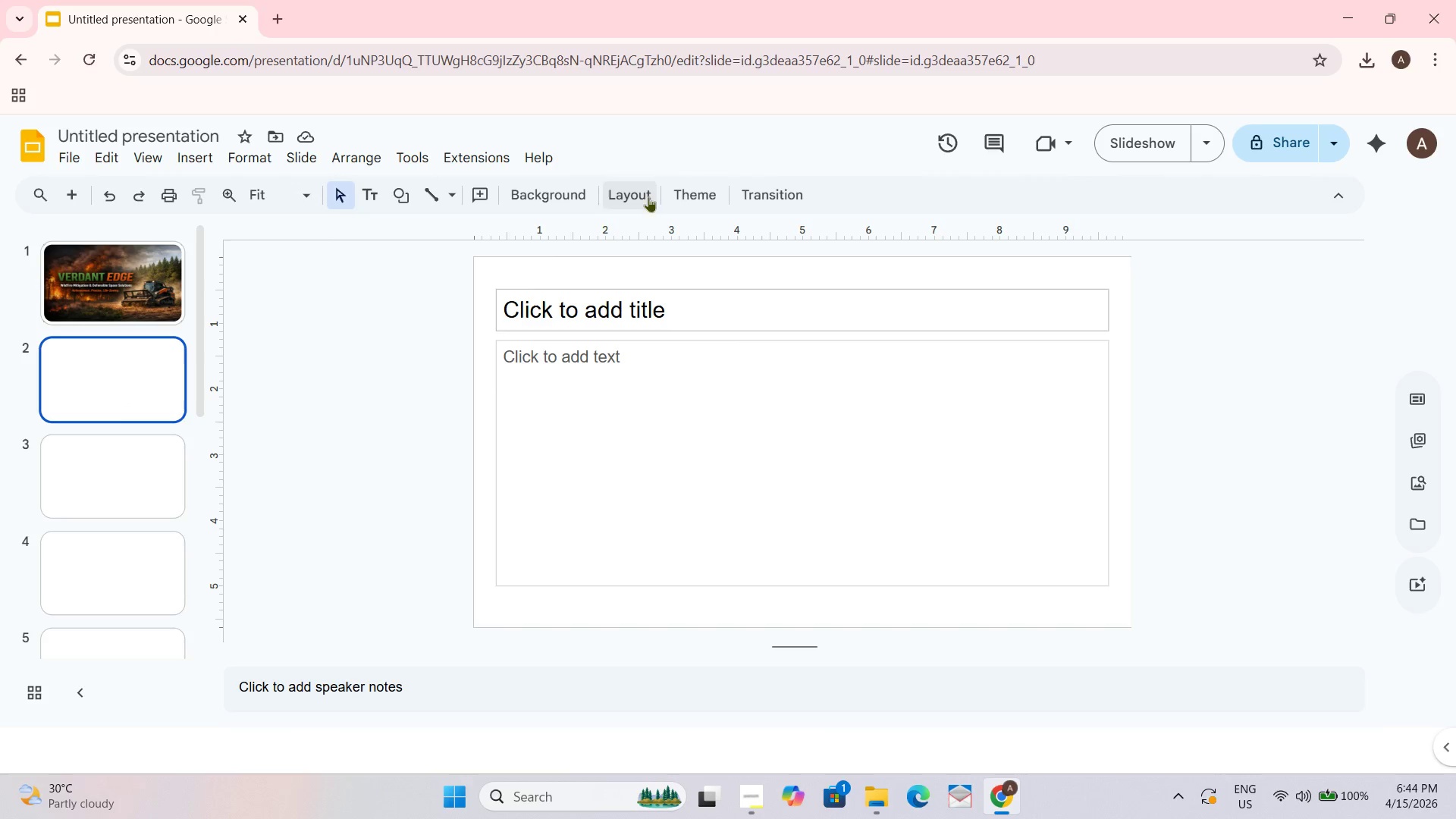 
left_click([632, 190])
 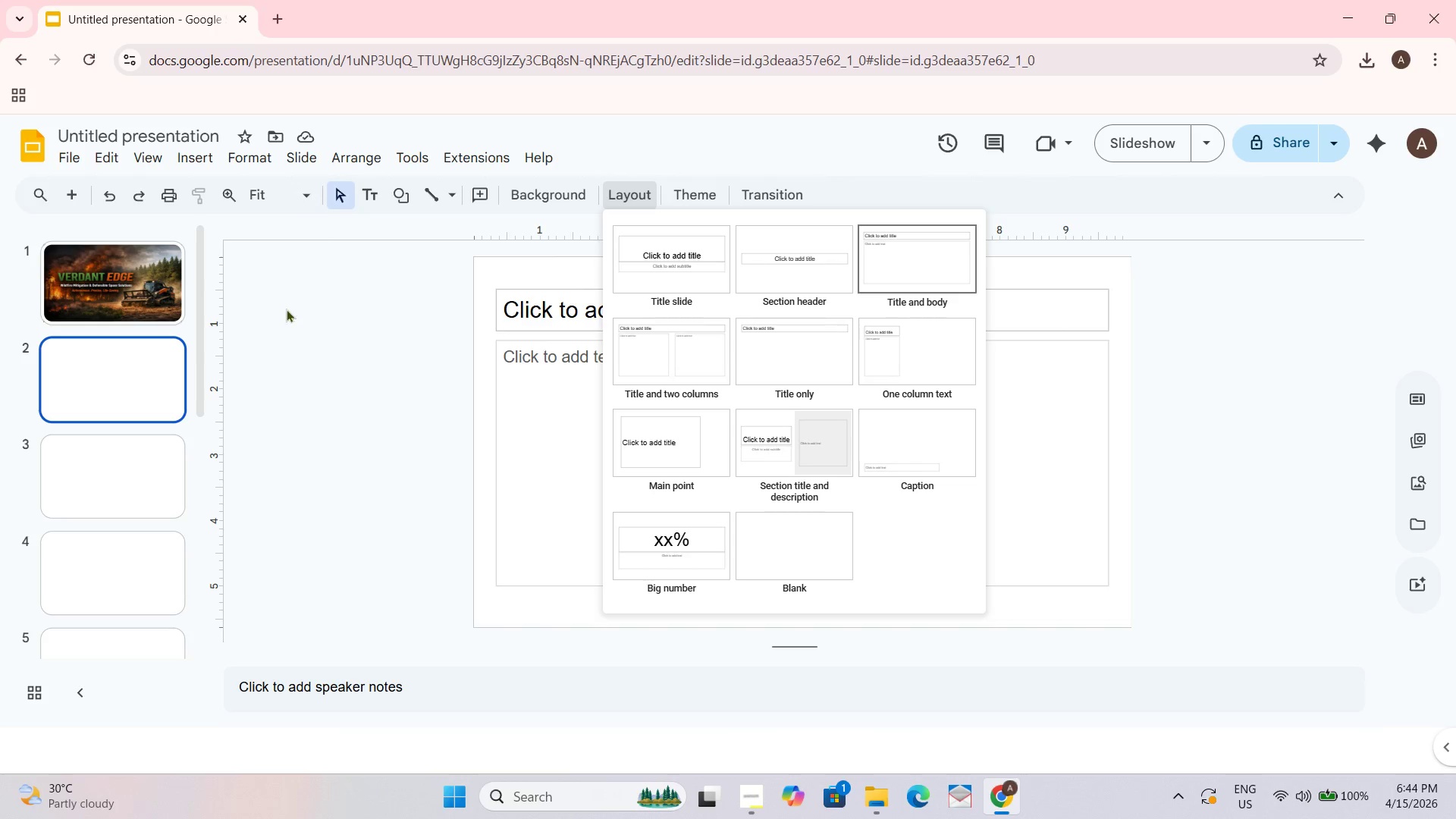 
wait(5.34)
 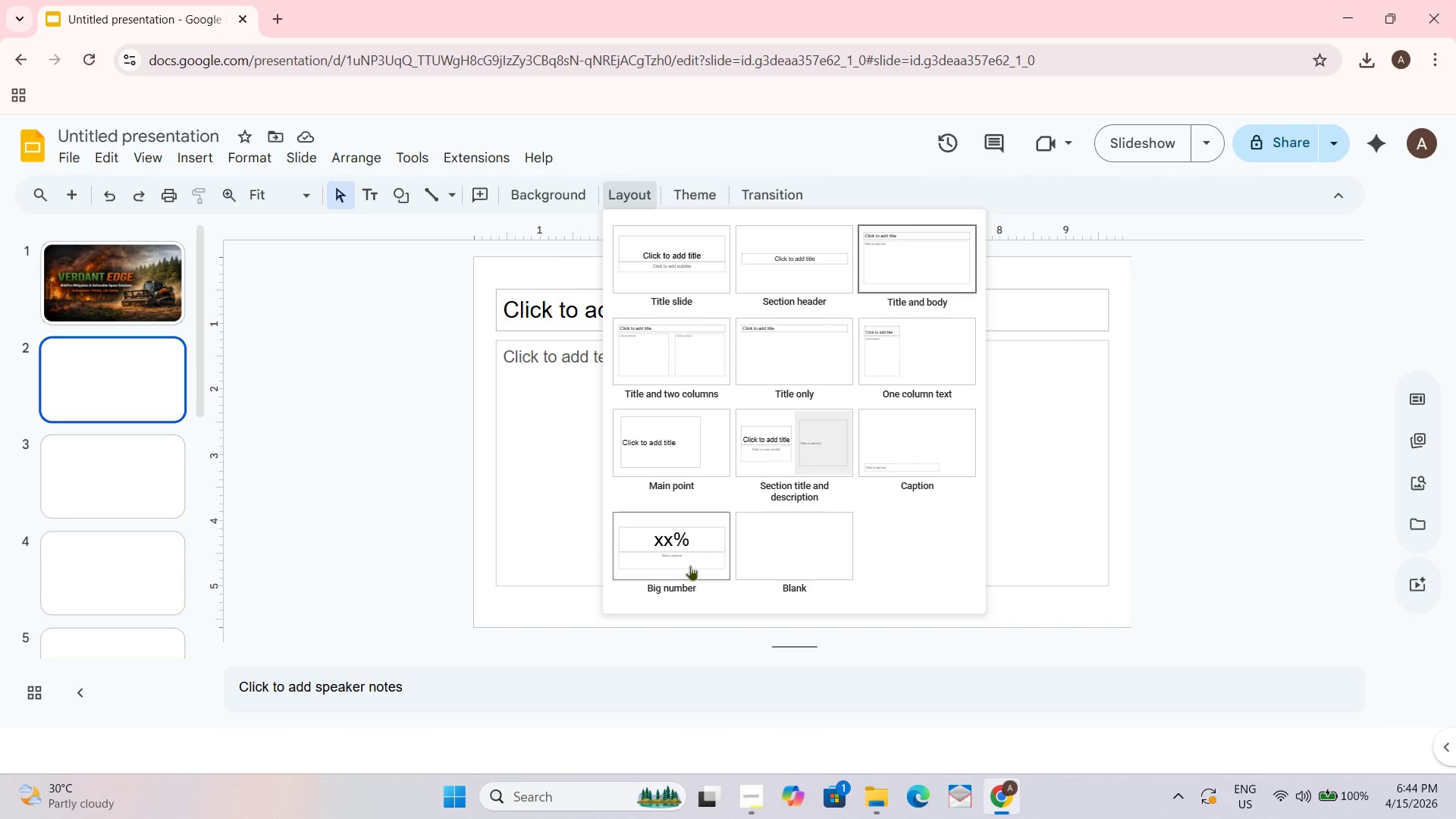 
left_click([148, 157])
 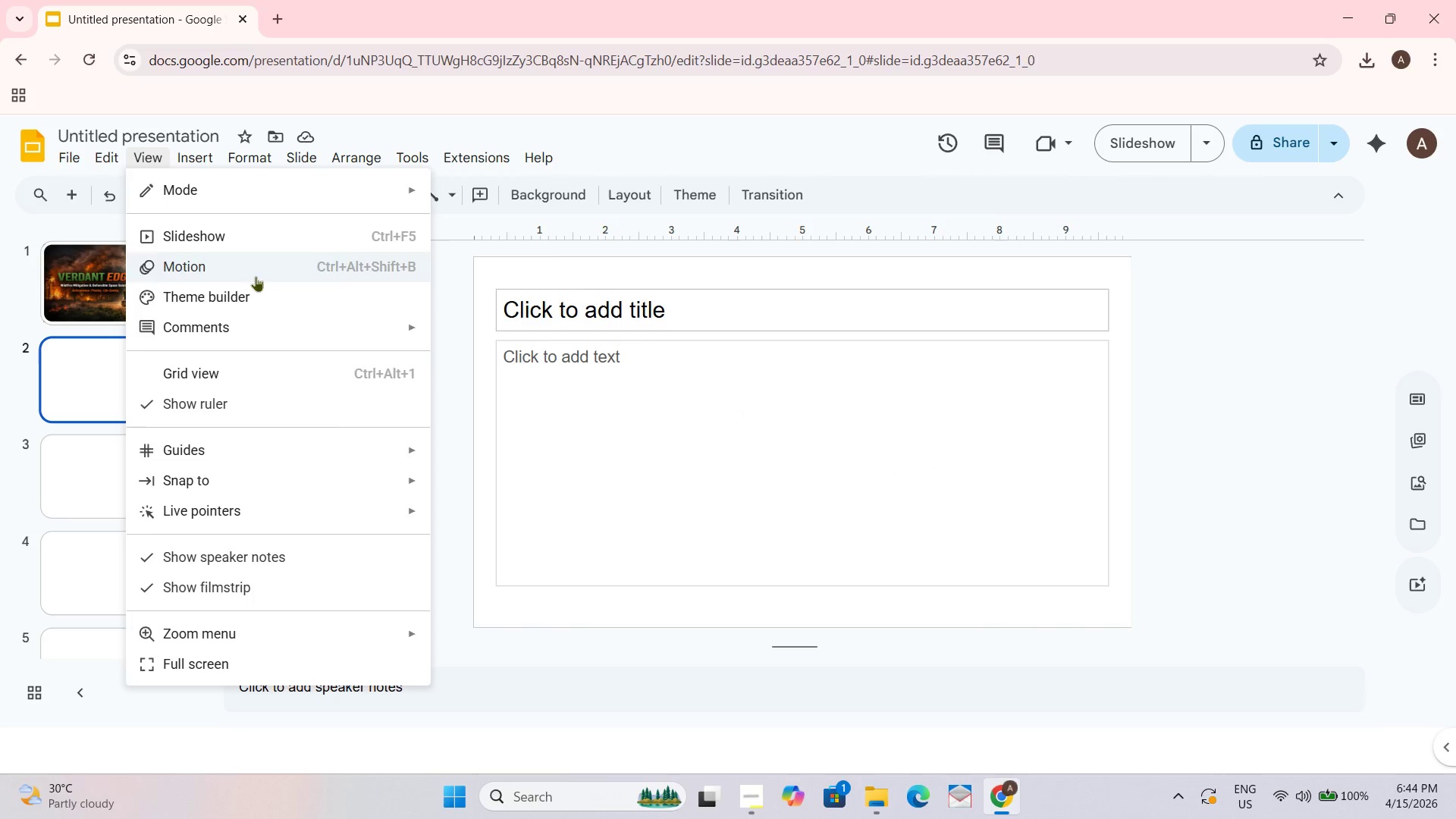 
left_click([252, 293])
 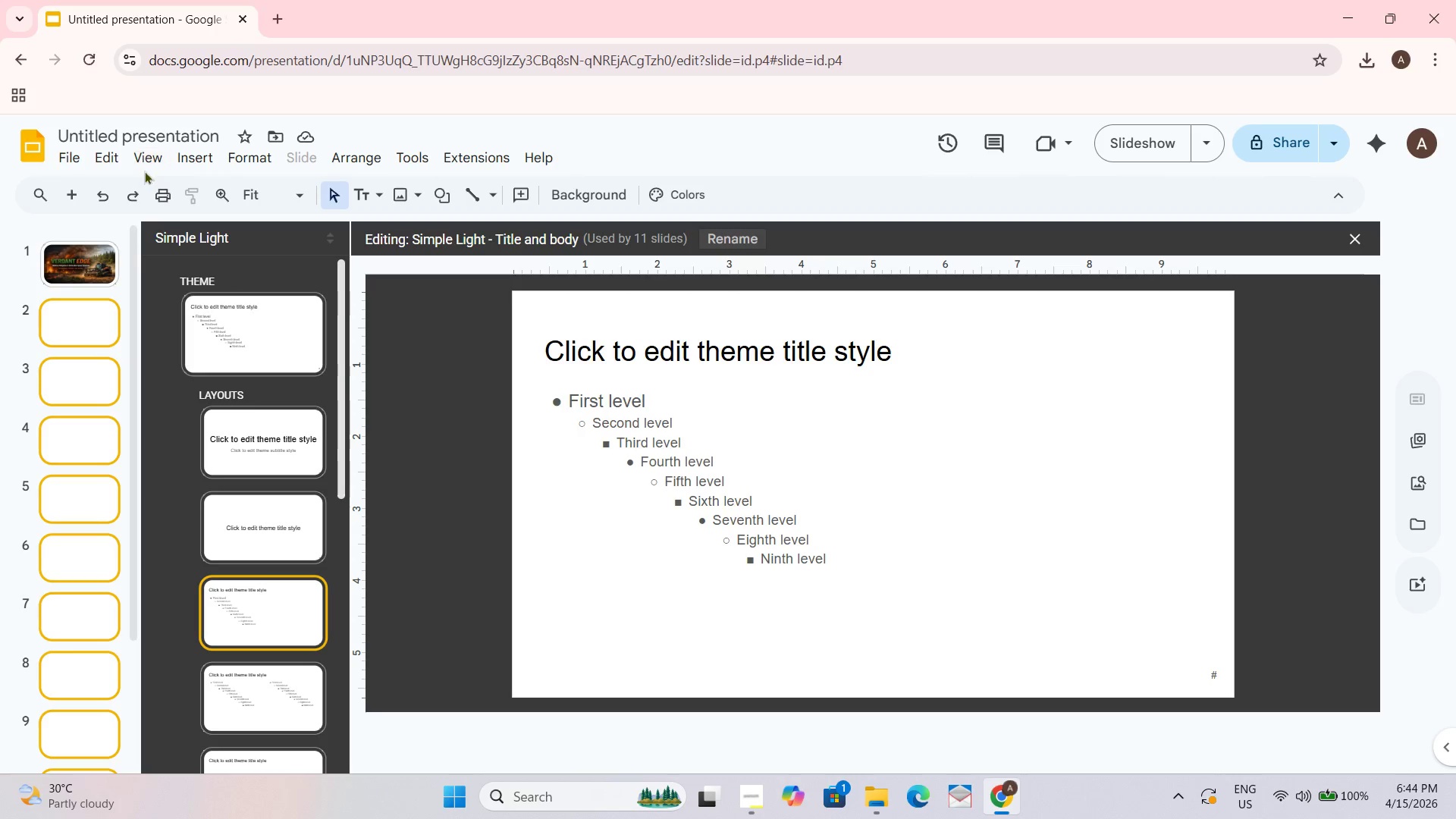 
left_click([79, 192])
 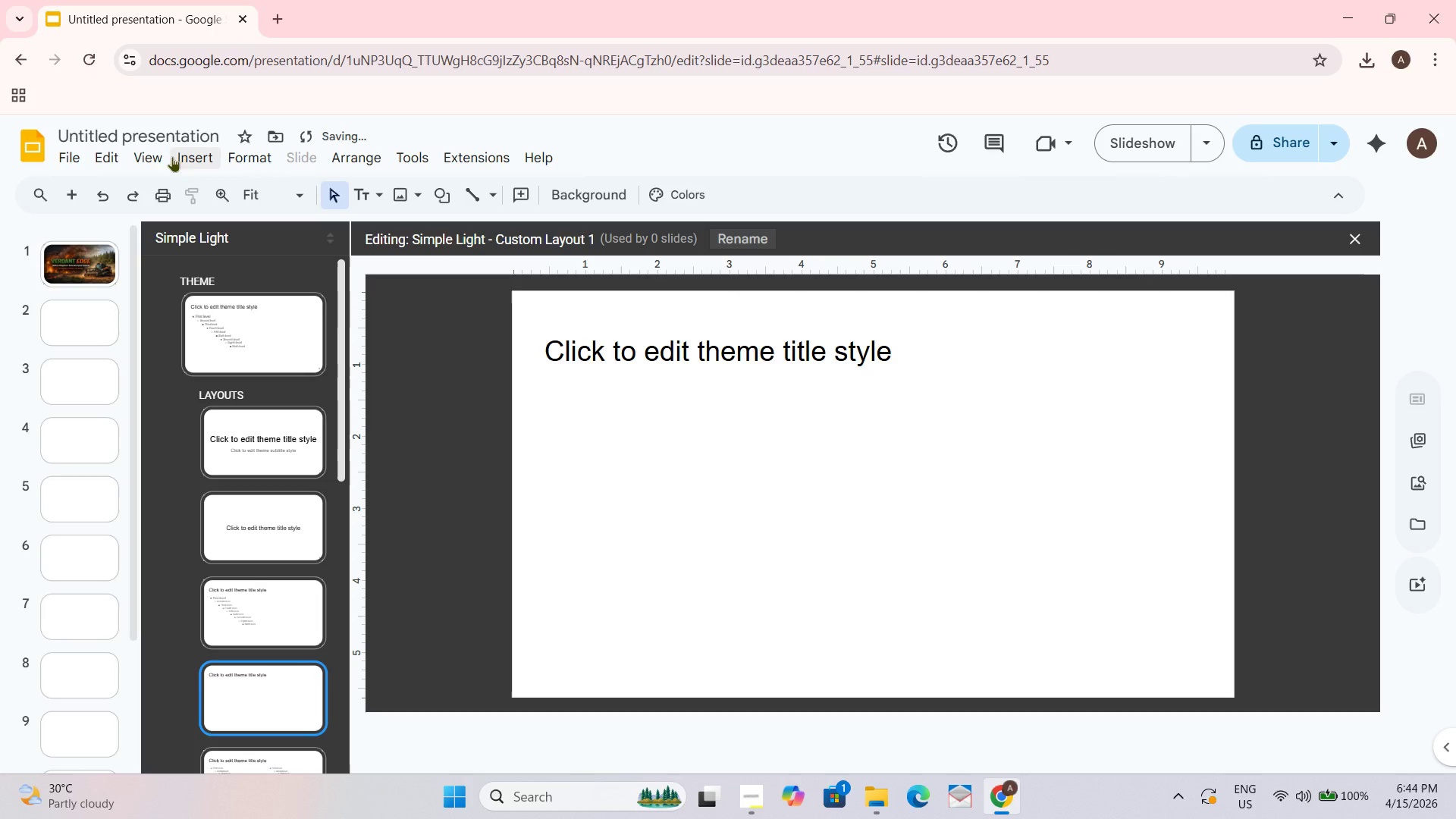 
left_click([183, 153])
 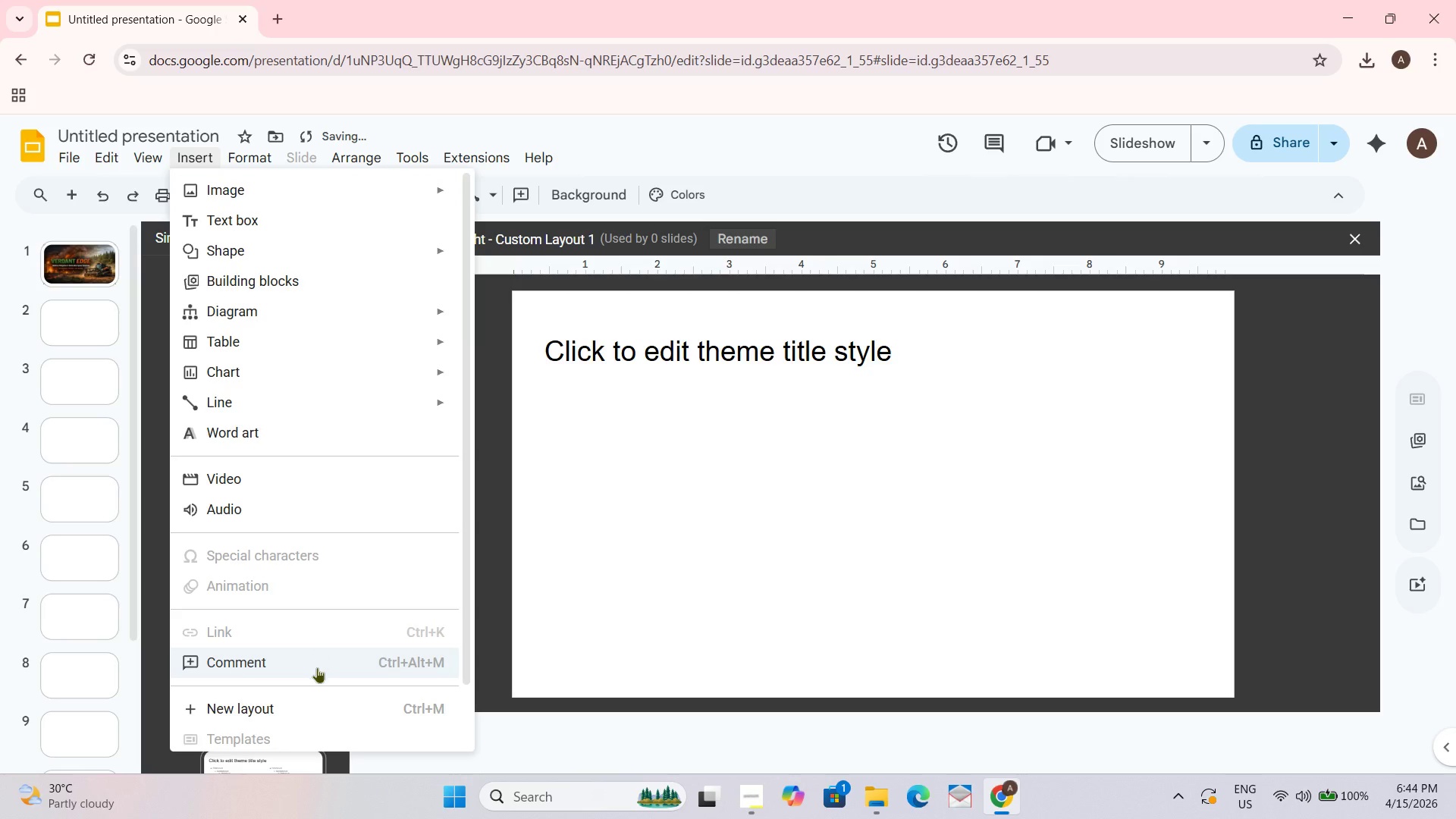 
scroll: coordinate [340, 510], scroll_direction: down, amount: 3.0
 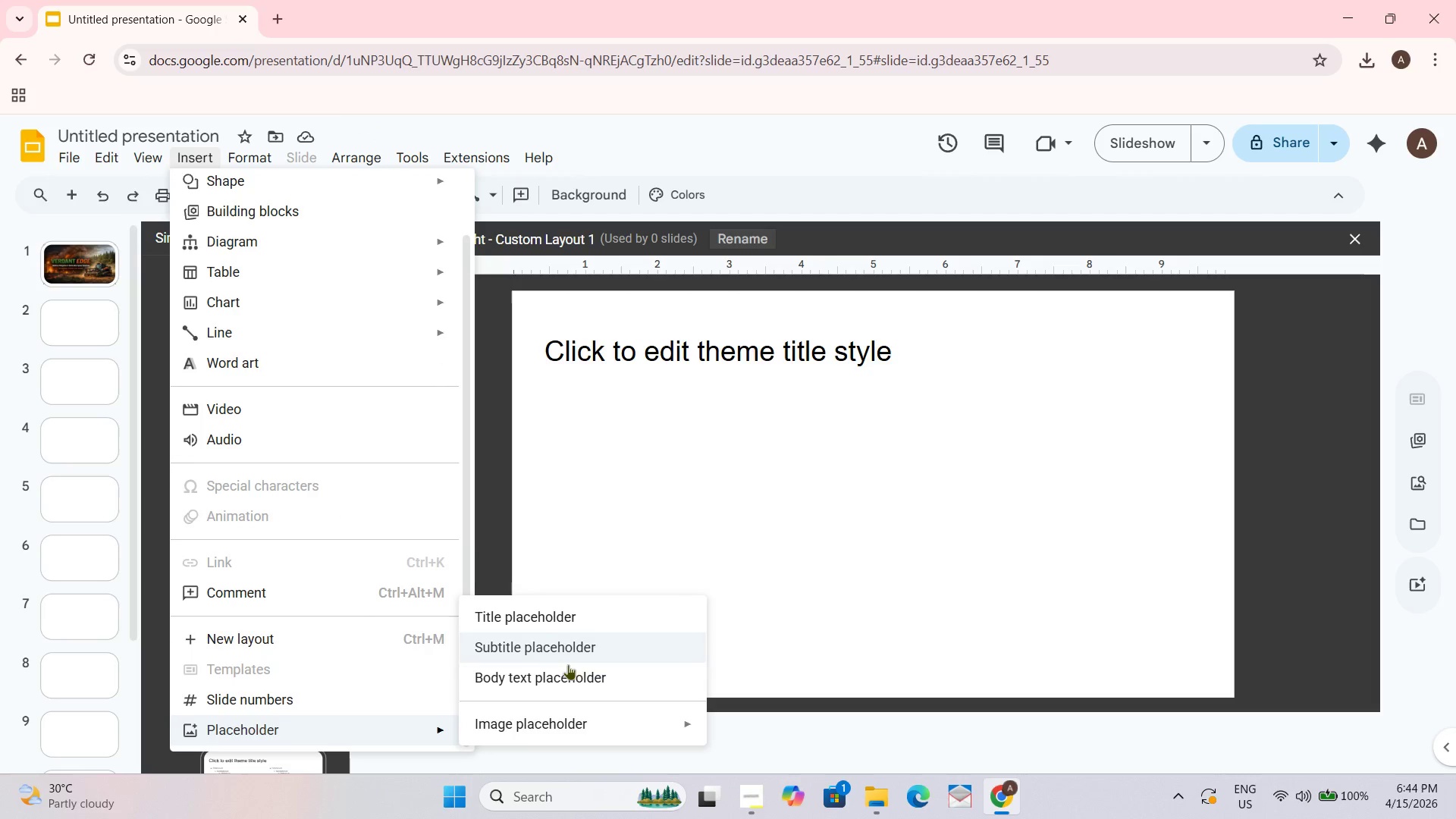 
left_click([566, 728])
 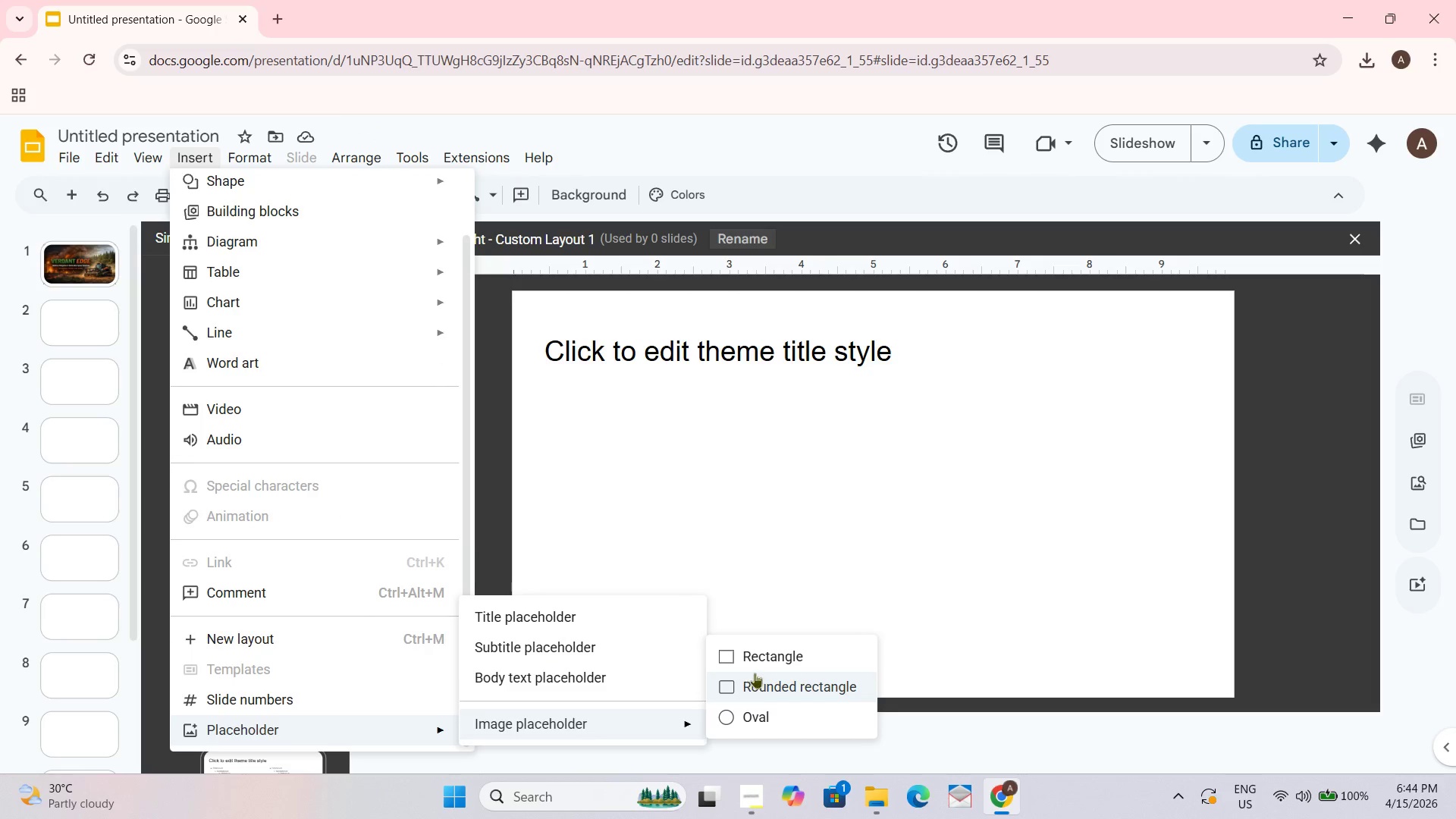 
left_click([756, 657])
 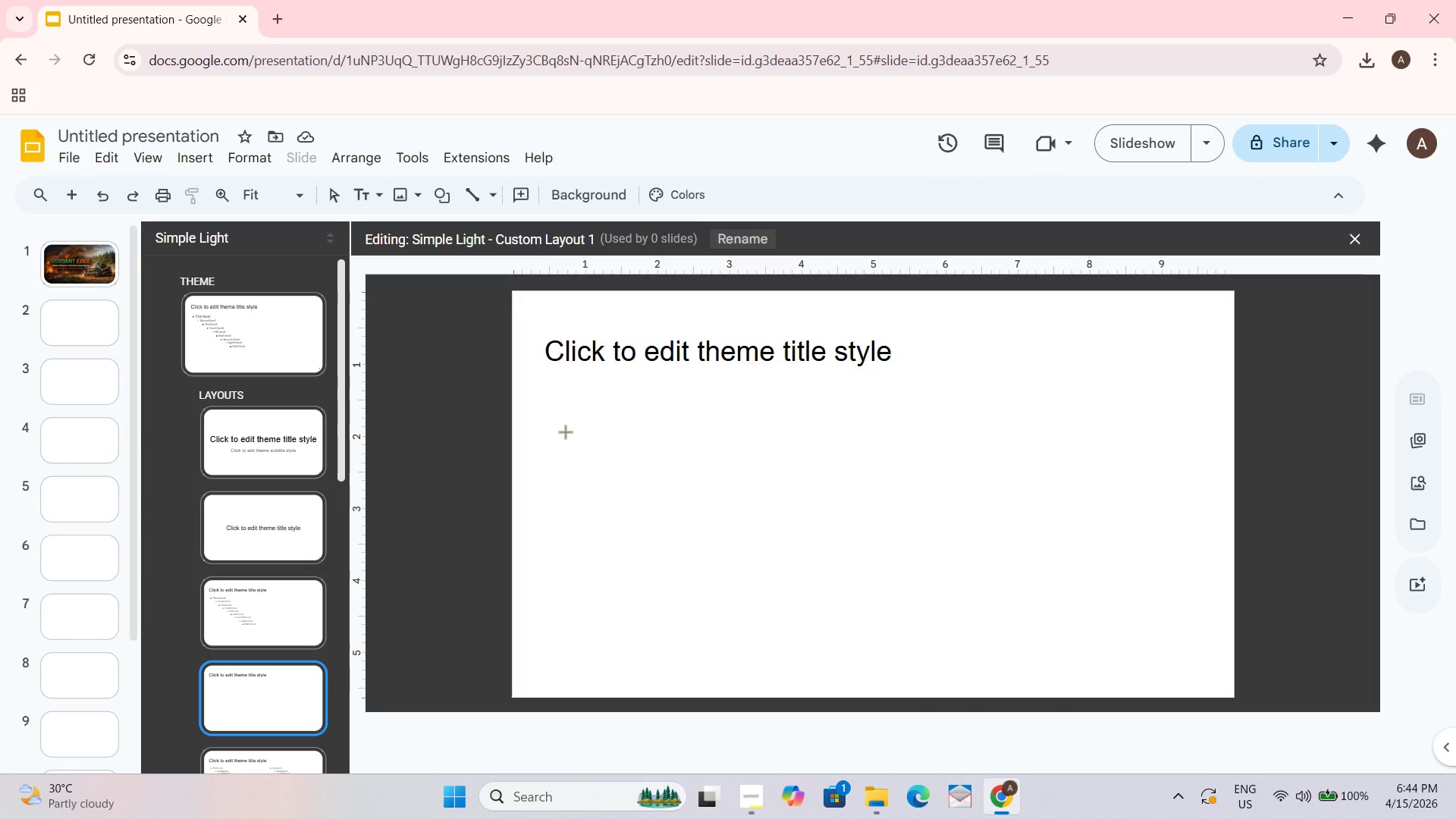 
left_click_drag(start_coordinate=[555, 450], to_coordinate=[796, 648])
 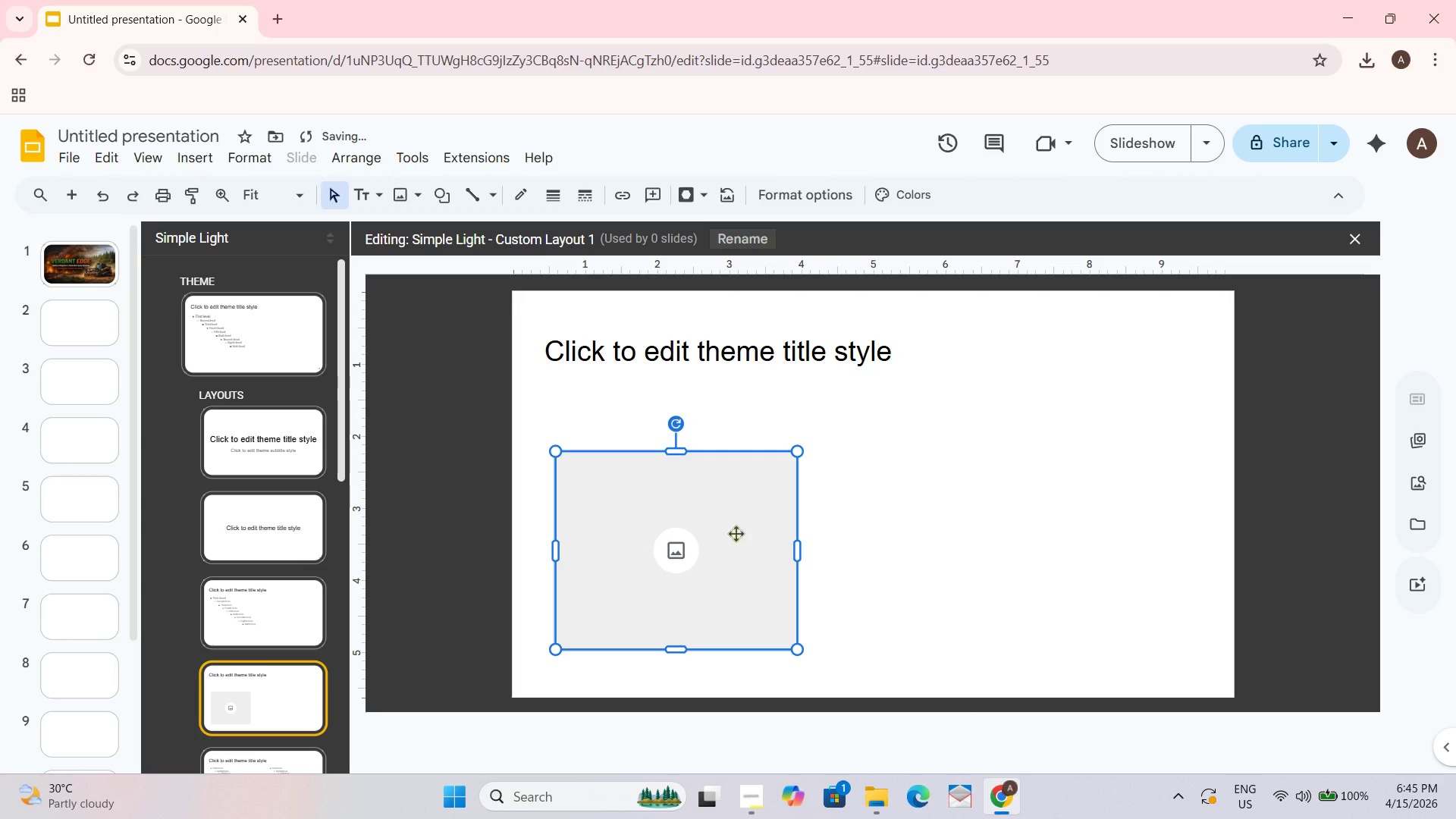 
key(Control+C)
 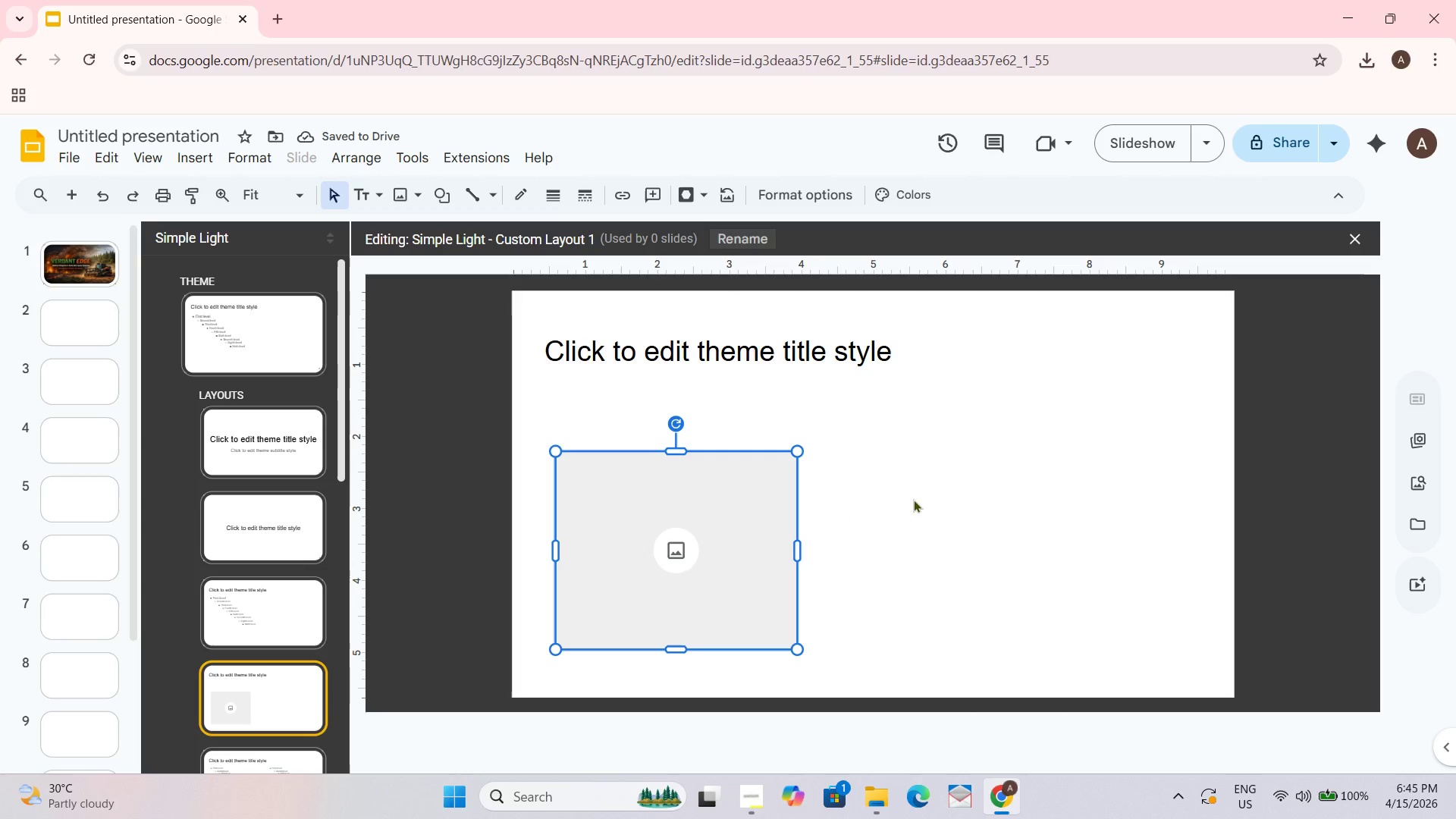 
key(Control+ControlLeft)
 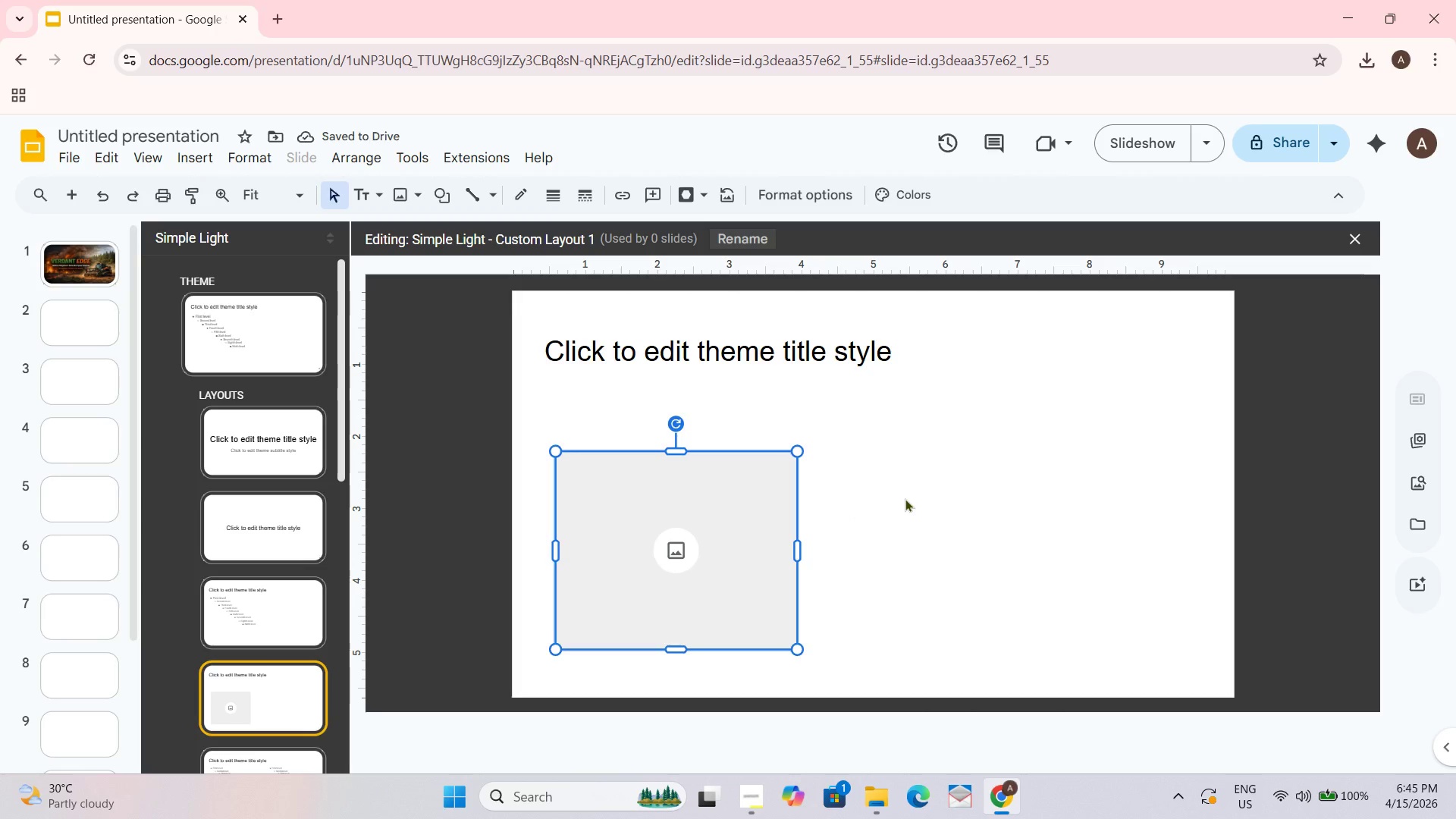 
key(Control+V)
 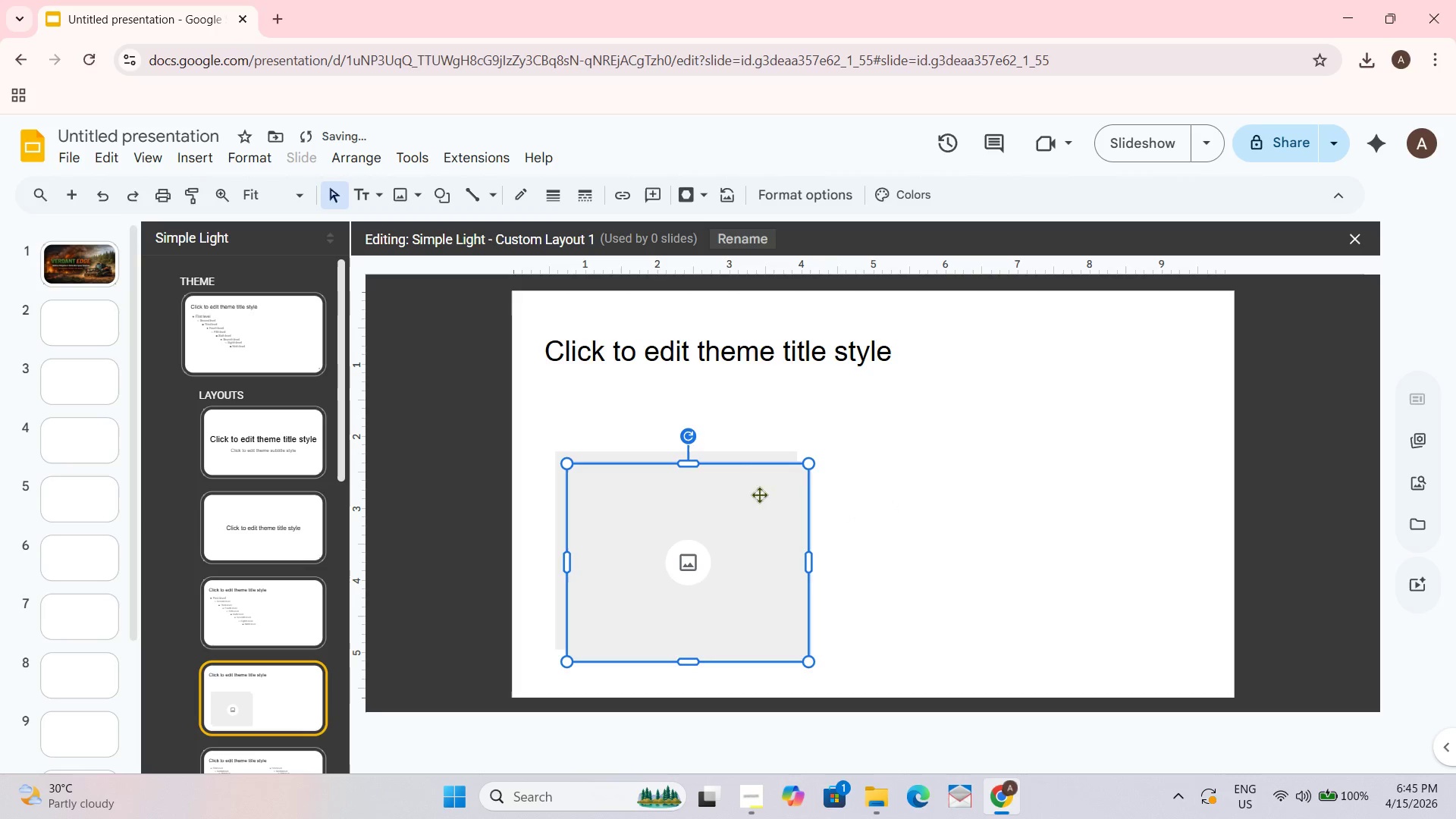 
left_click_drag(start_coordinate=[753, 507], to_coordinate=[1057, 495])
 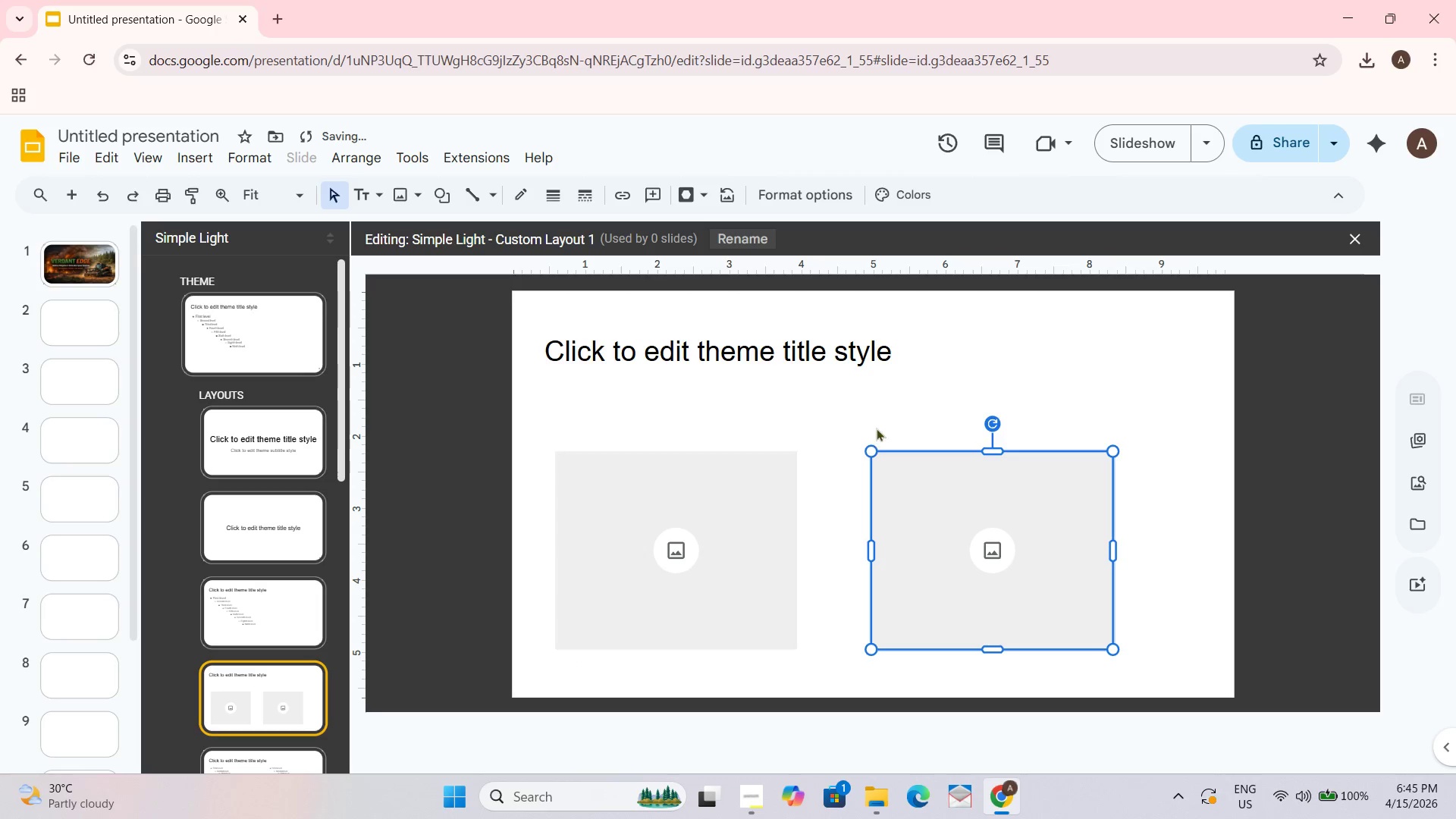 
left_click([865, 415])
 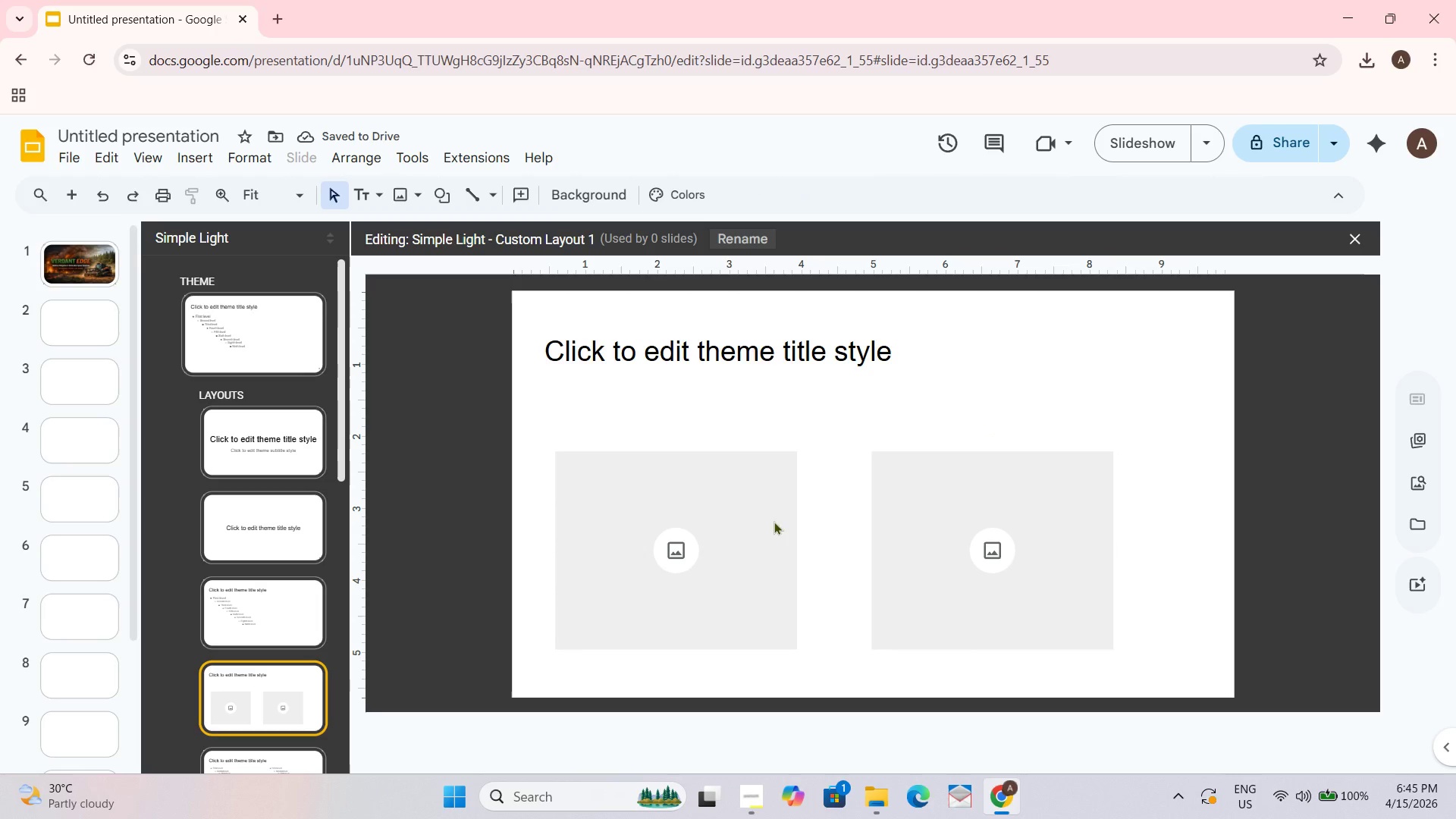 
left_click_drag(start_coordinate=[958, 521], to_coordinate=[1008, 522])
 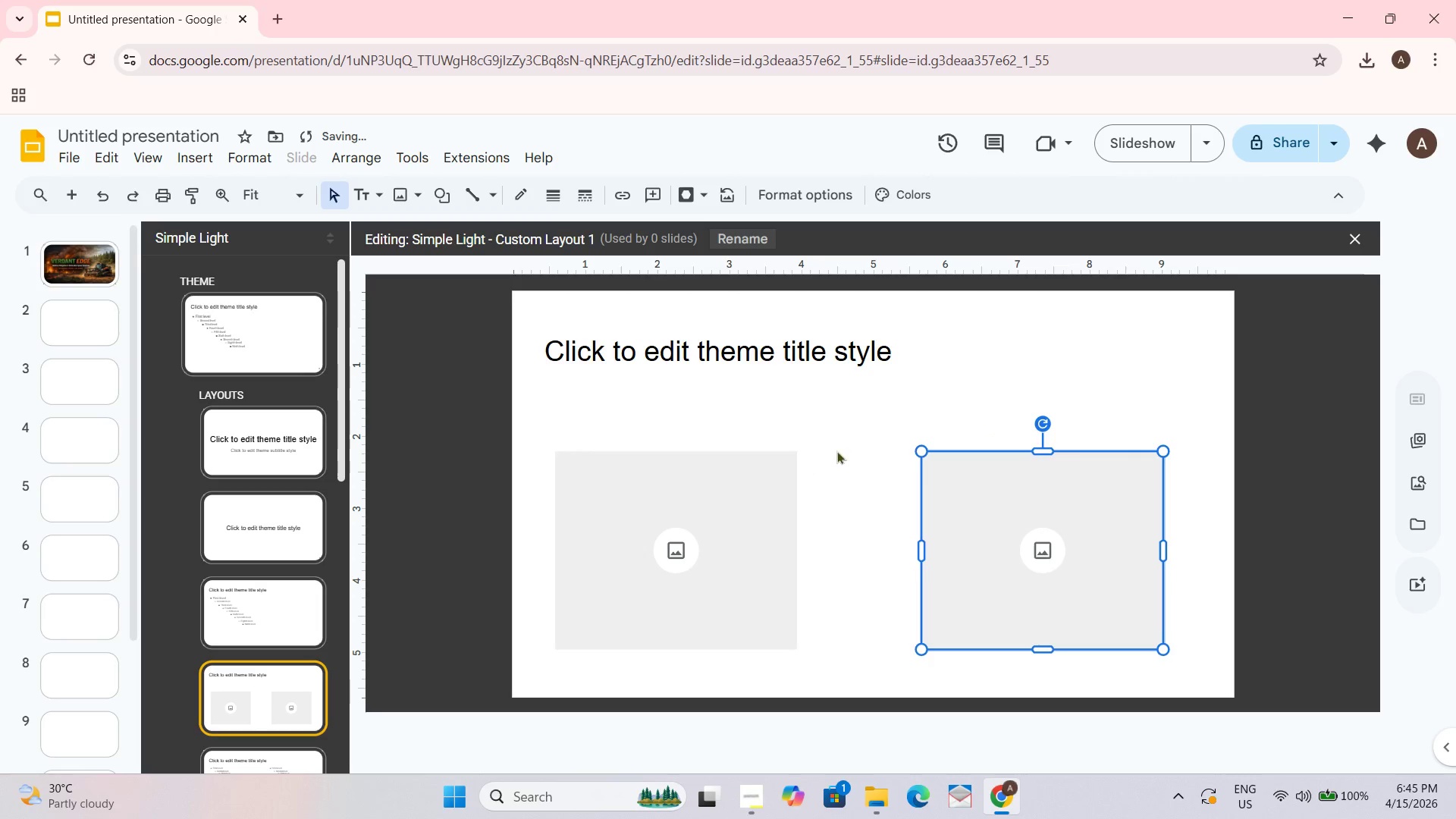 
left_click([872, 447])
 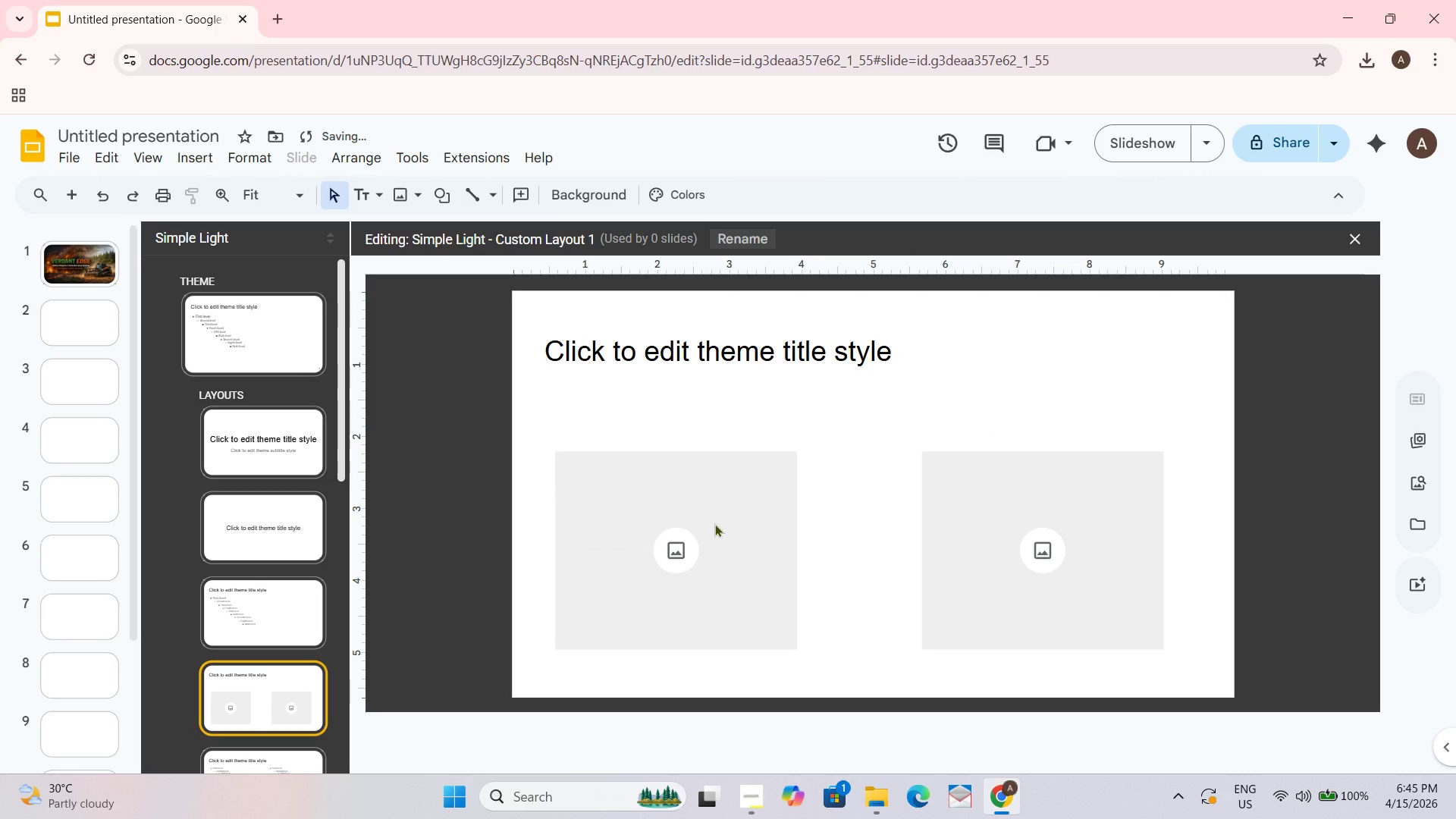 
left_click_drag(start_coordinate=[721, 525], to_coordinate=[742, 526])
 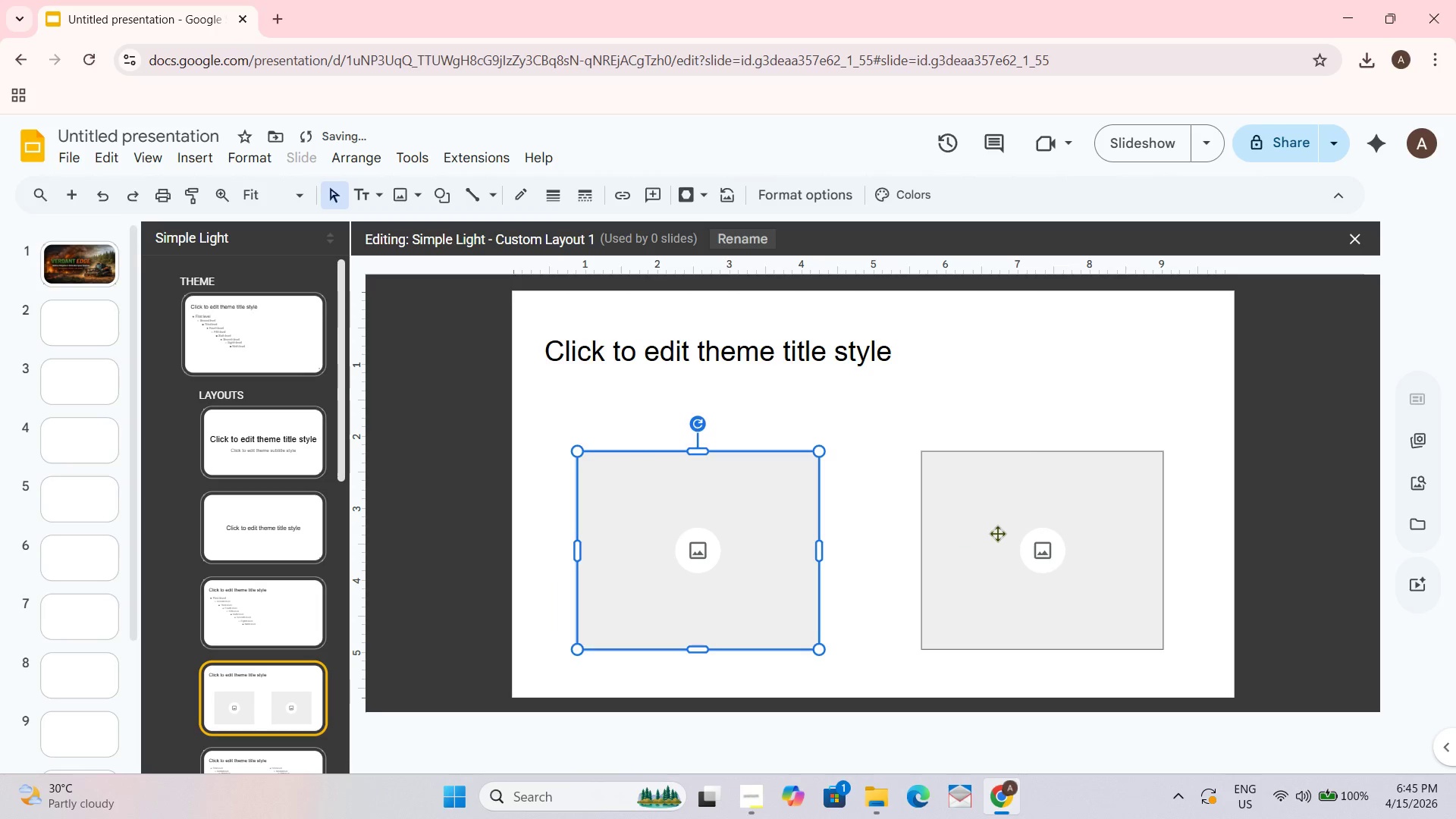 
left_click_drag(start_coordinate=[998, 533], to_coordinate=[958, 532])
 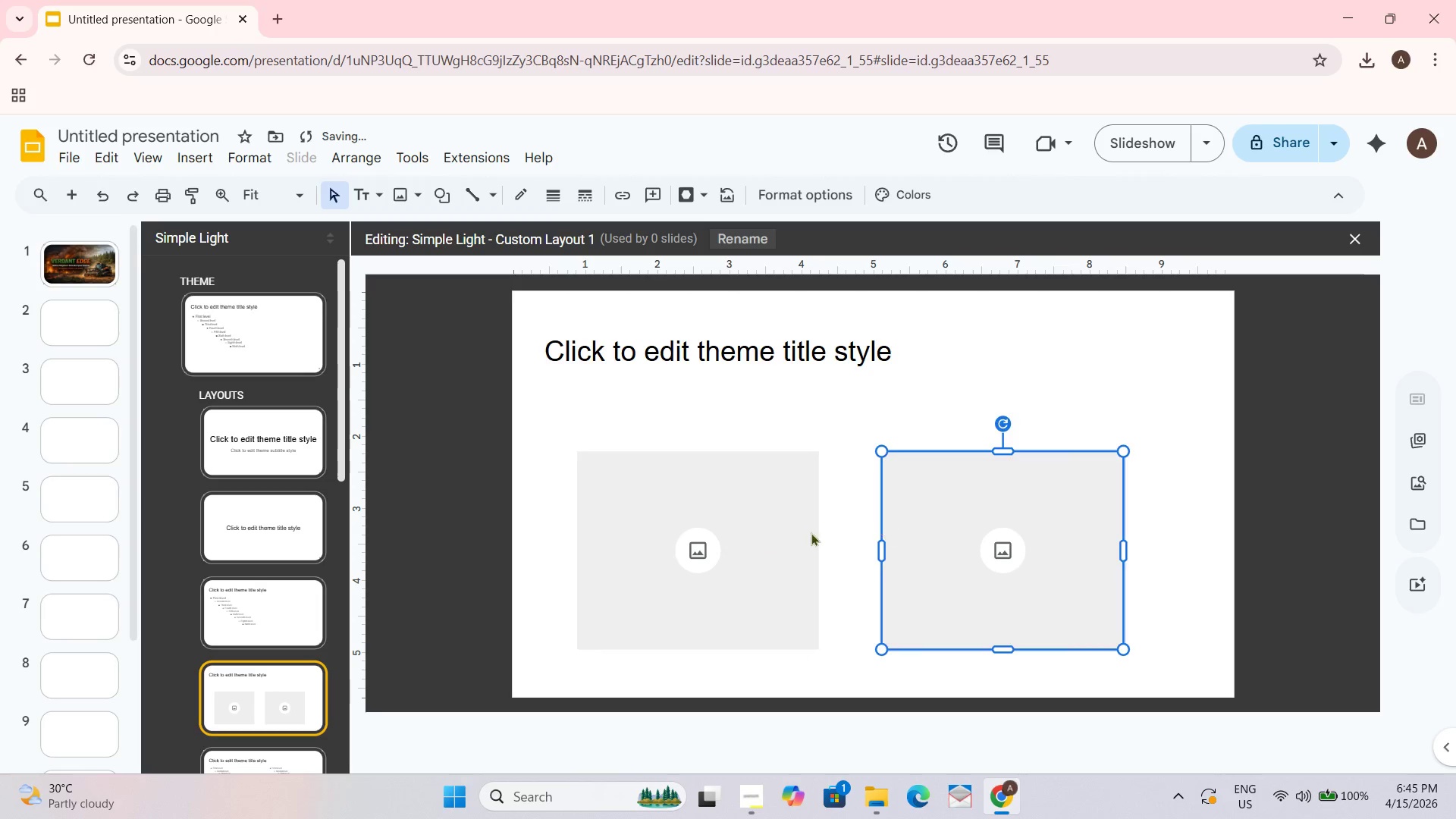 
left_click_drag(start_coordinate=[760, 539], to_coordinate=[774, 541])
 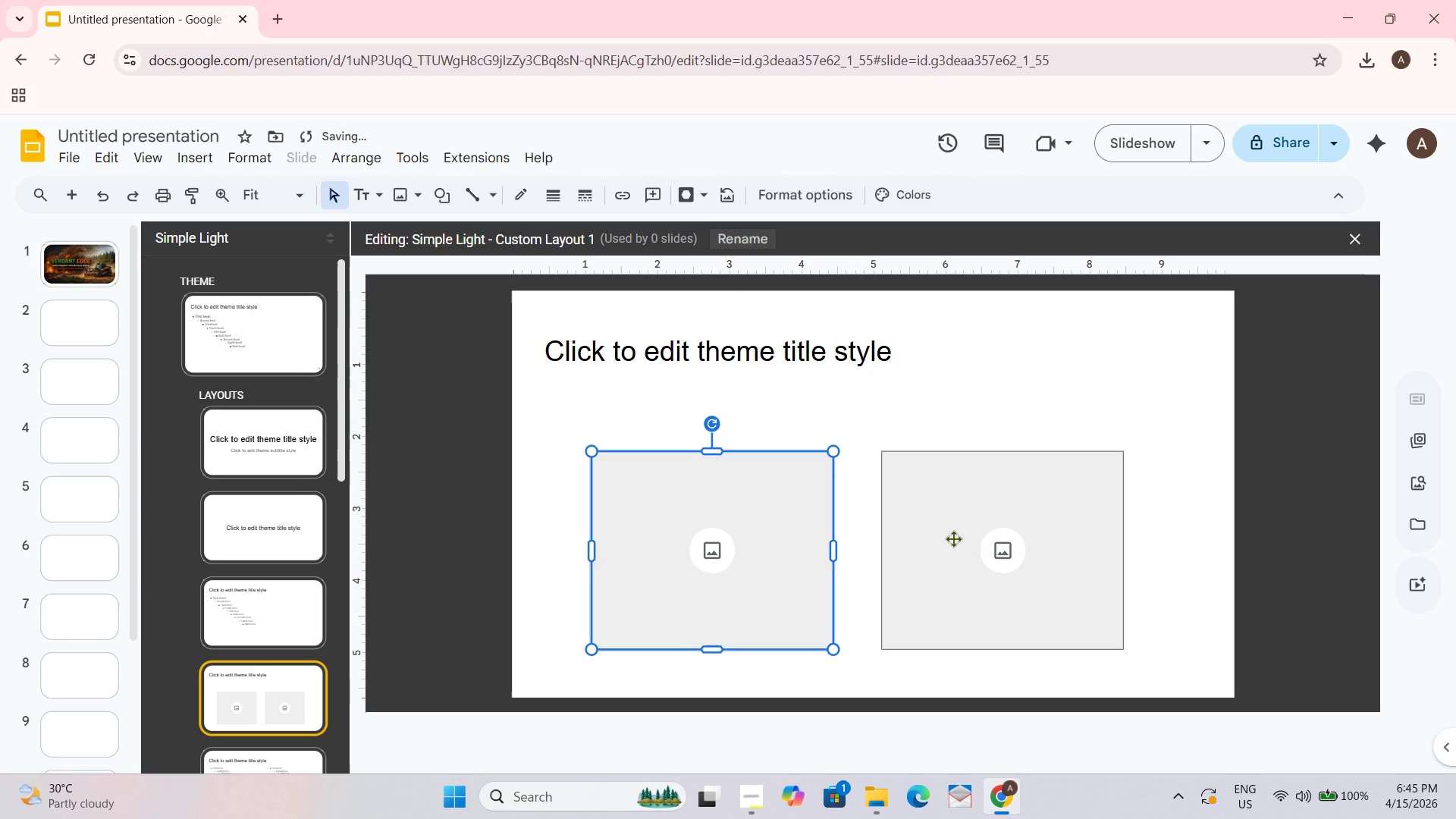 
left_click_drag(start_coordinate=[955, 538], to_coordinate=[949, 538])
 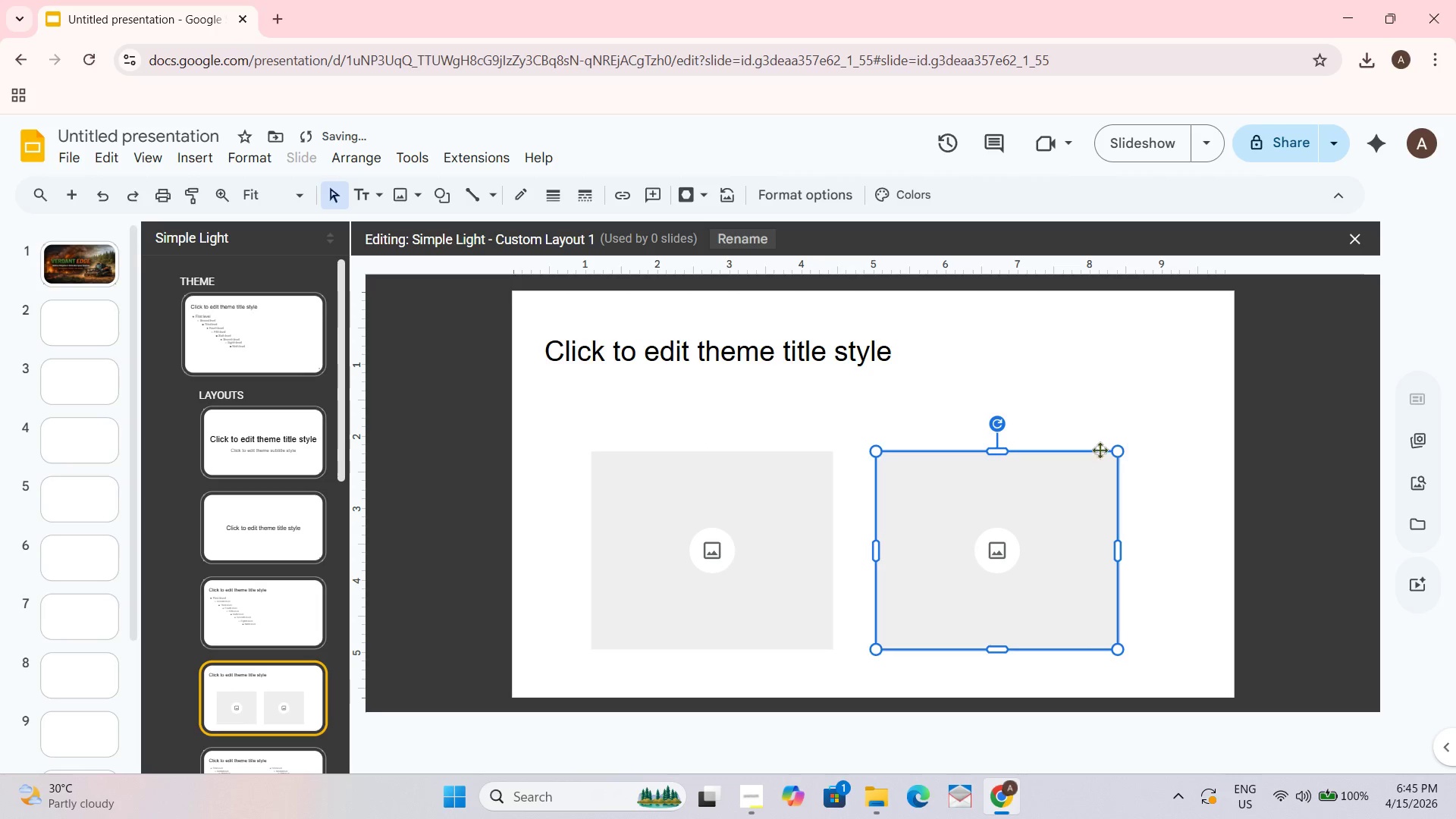 
left_click([1125, 408])
 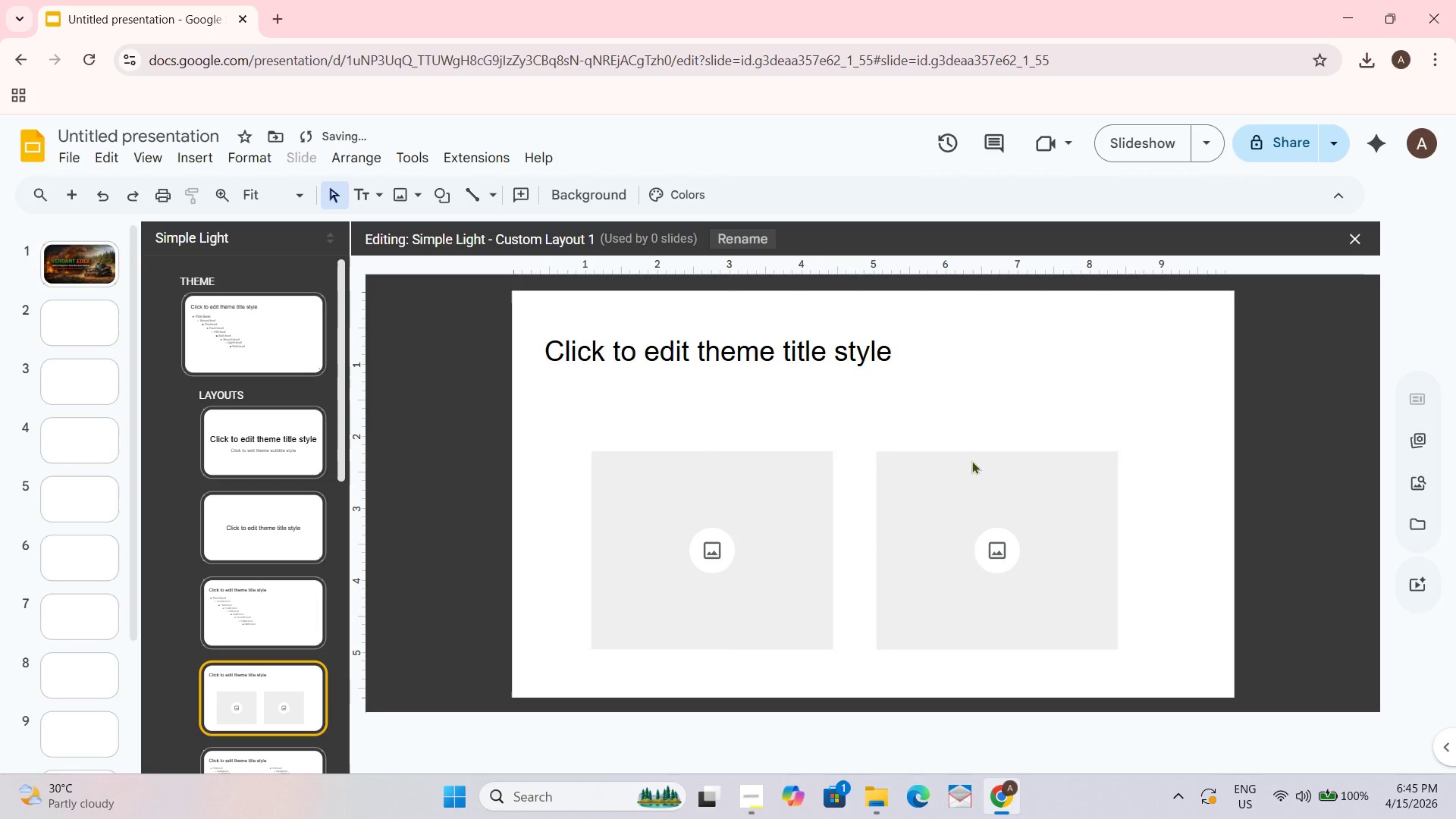 
left_click_drag(start_coordinate=[736, 535], to_coordinate=[747, 534])
 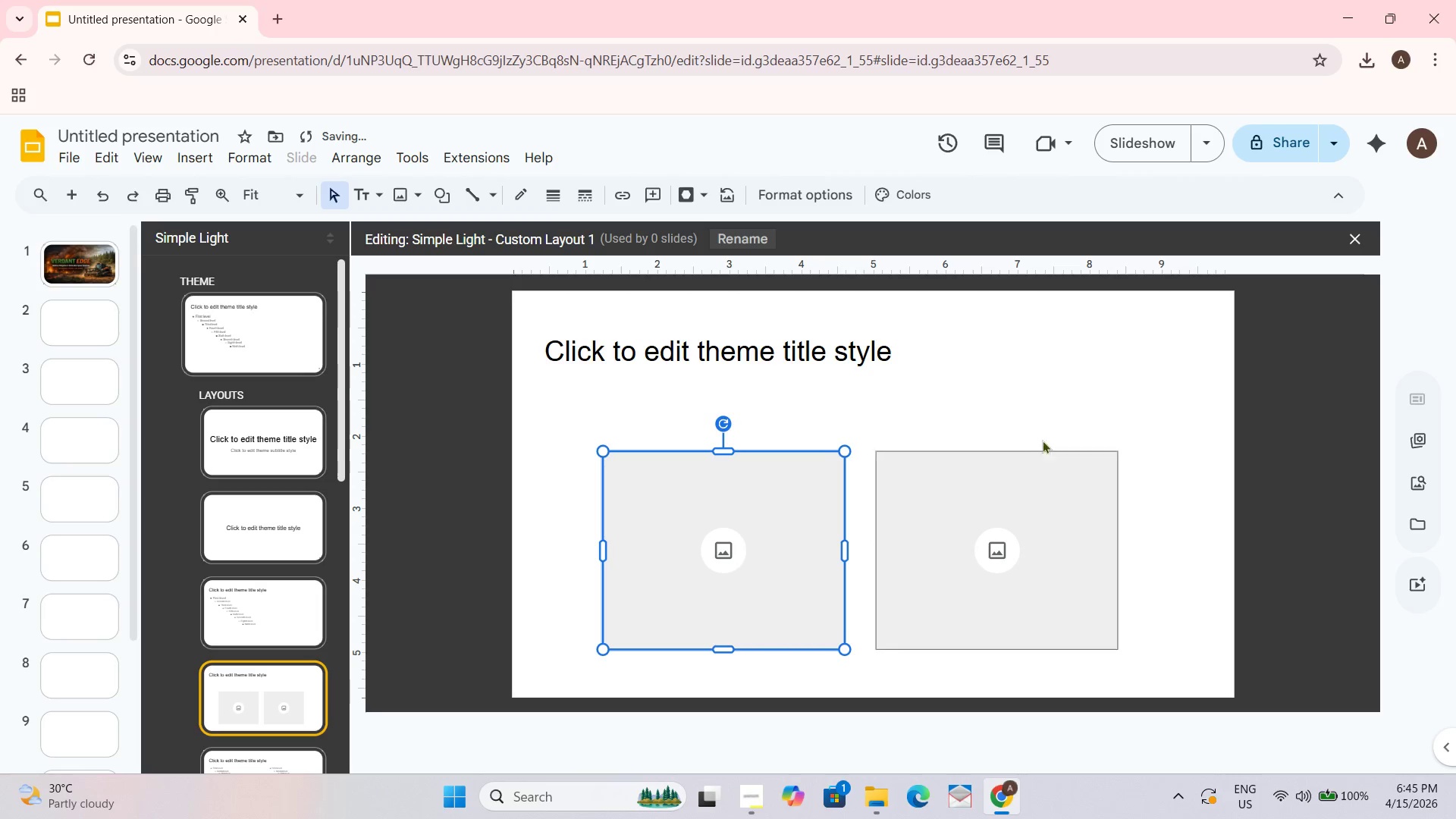 
left_click([1072, 402])
 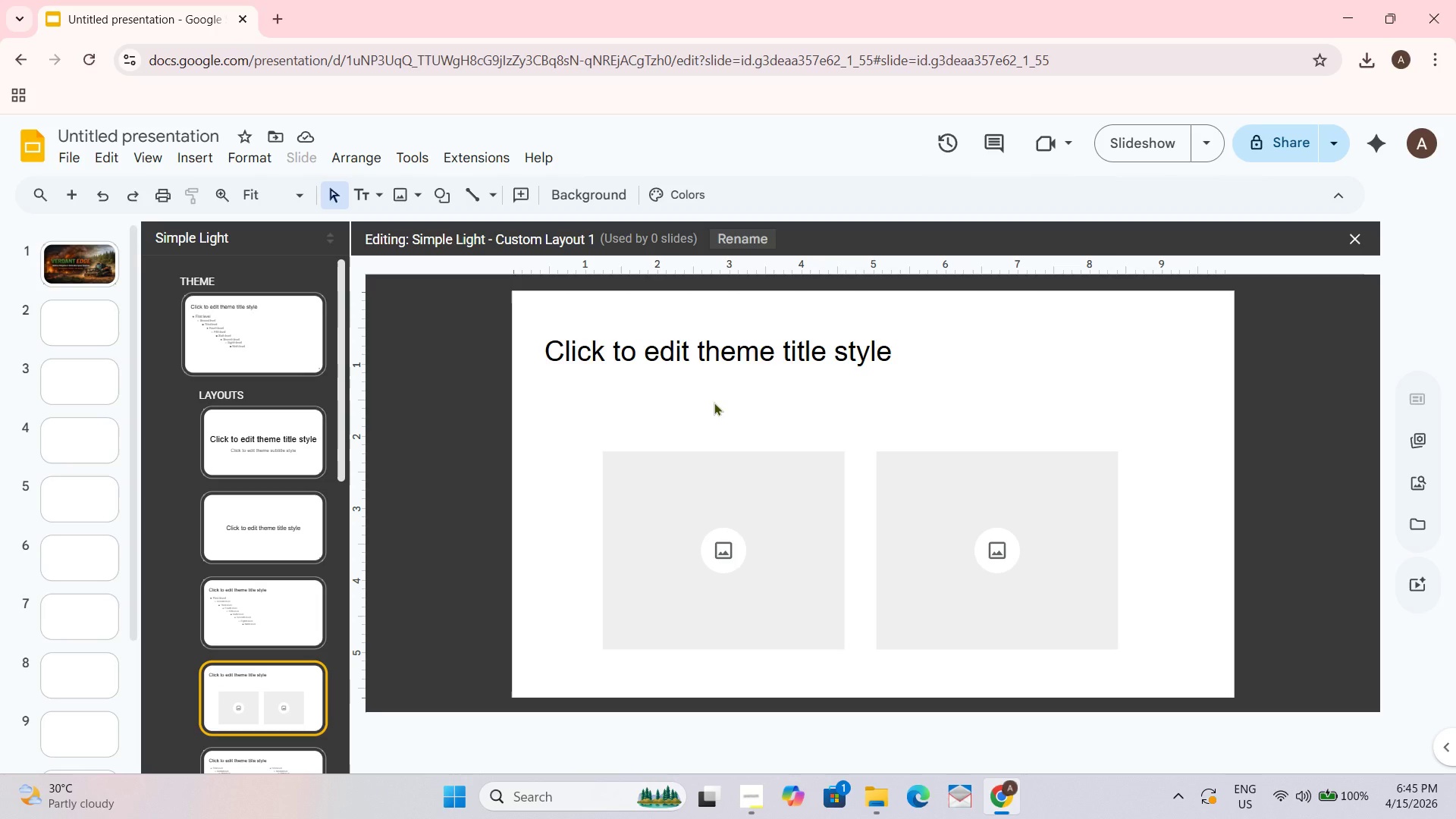 
wait(11.72)
 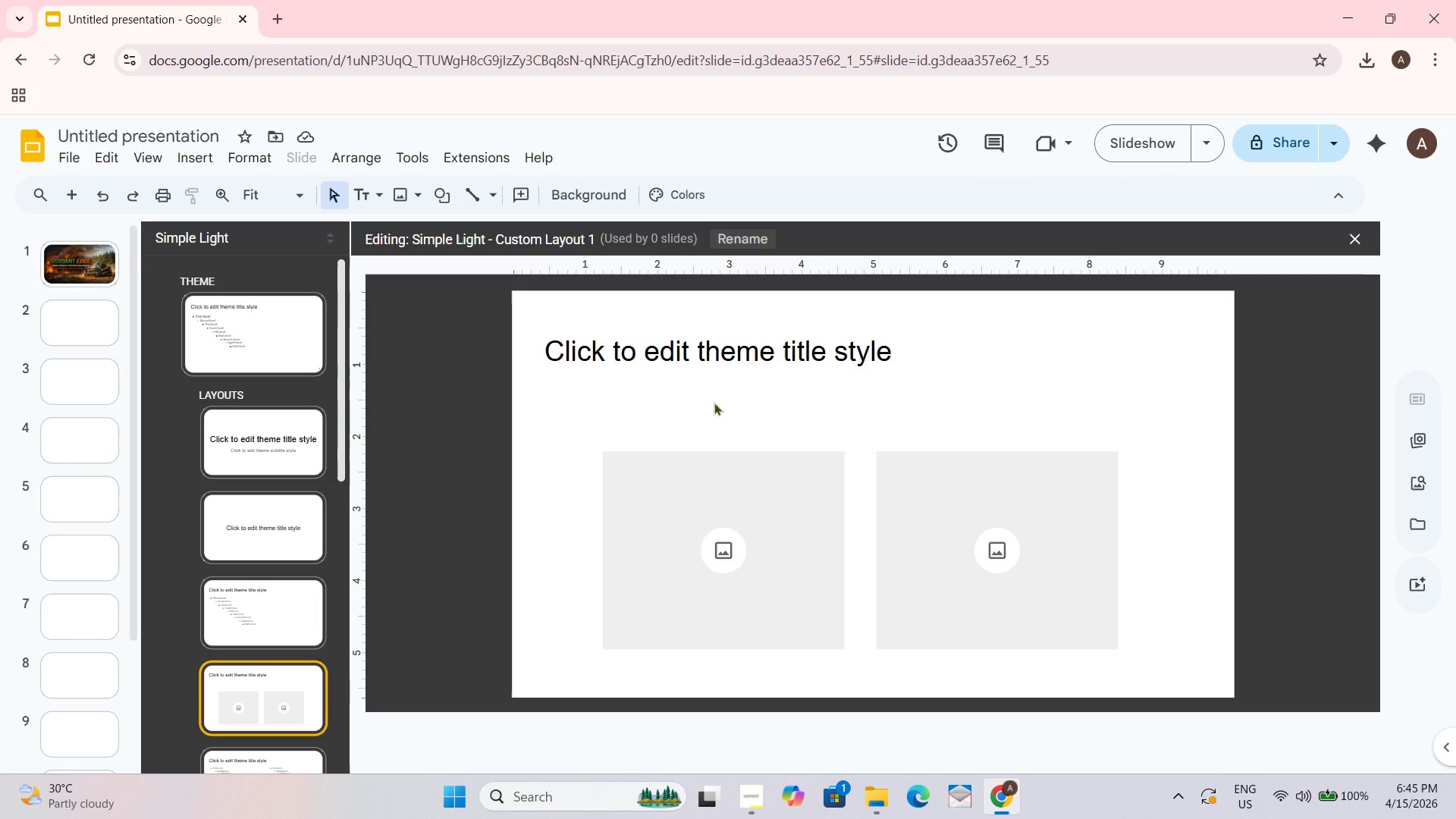 
left_click([90, 366])
 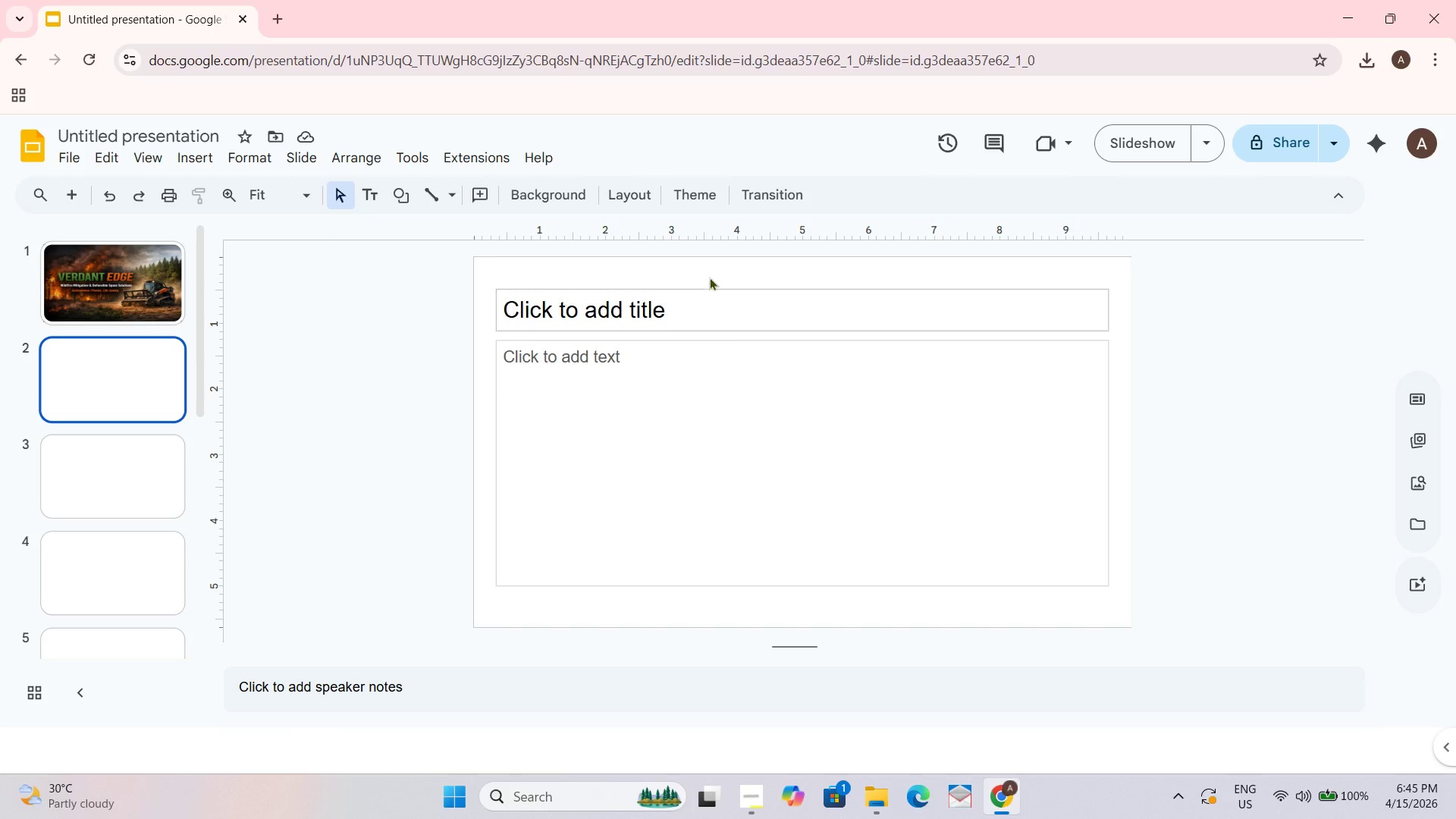 
left_click([654, 196])
 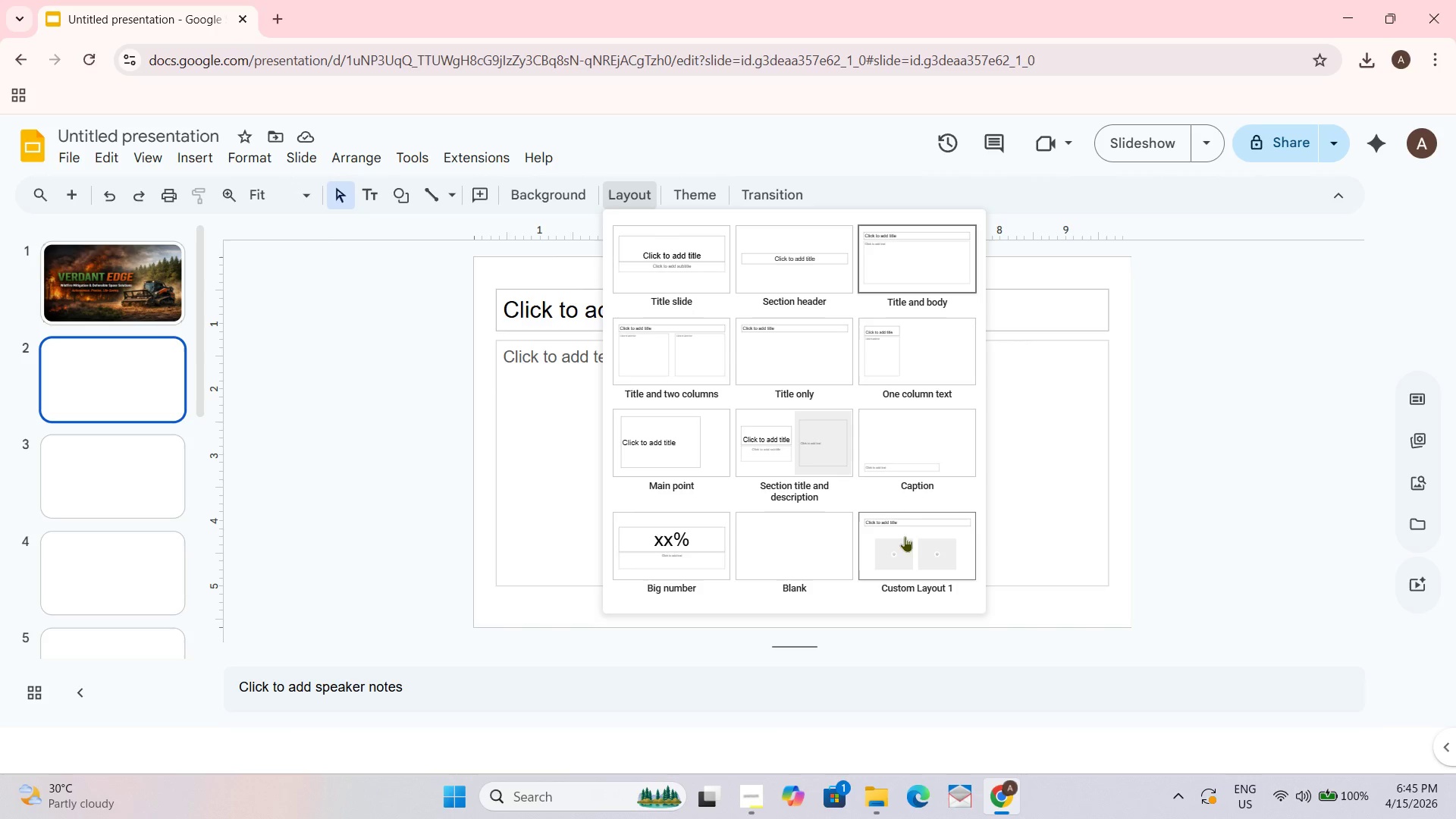 
left_click([905, 537])
 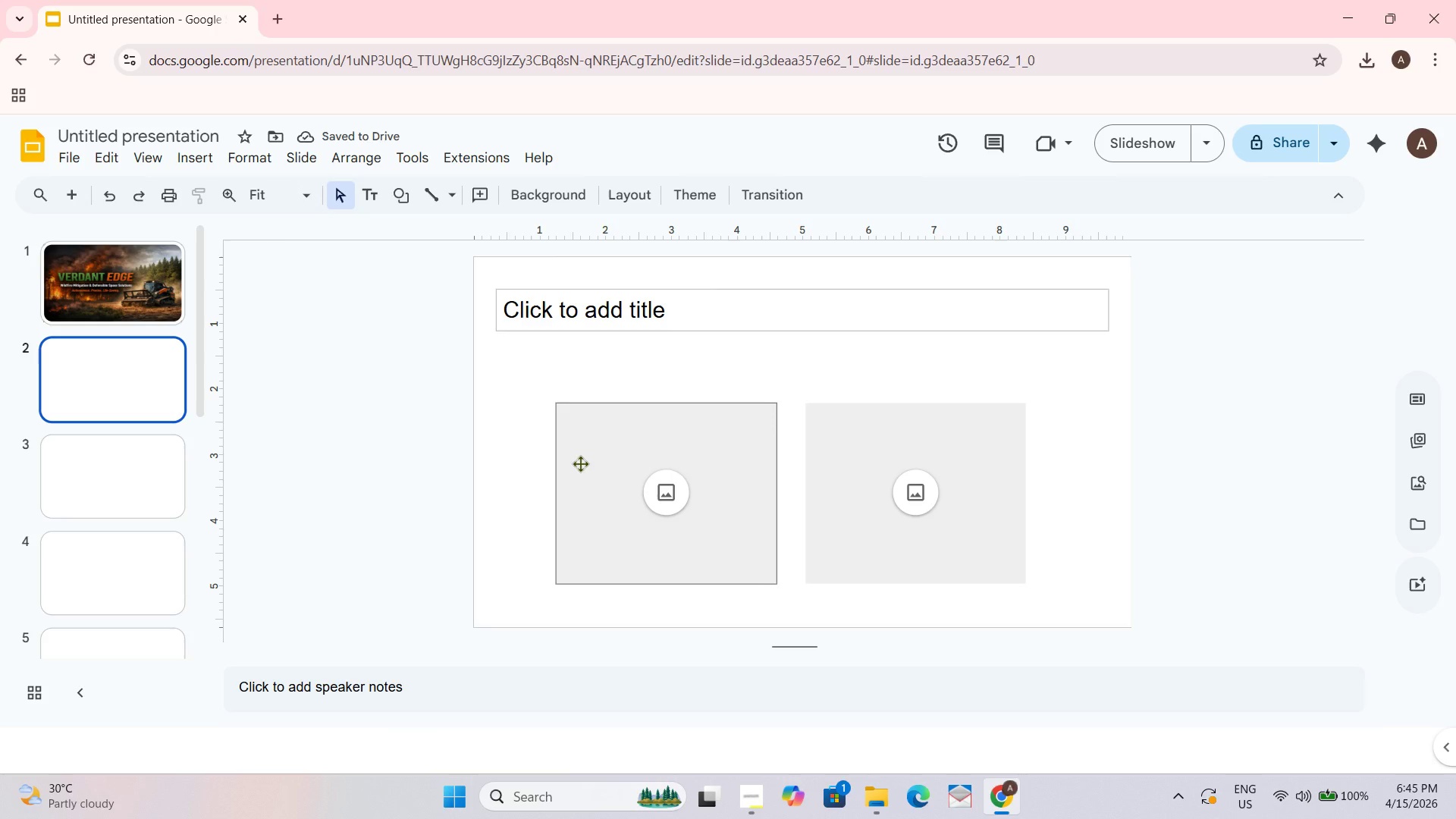 
left_click([611, 309])
 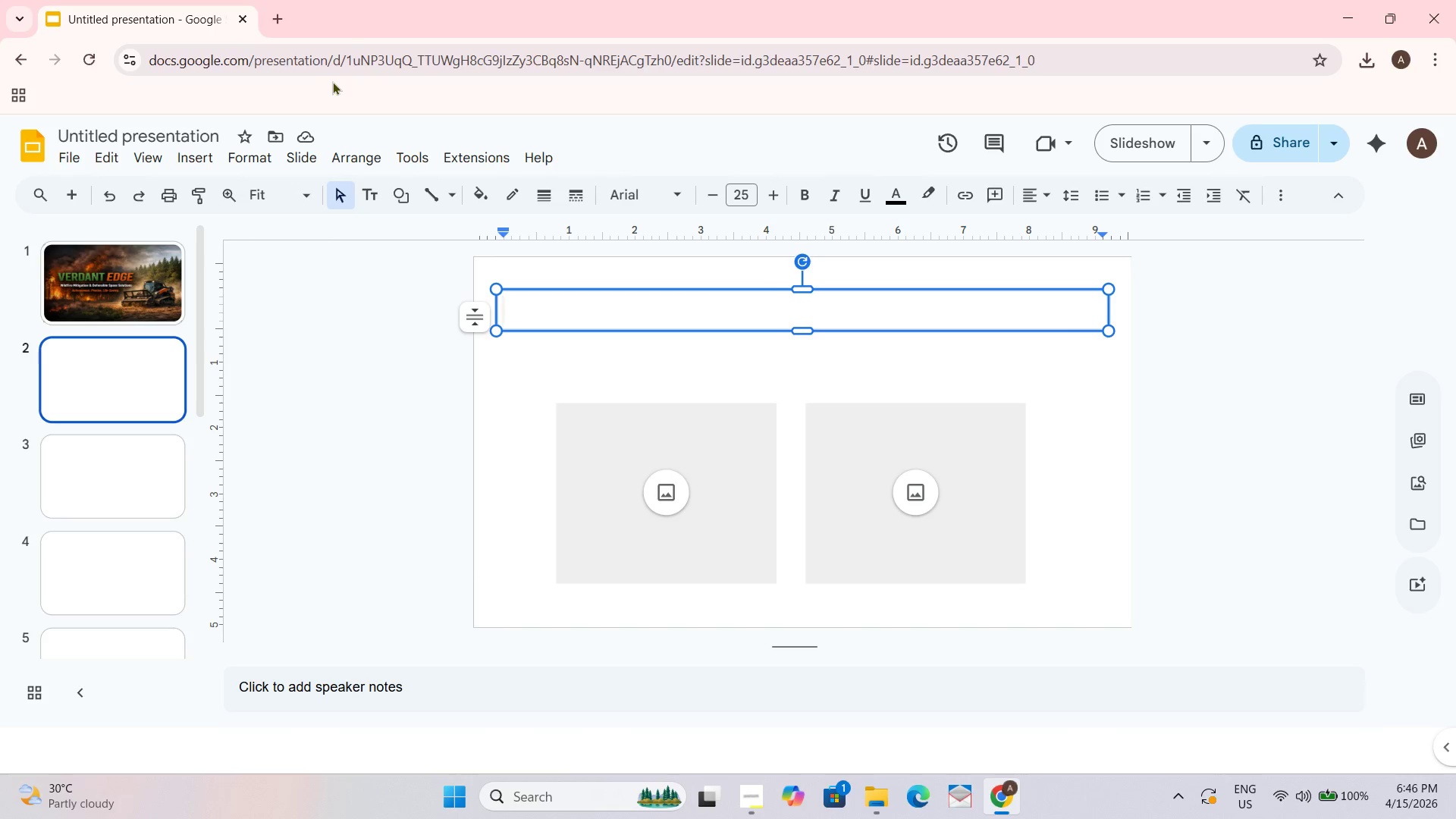 
wait(25.56)
 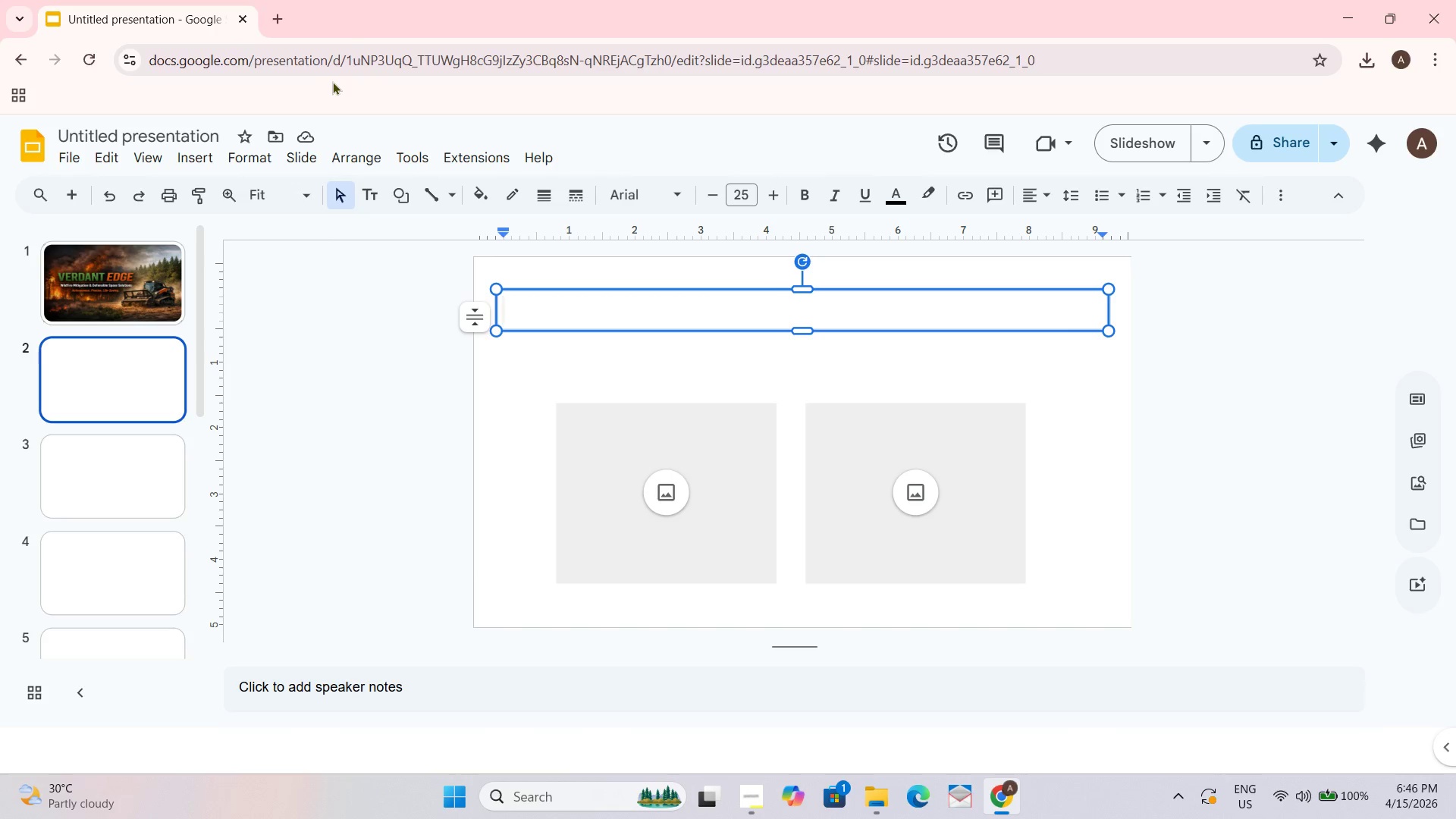 
left_click([666, 300])
 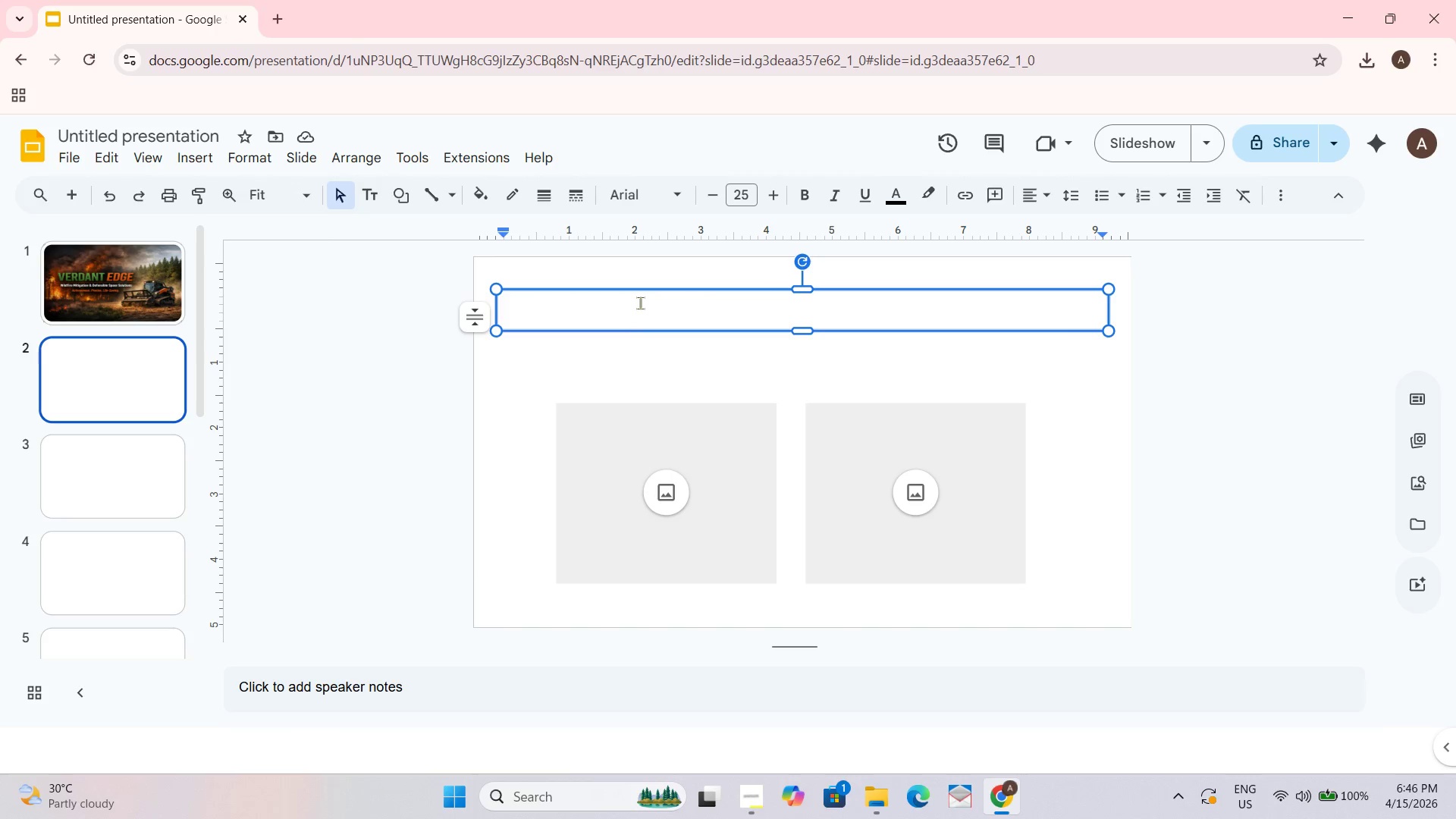 
type(Sr)
key(Backspace)
type(ectiio)
key(Backspace)
key(Backspace)
type(on Divider)
 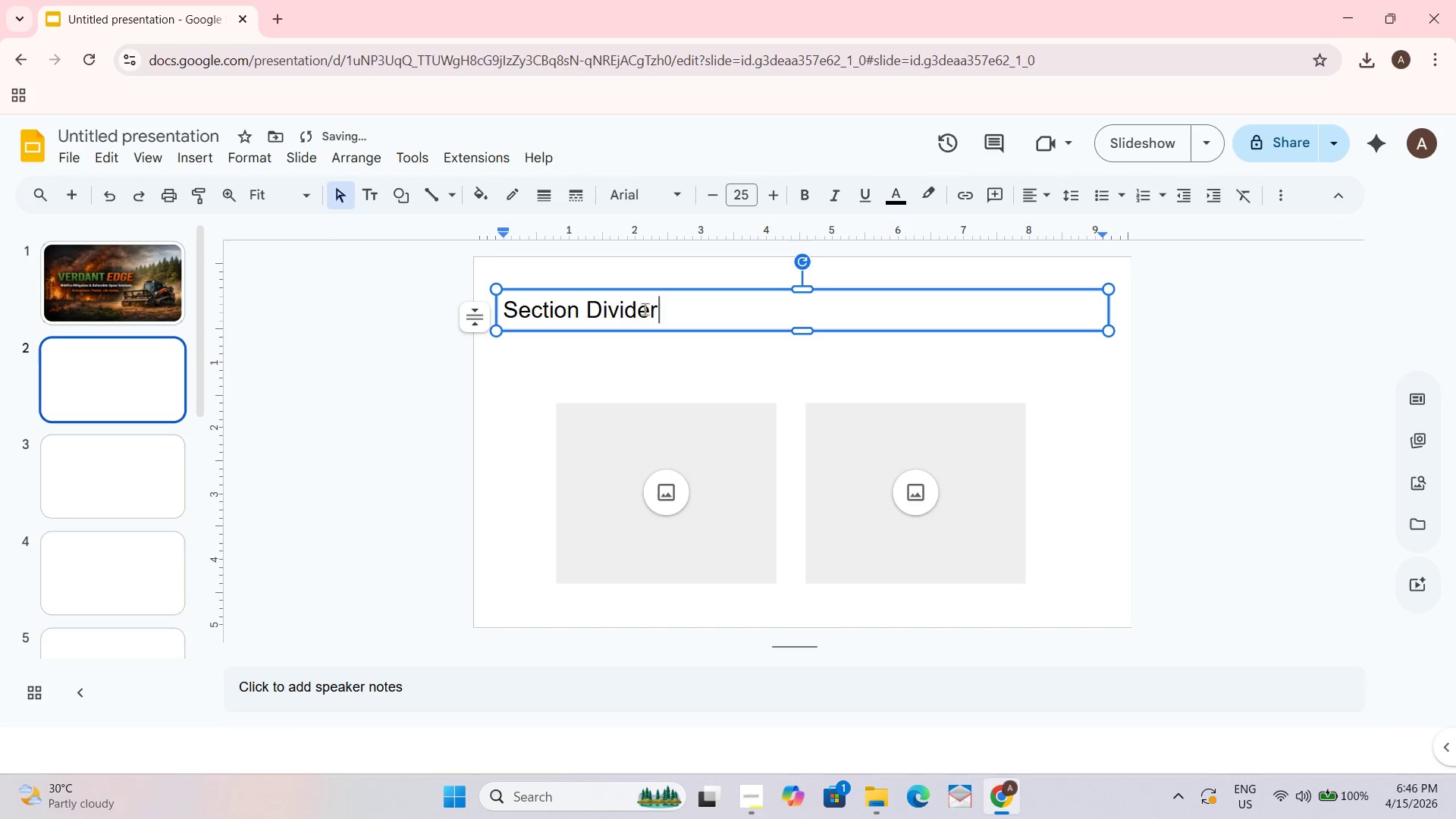 
left_click_drag(start_coordinate=[713, 312], to_coordinate=[507, 330])
 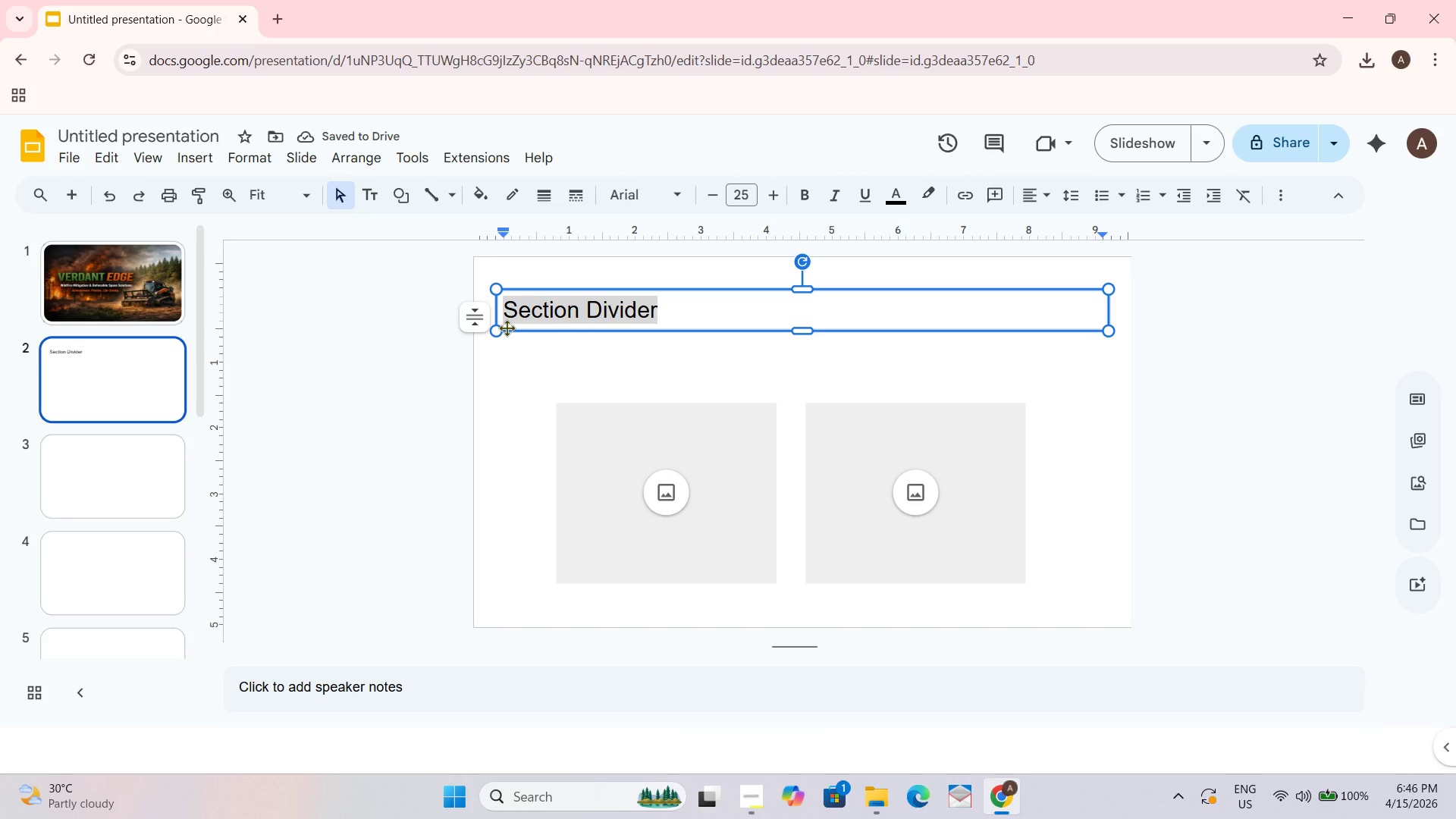 
key(Control+CapsLock)
 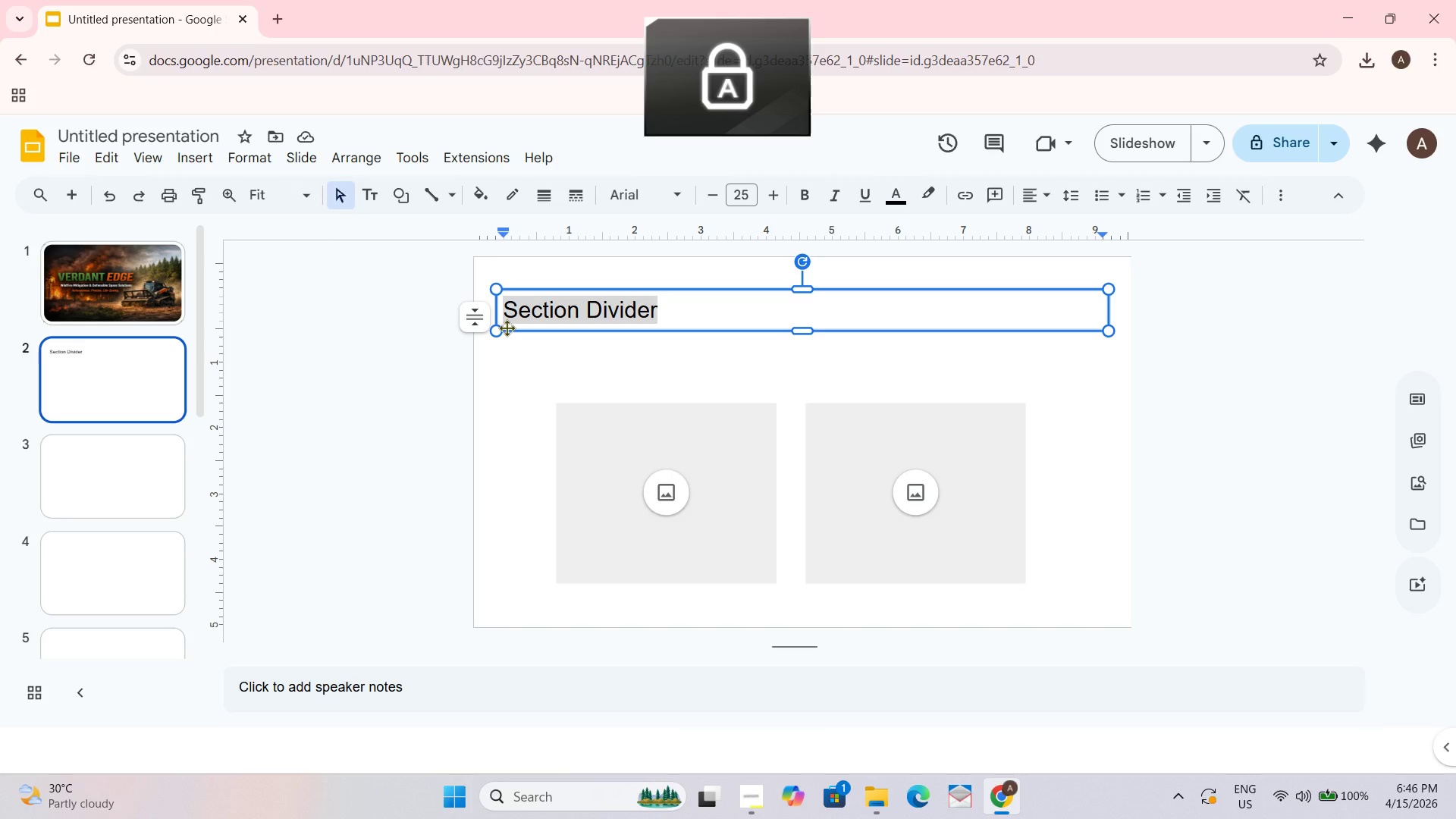 
key(Control+CapsLock)
 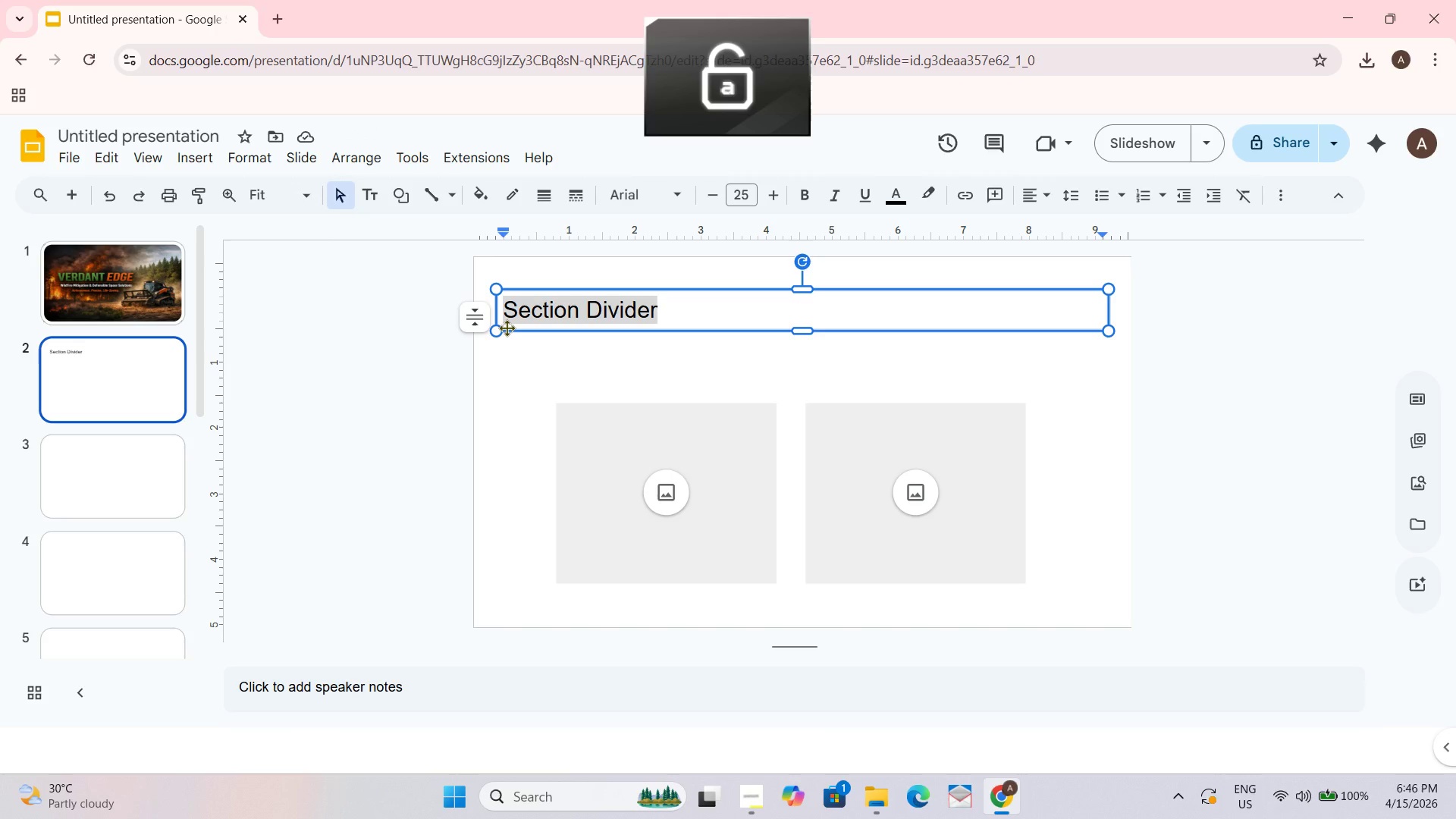 
key(Control+CapsLock)
 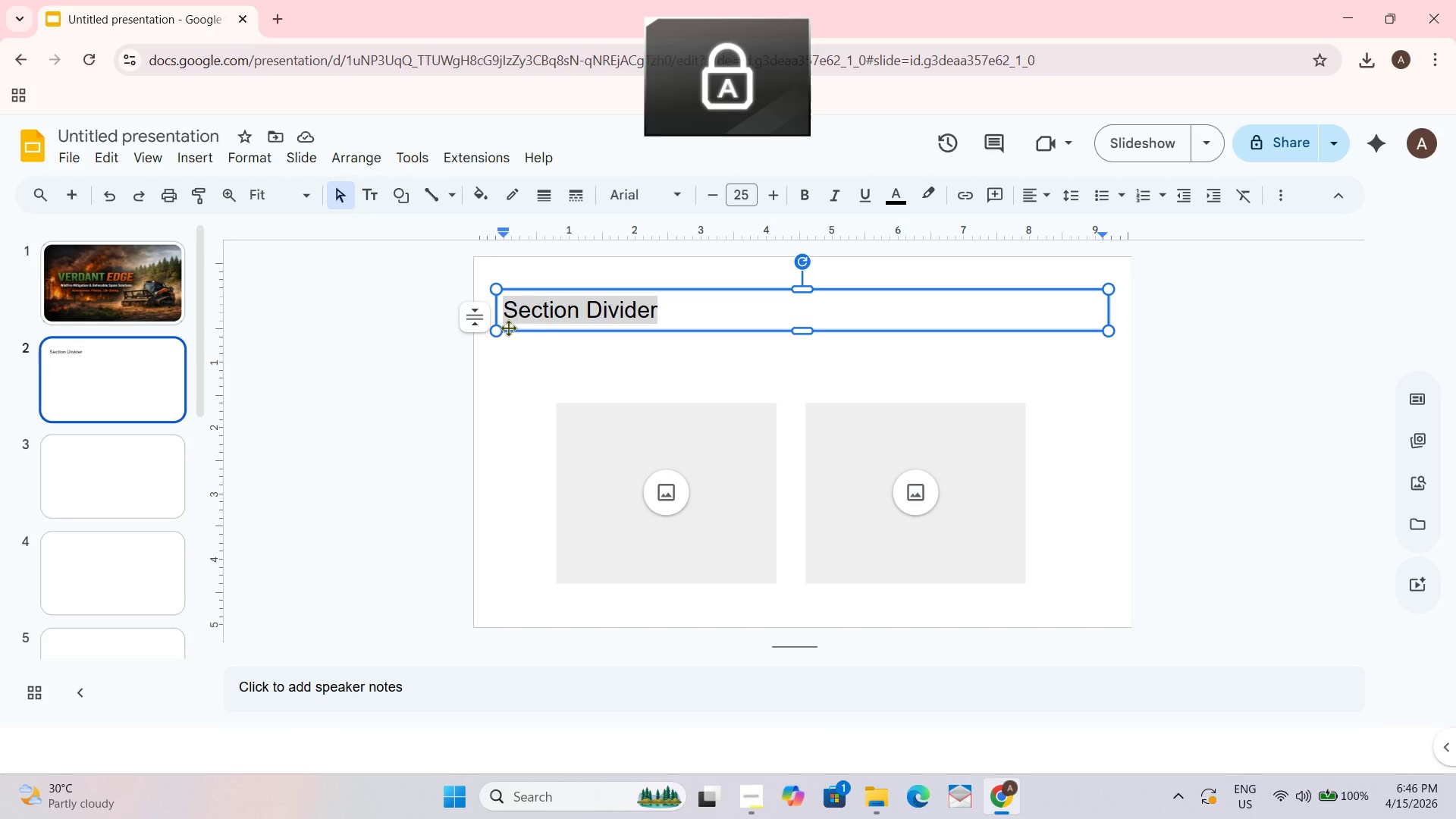 
key(Control+C)
 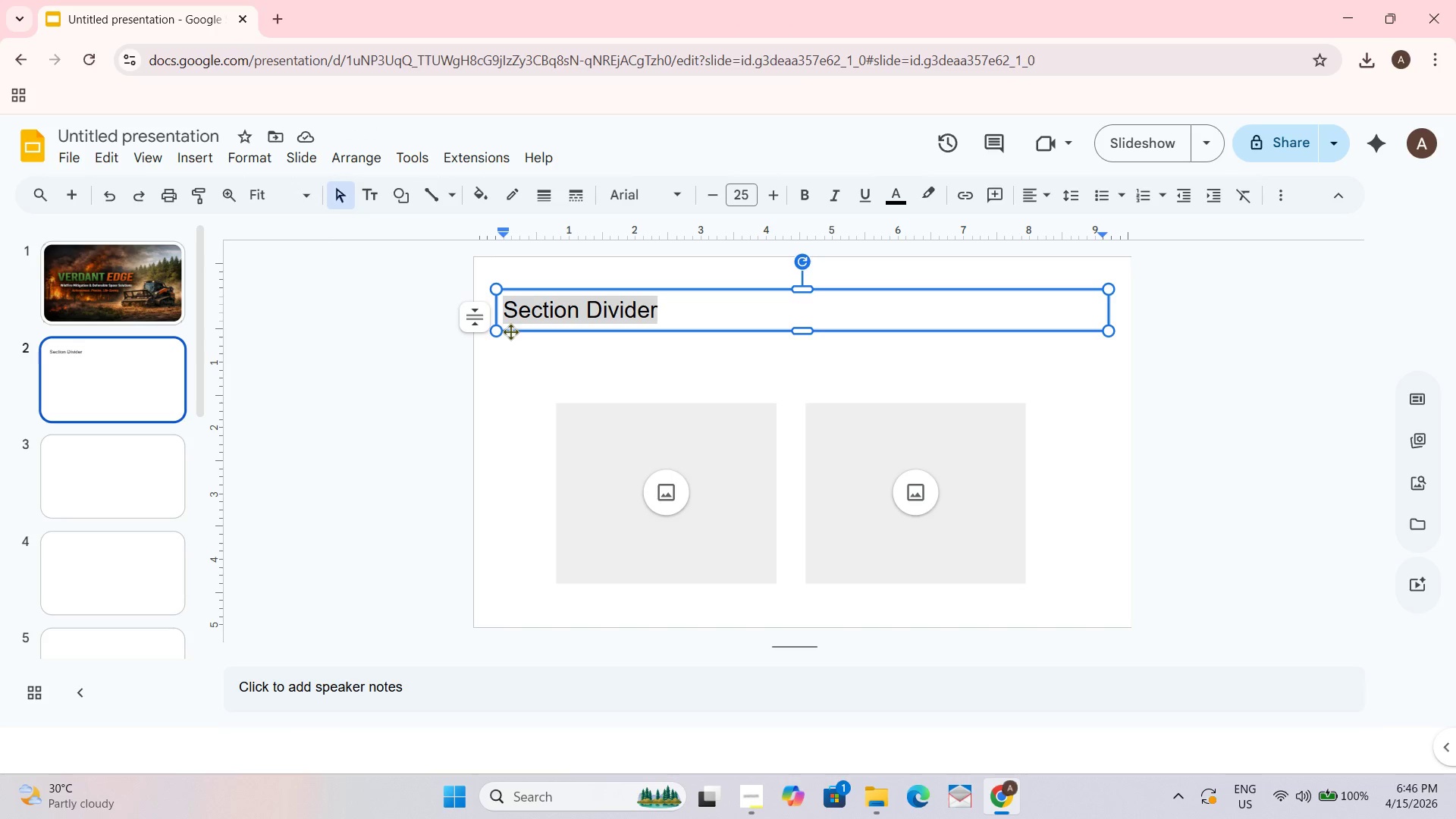 
key(Control+ControlLeft)
 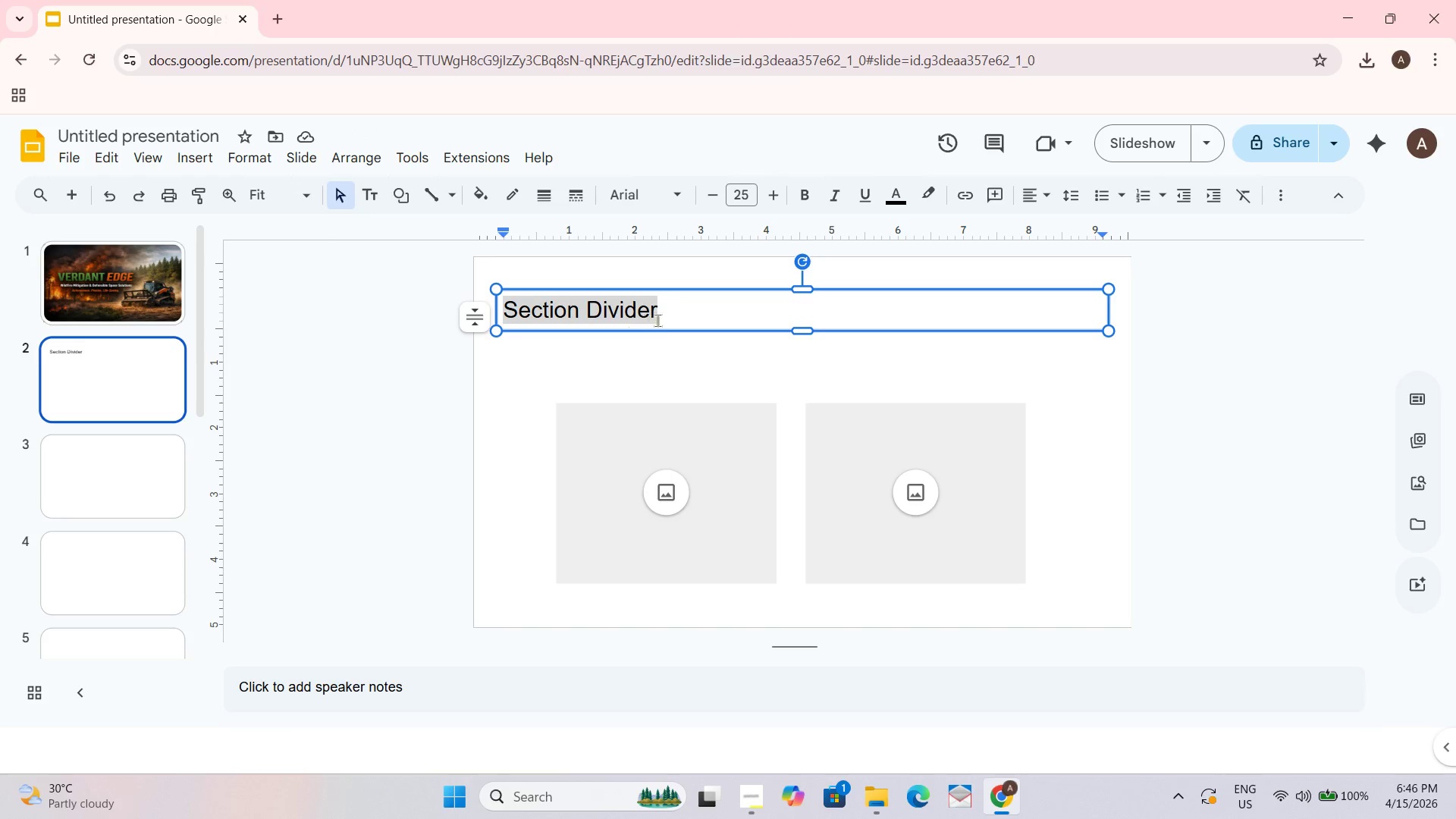 
left_click_drag(start_coordinate=[699, 315], to_coordinate=[491, 323])
 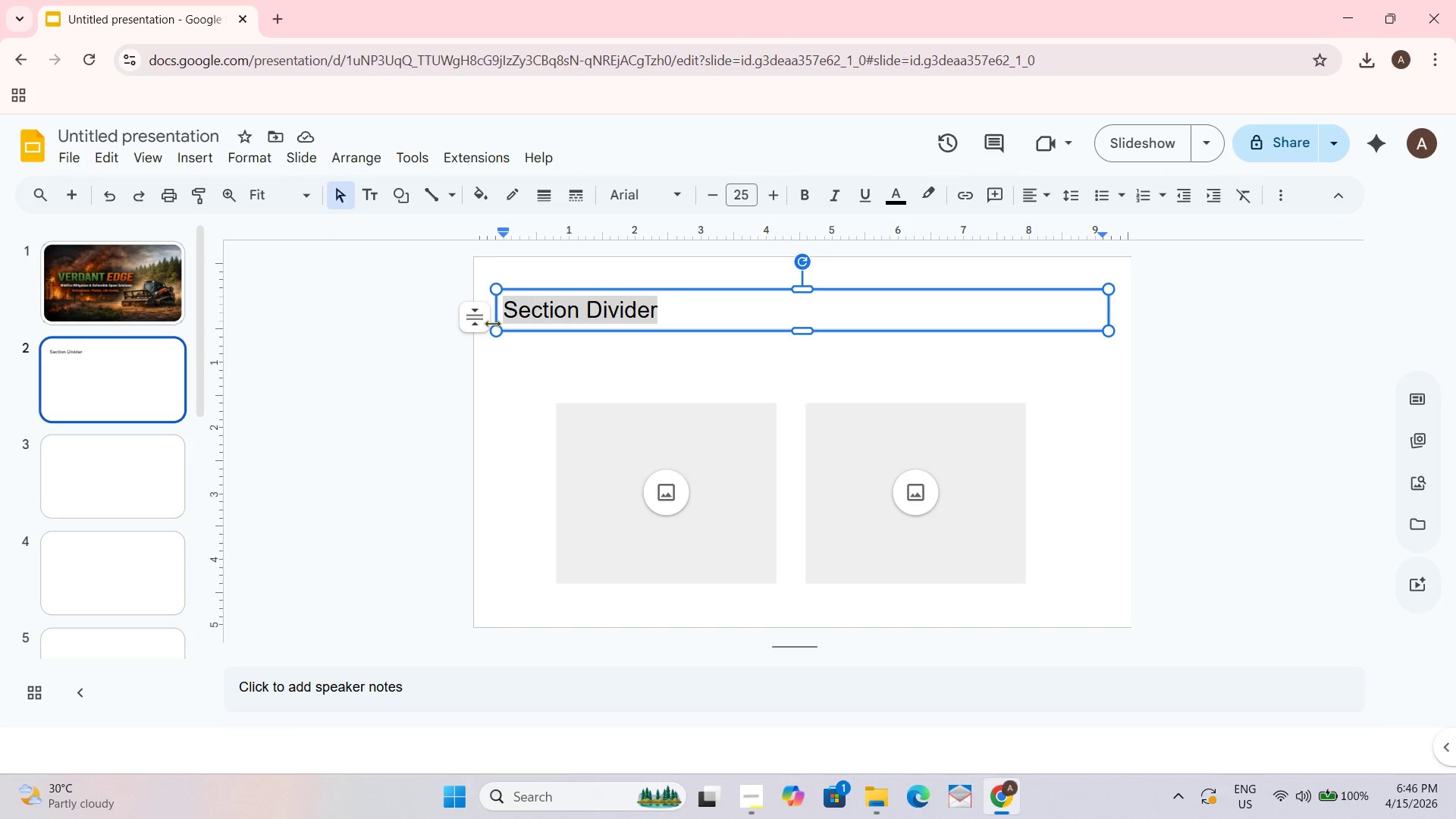 
type(SECTION DIVIDER)
 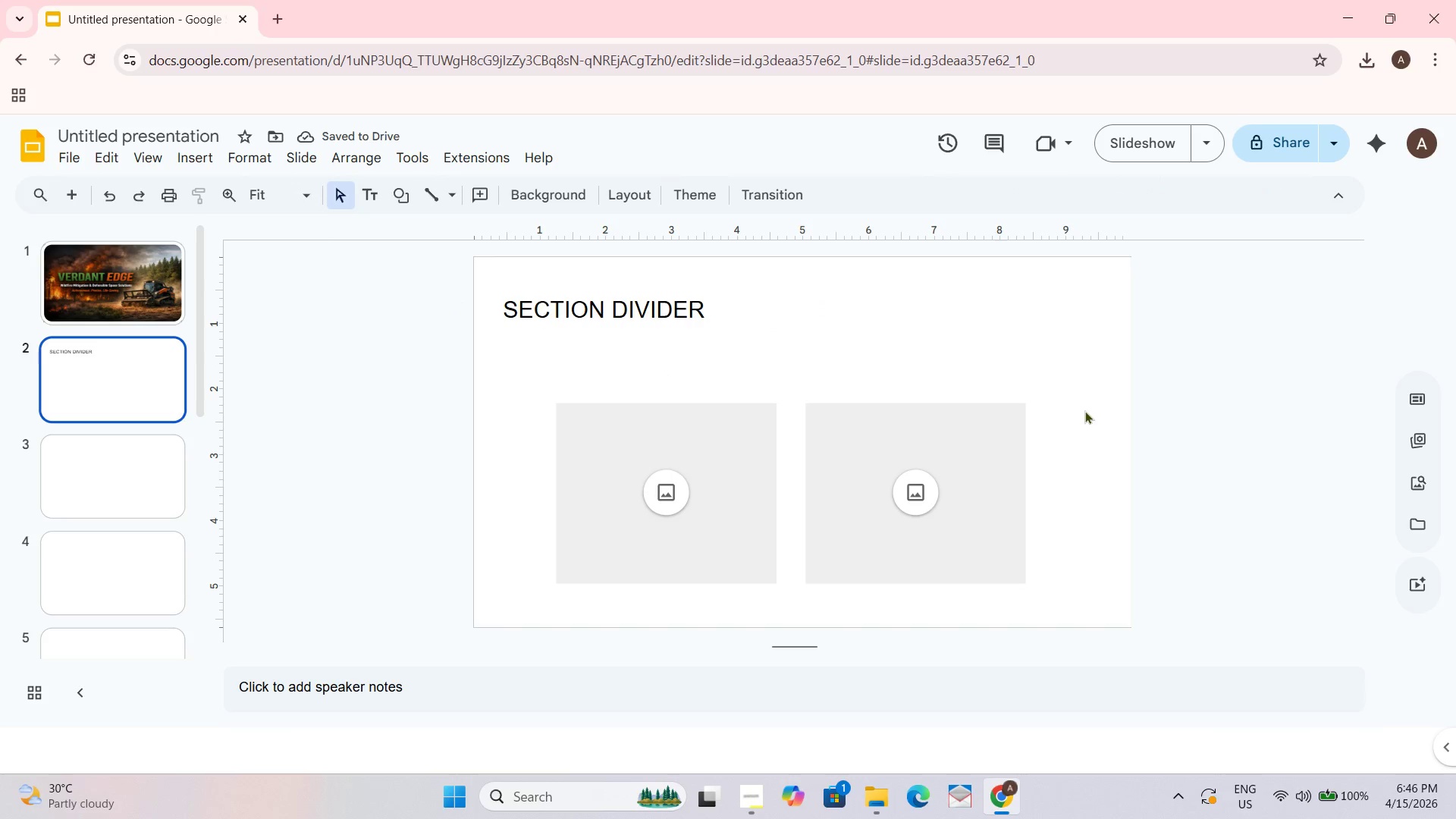 
wait(5.64)
 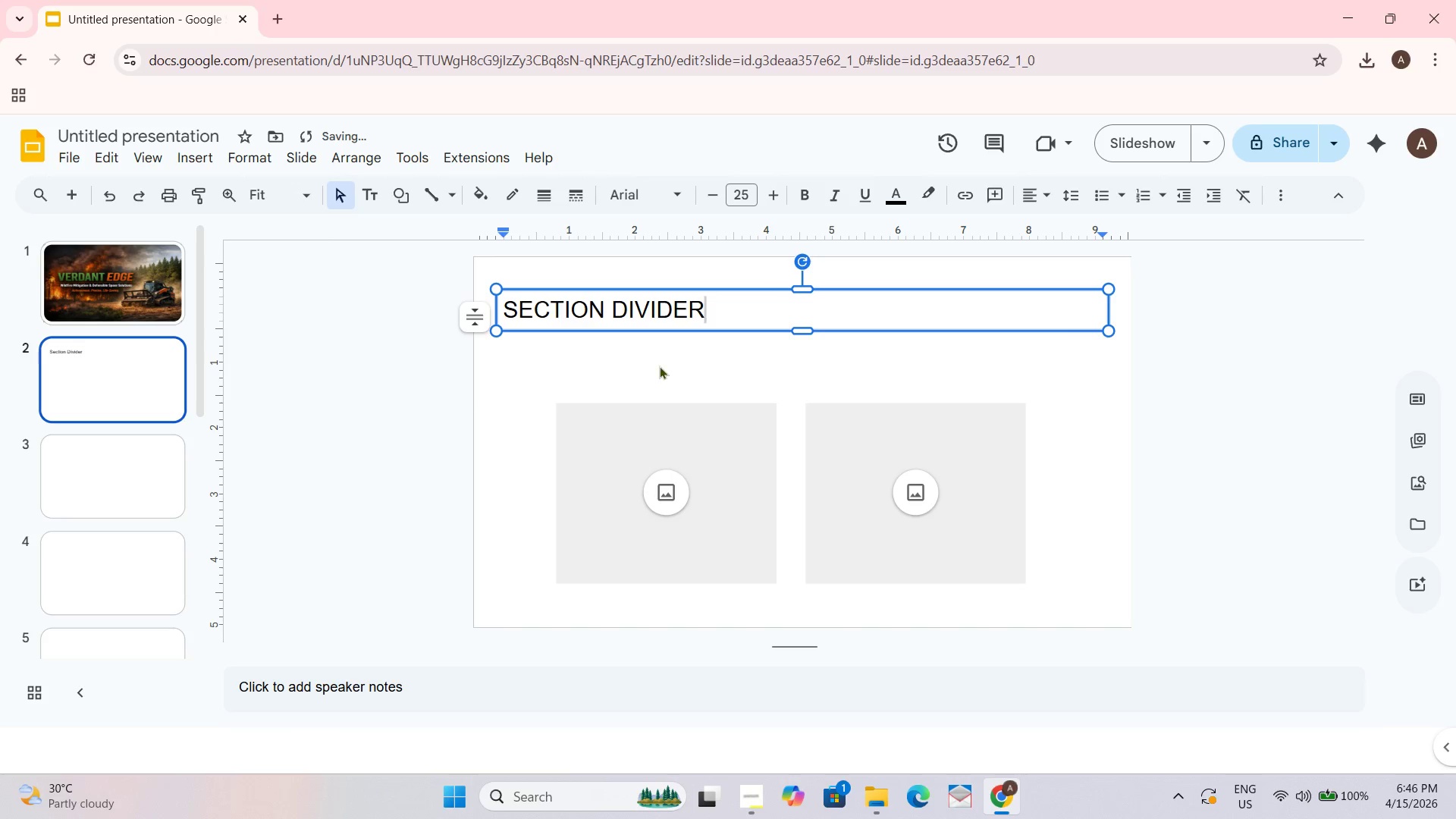 
left_click([664, 497])
 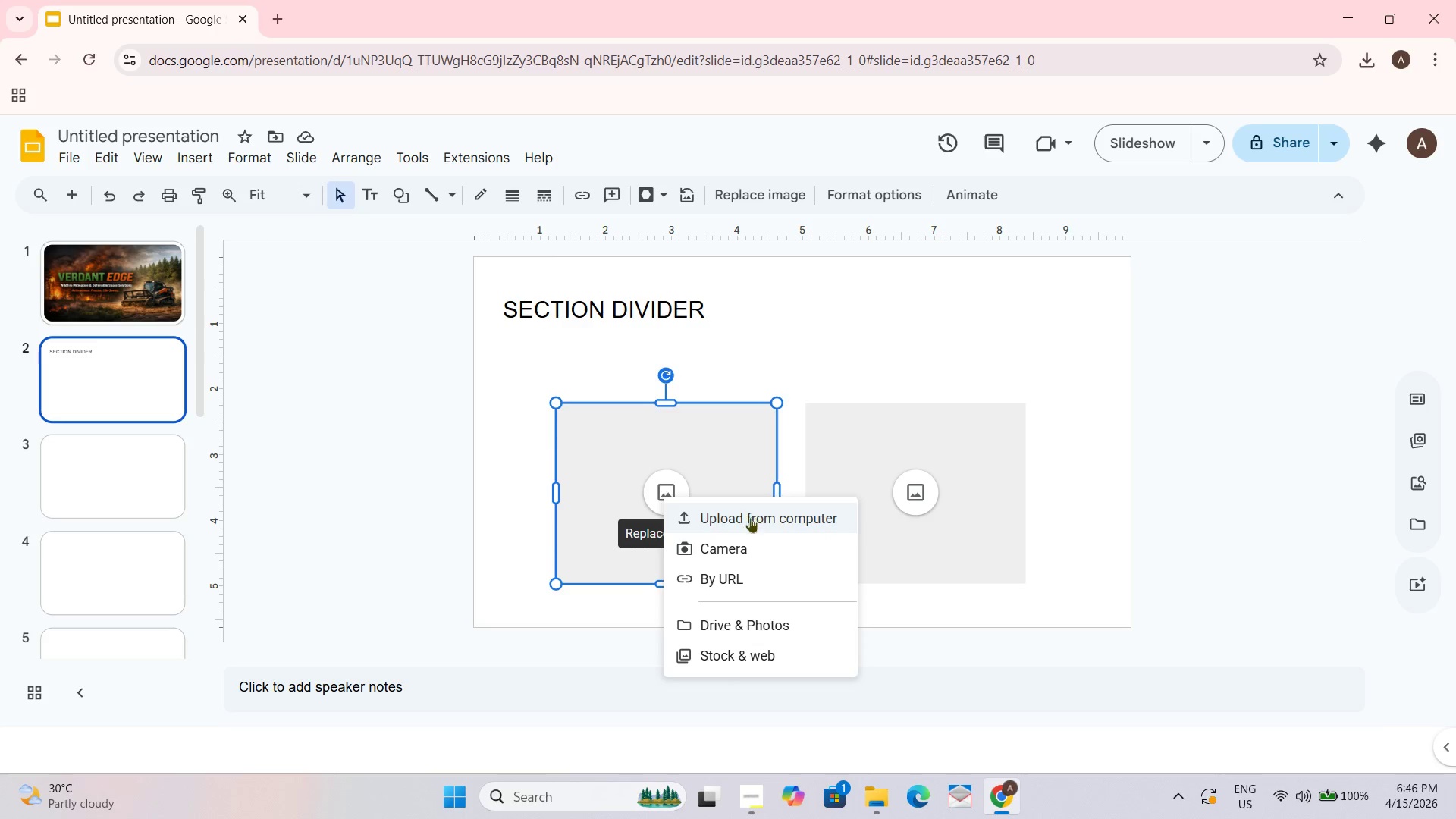 
left_click([748, 520])
 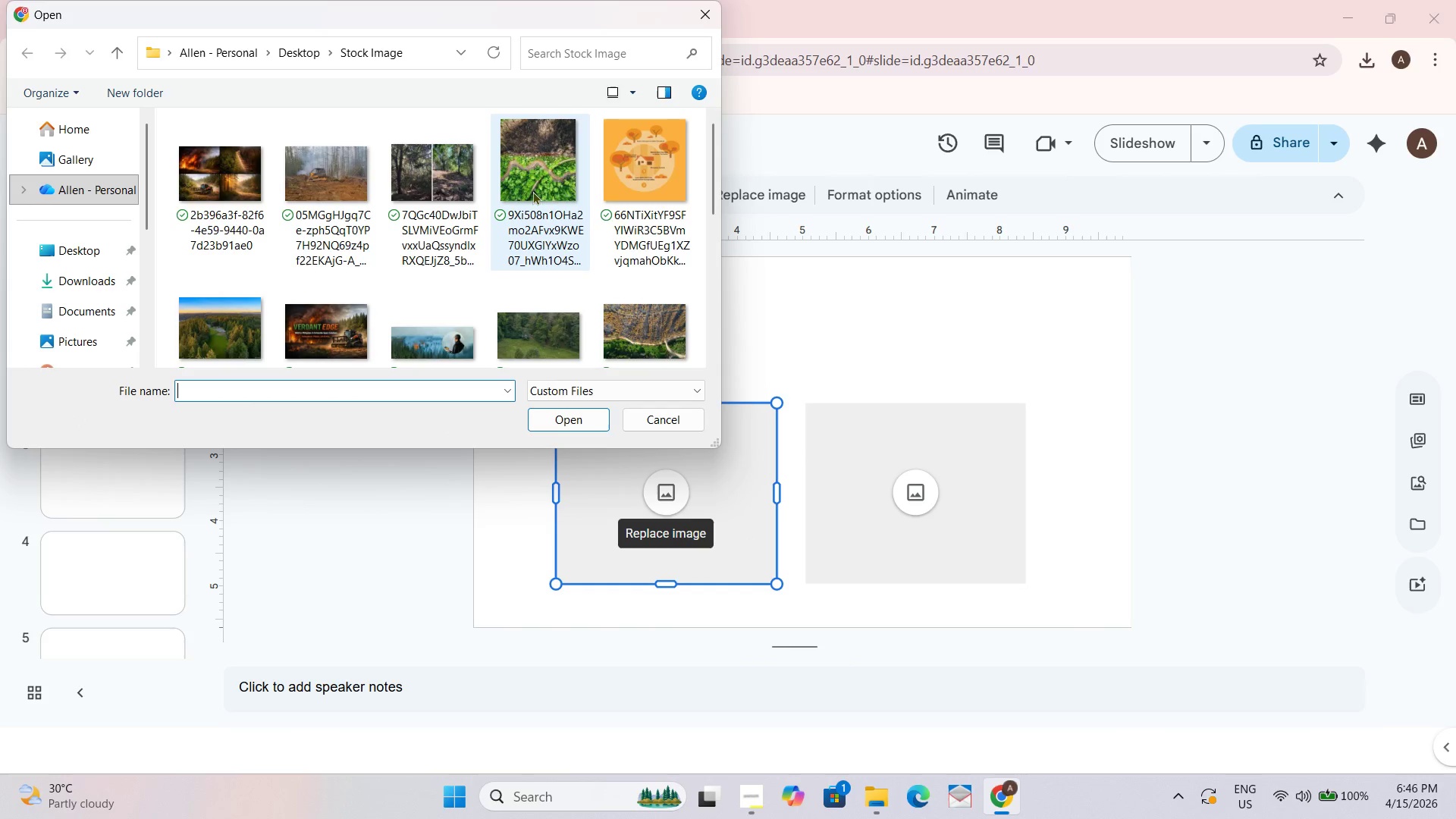 
wait(6.44)
 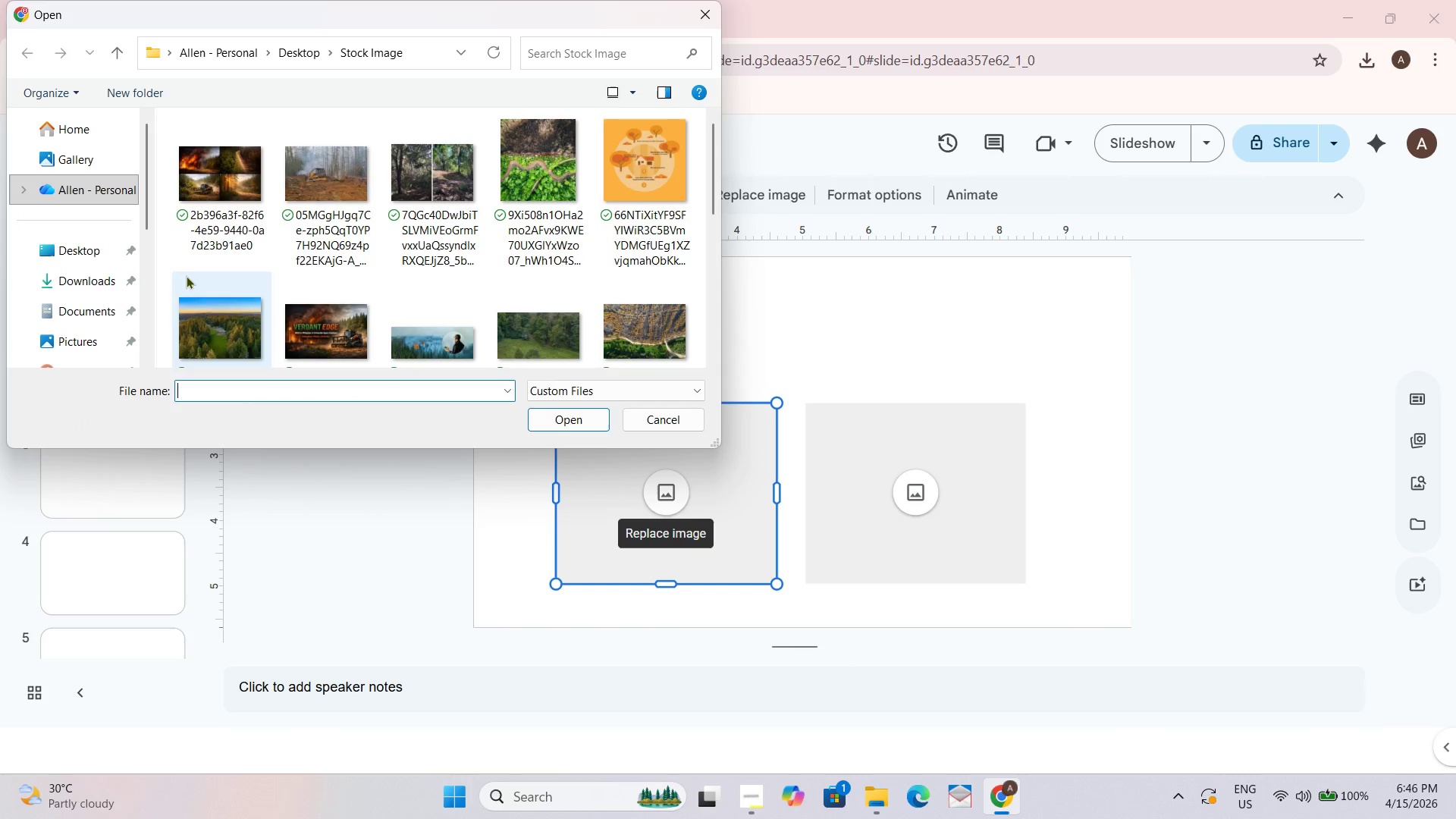 
left_click([532, 189])
 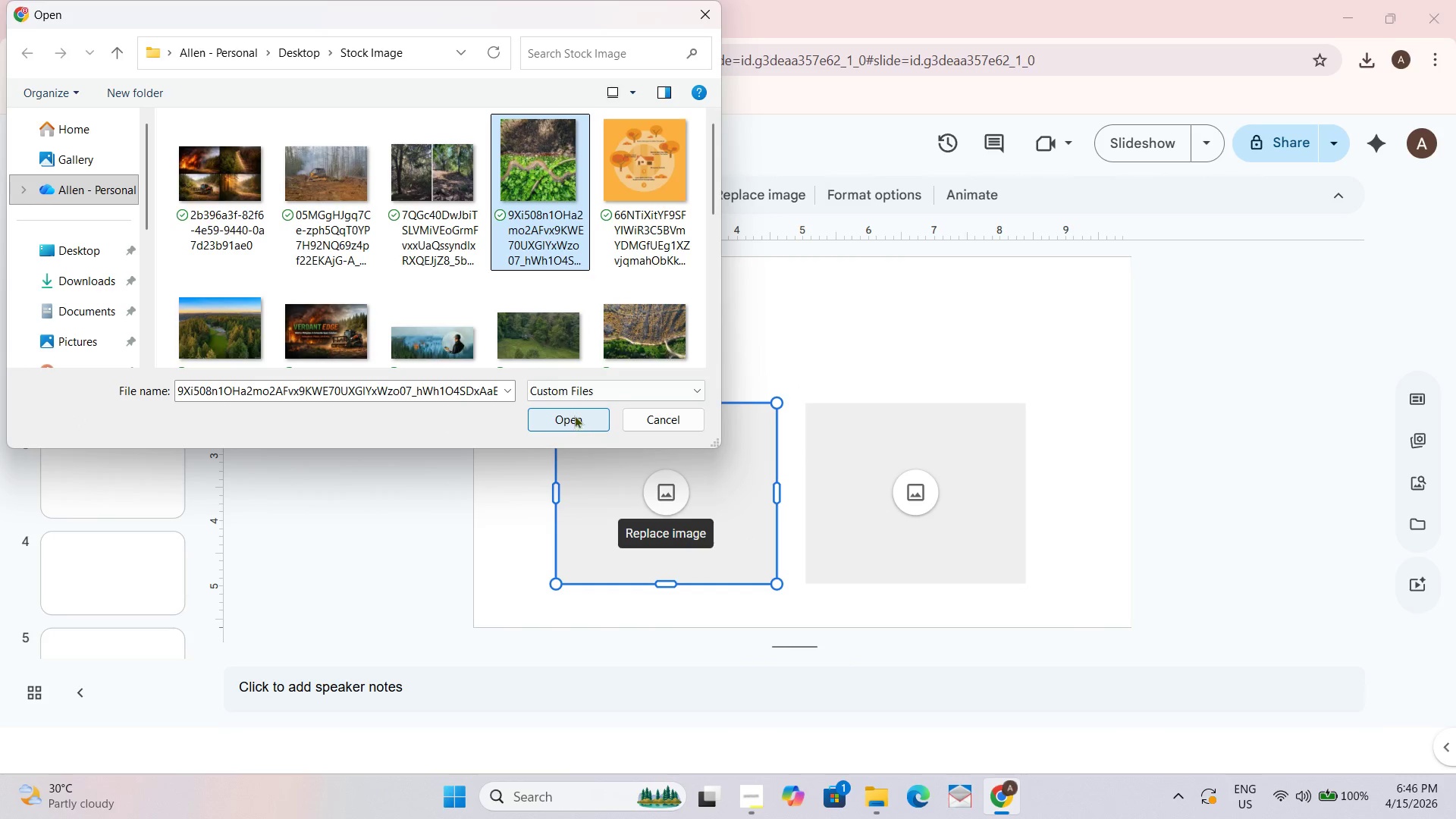 
left_click([574, 414])
 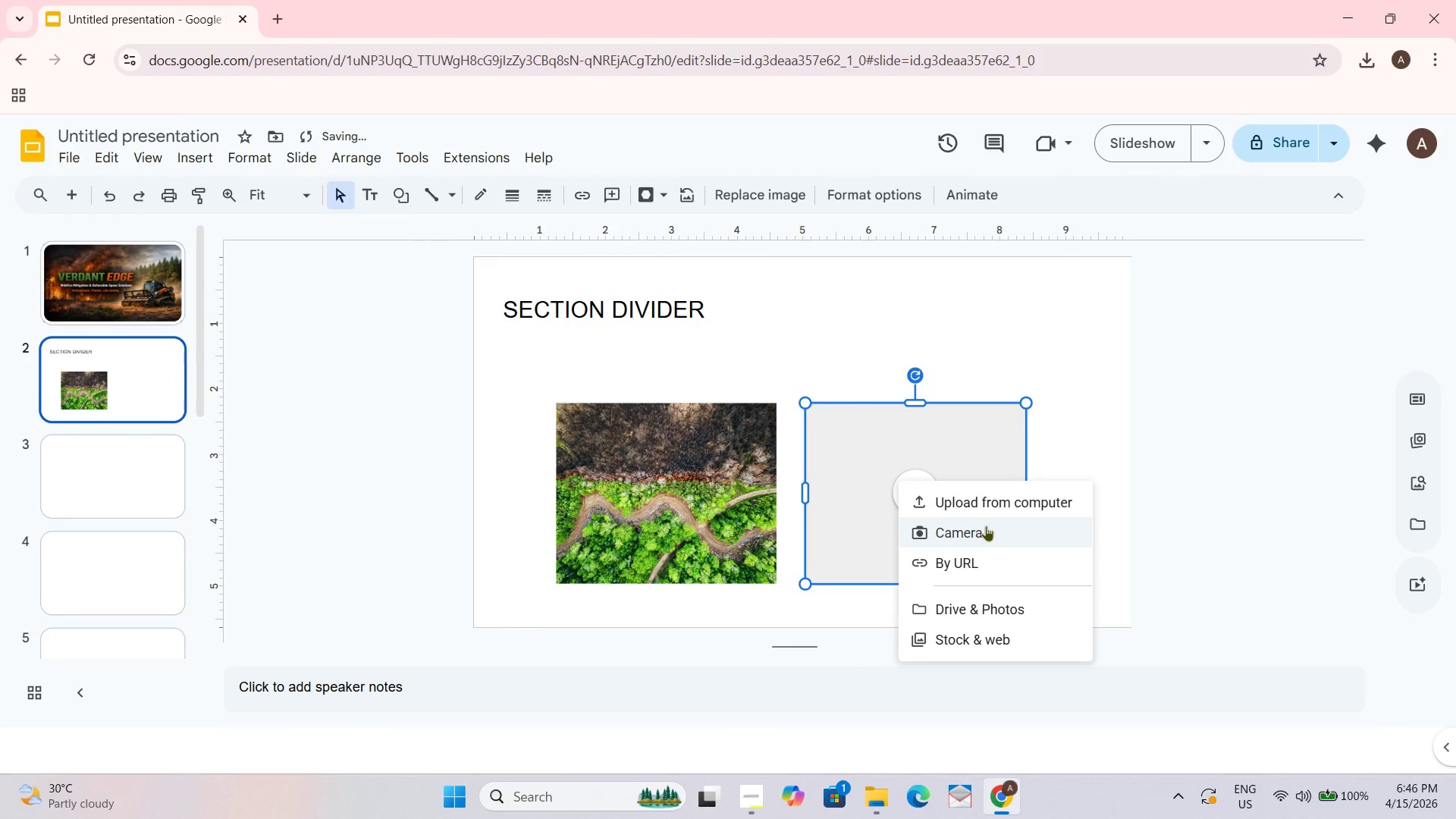 
left_click([995, 507])
 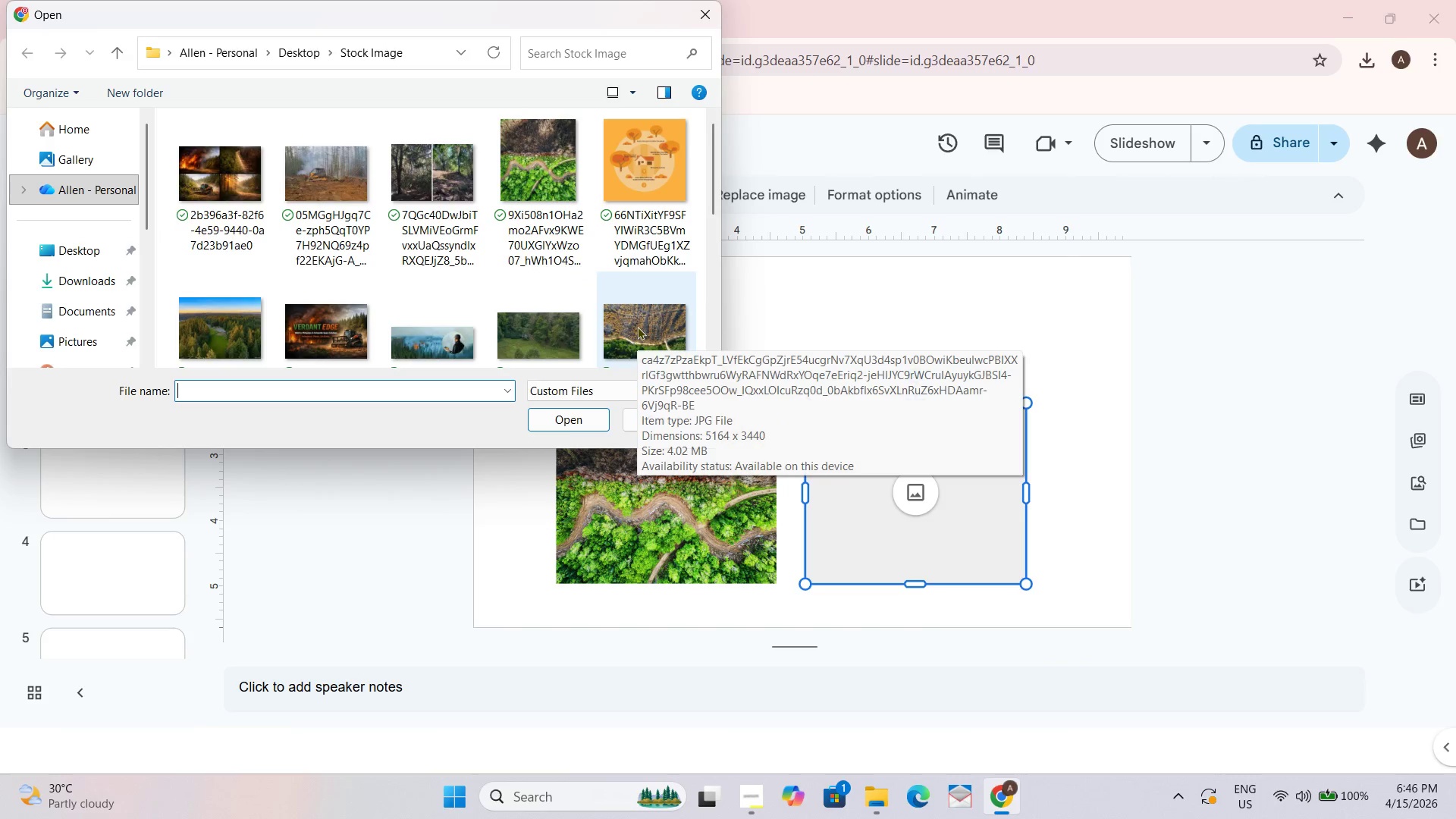 
scroll: coordinate [669, 324], scroll_direction: down, amount: 1.0
 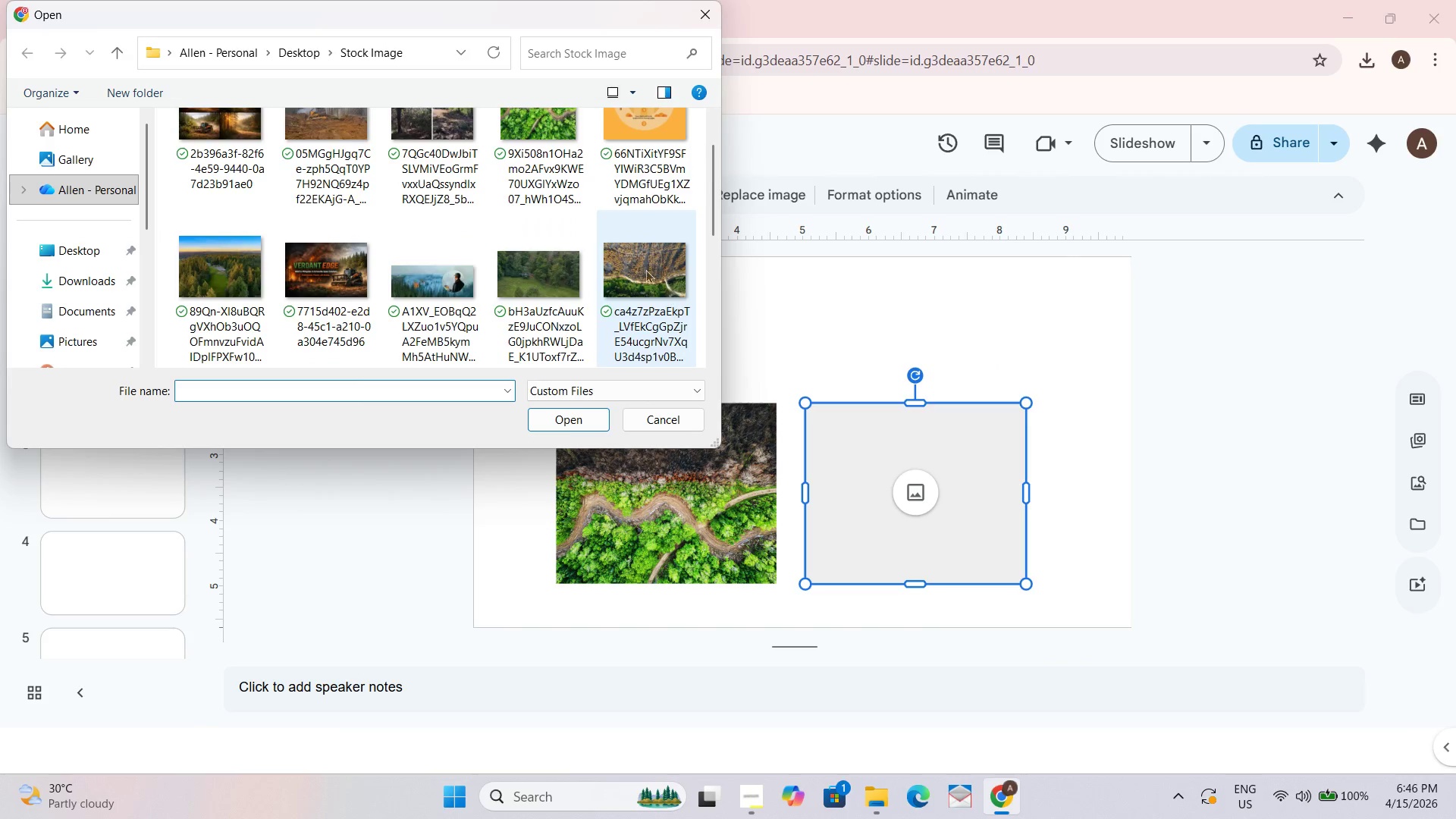 
scroll: coordinate [639, 264], scroll_direction: up, amount: 1.0
 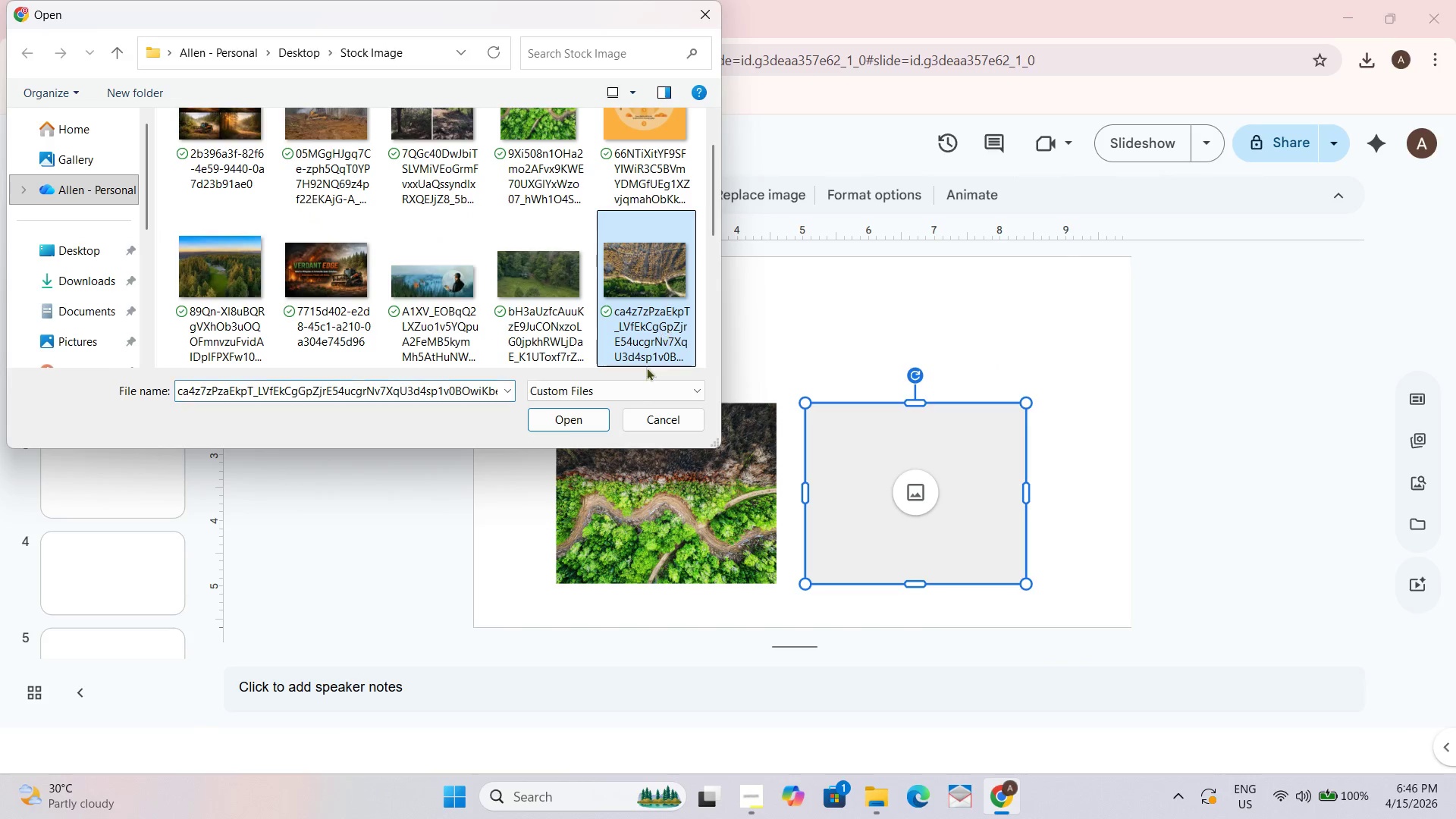 
left_click([574, 426])
 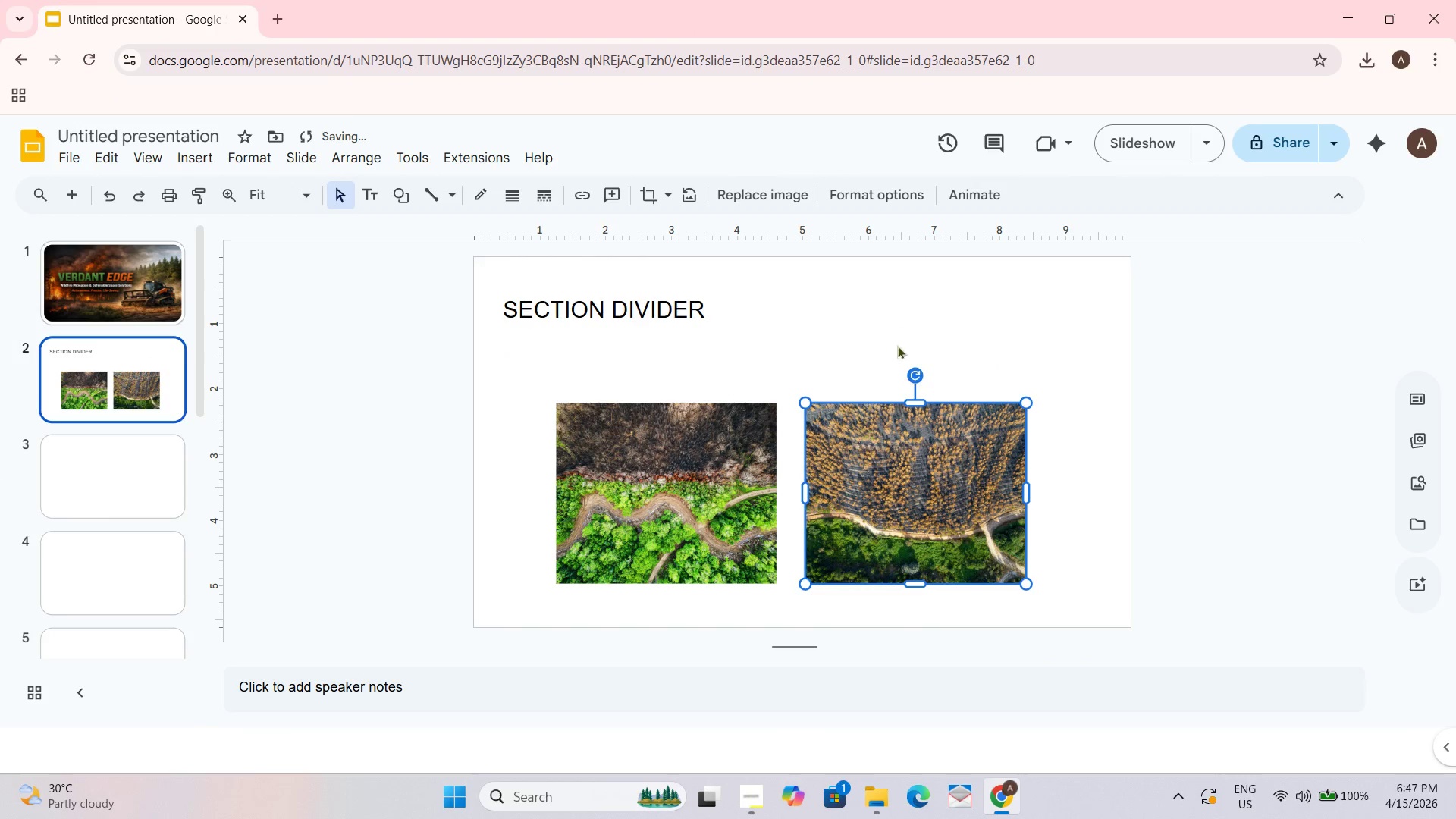 
left_click([902, 369])
 